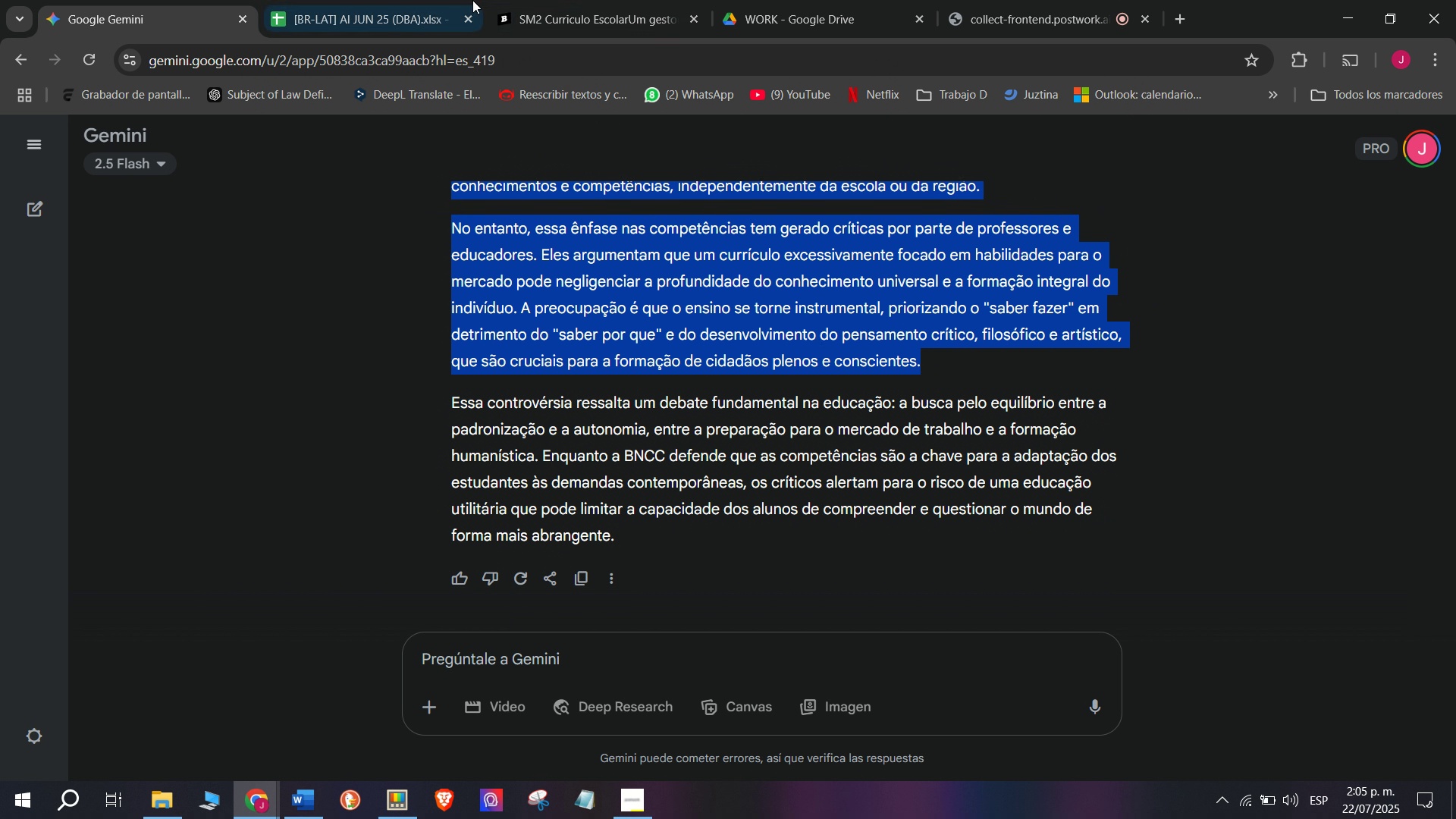 
left_click([396, 503])
 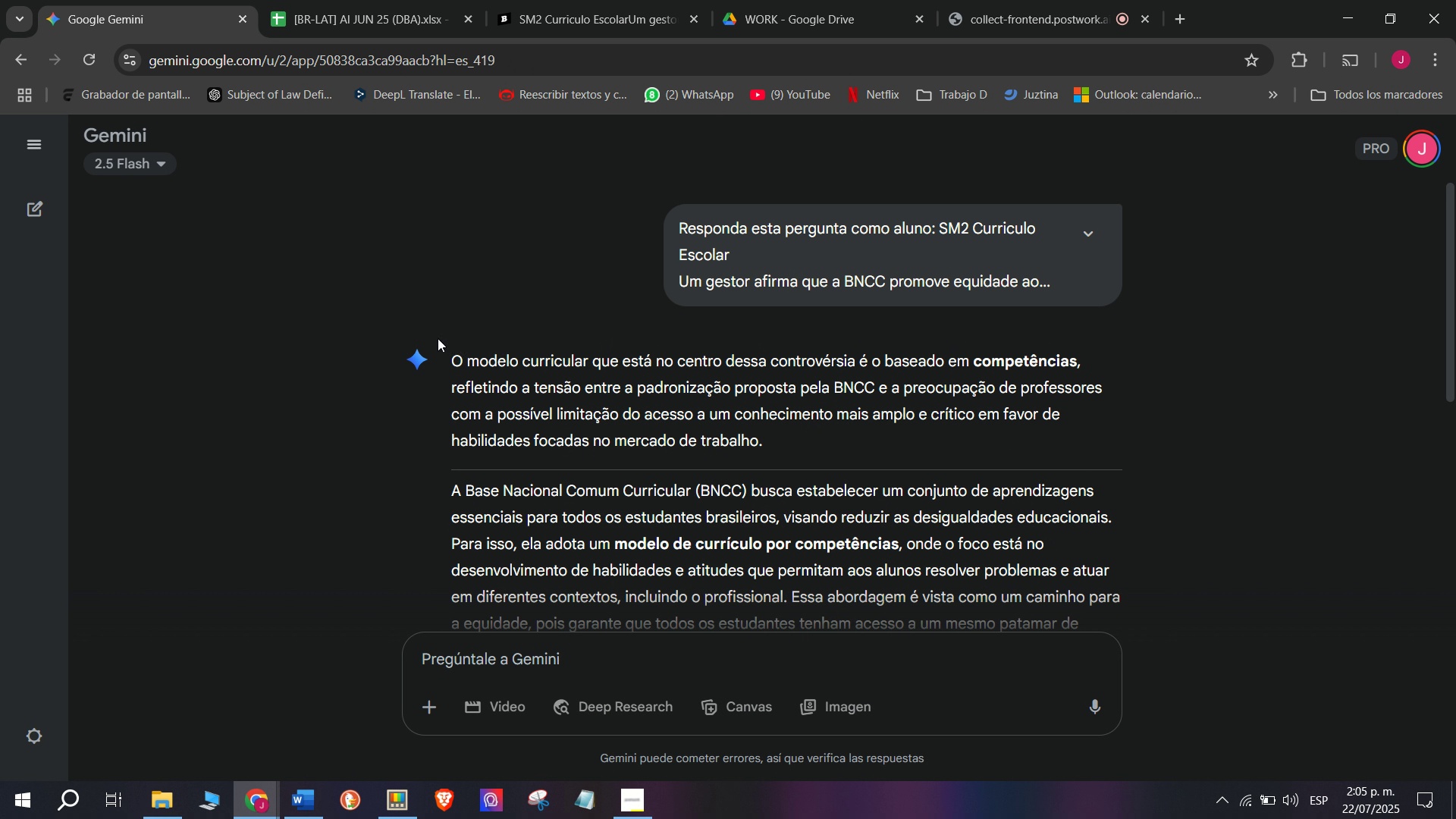 
left_click_drag(start_coordinate=[435, 357], to_coordinate=[992, 359])
 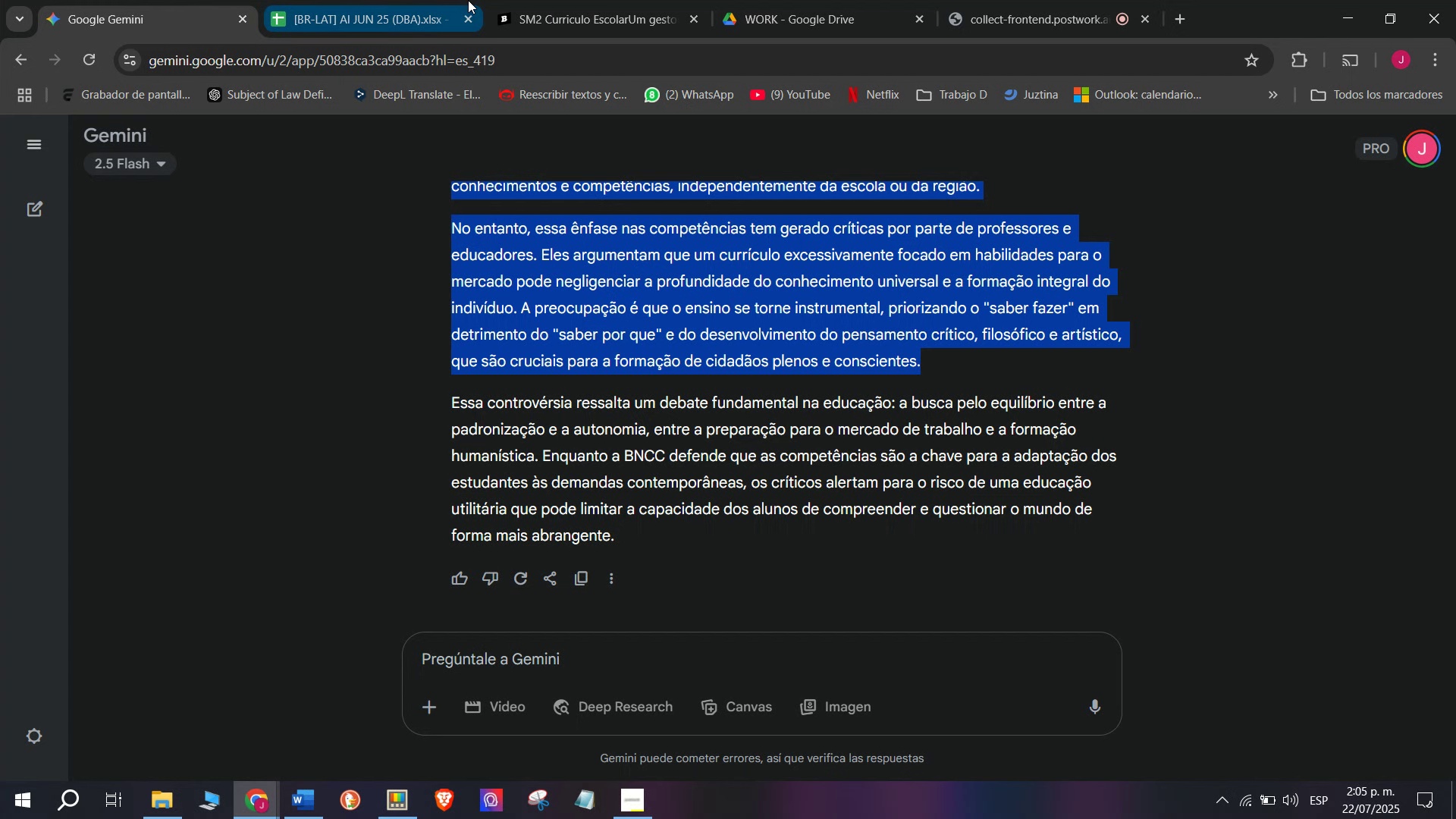 
scroll: coordinate [757, 413], scroll_direction: down, amount: 2.0
 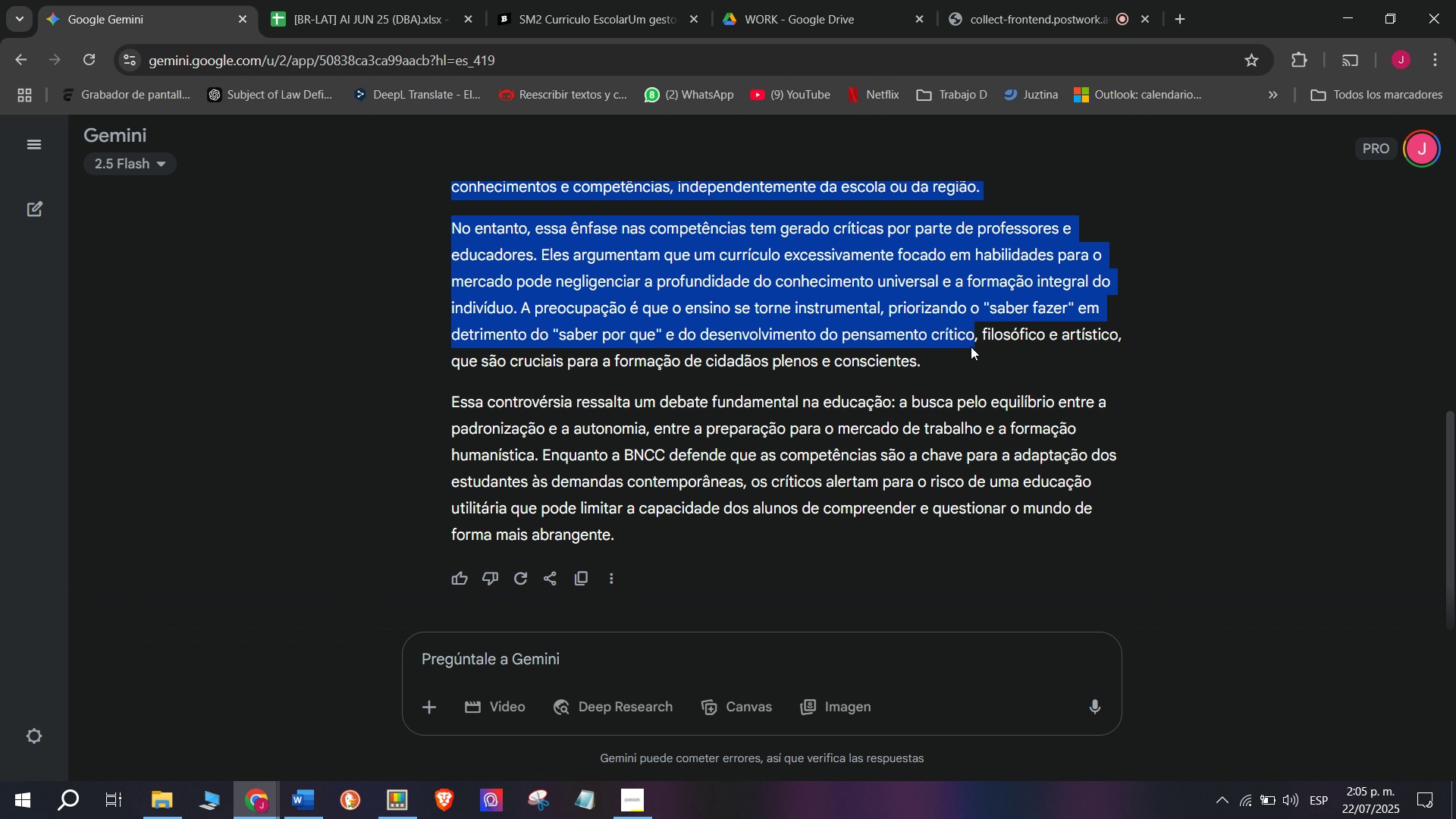 
key(Control+ControlLeft)
 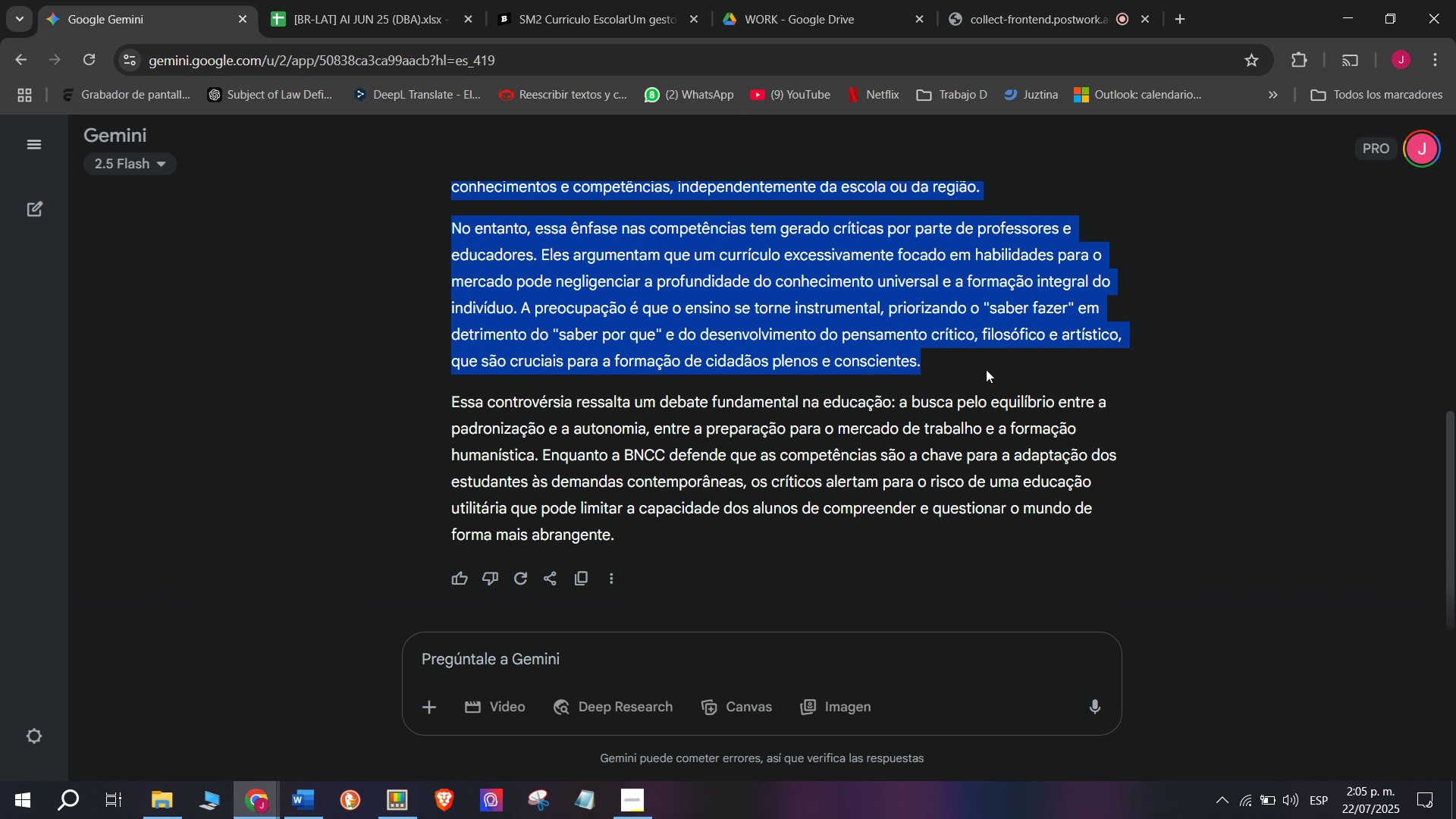 
key(Break)
 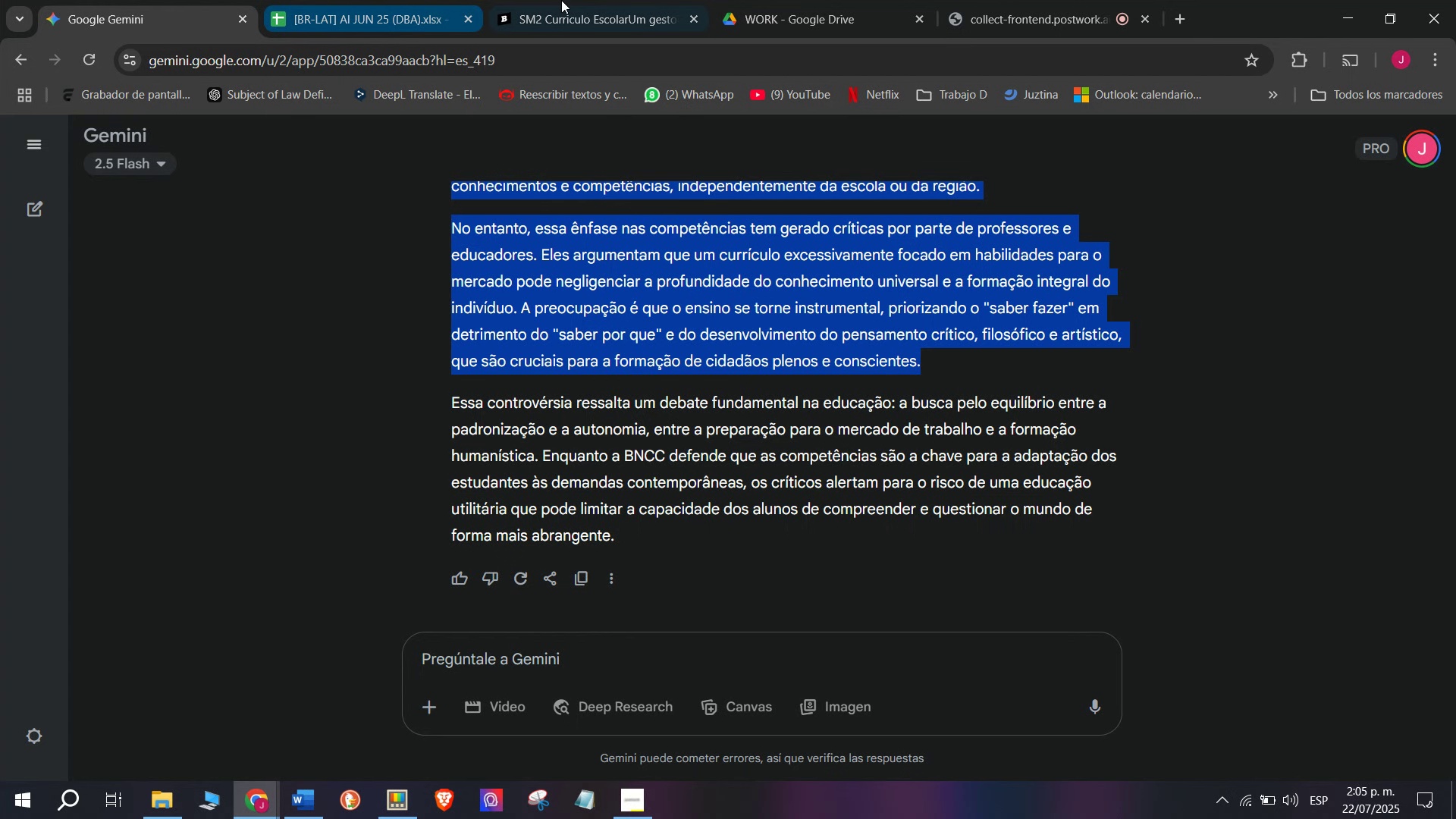 
key(Control+C)
 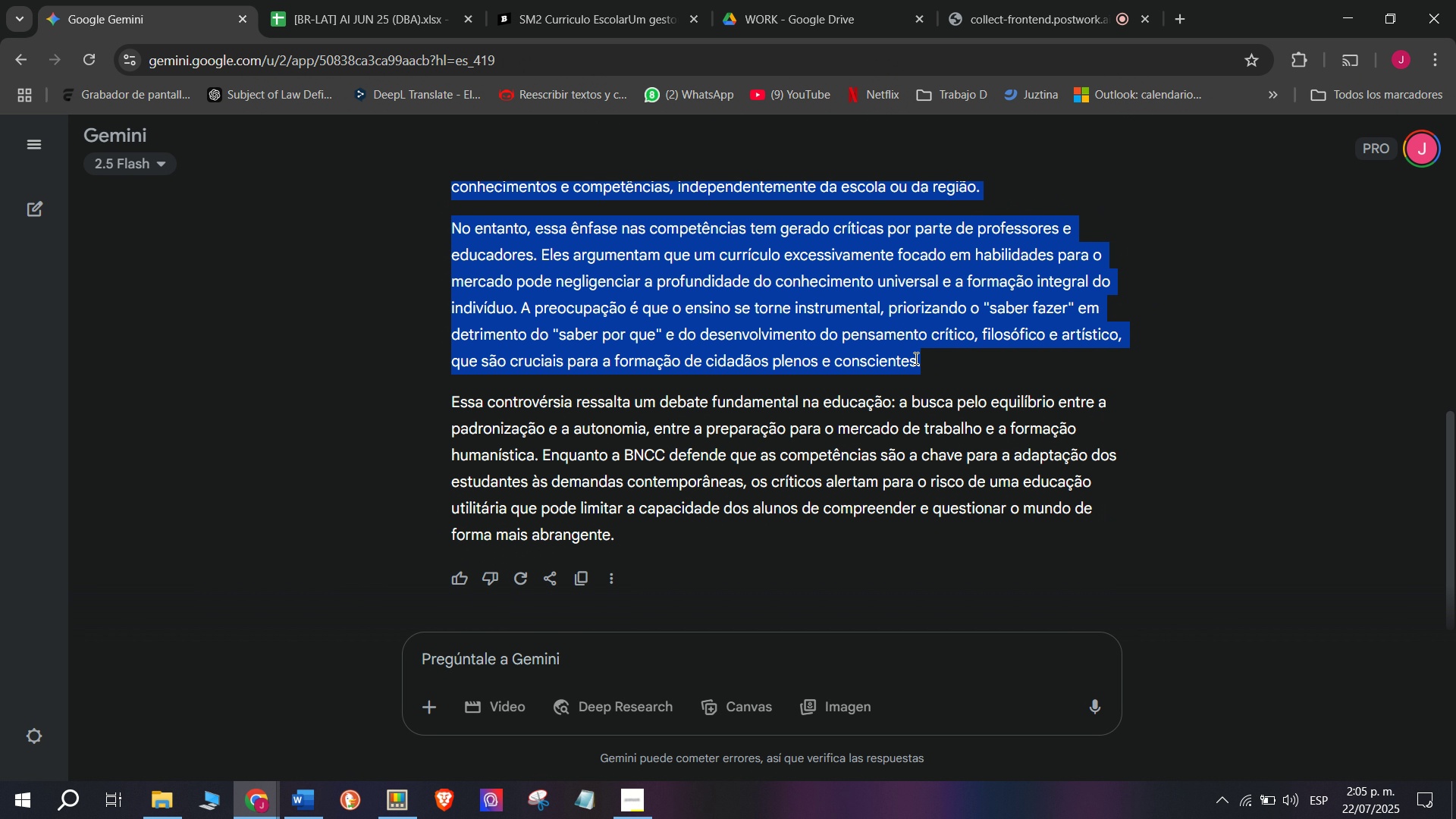 
key(Control+ControlLeft)
 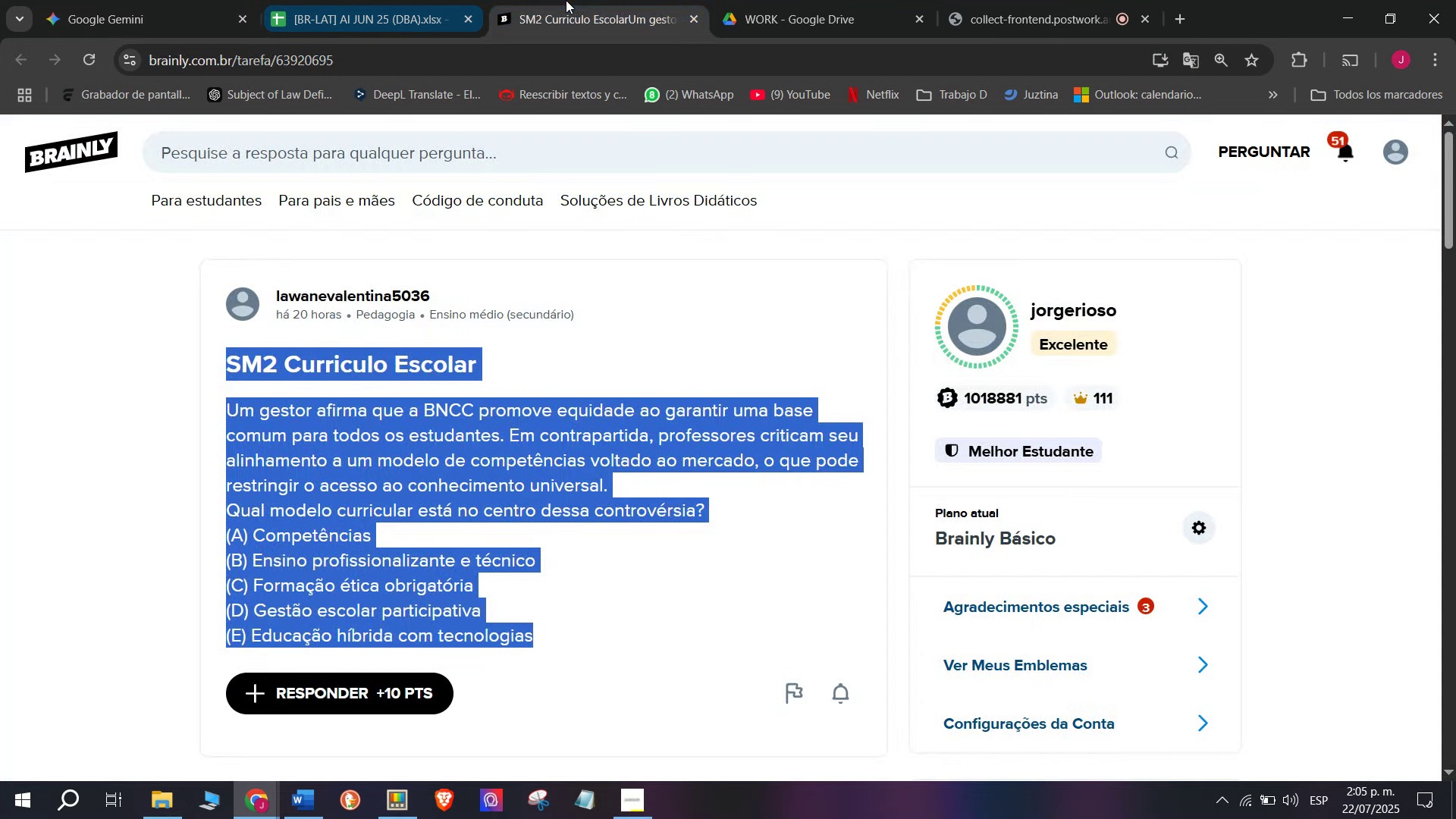 
key(Break)
 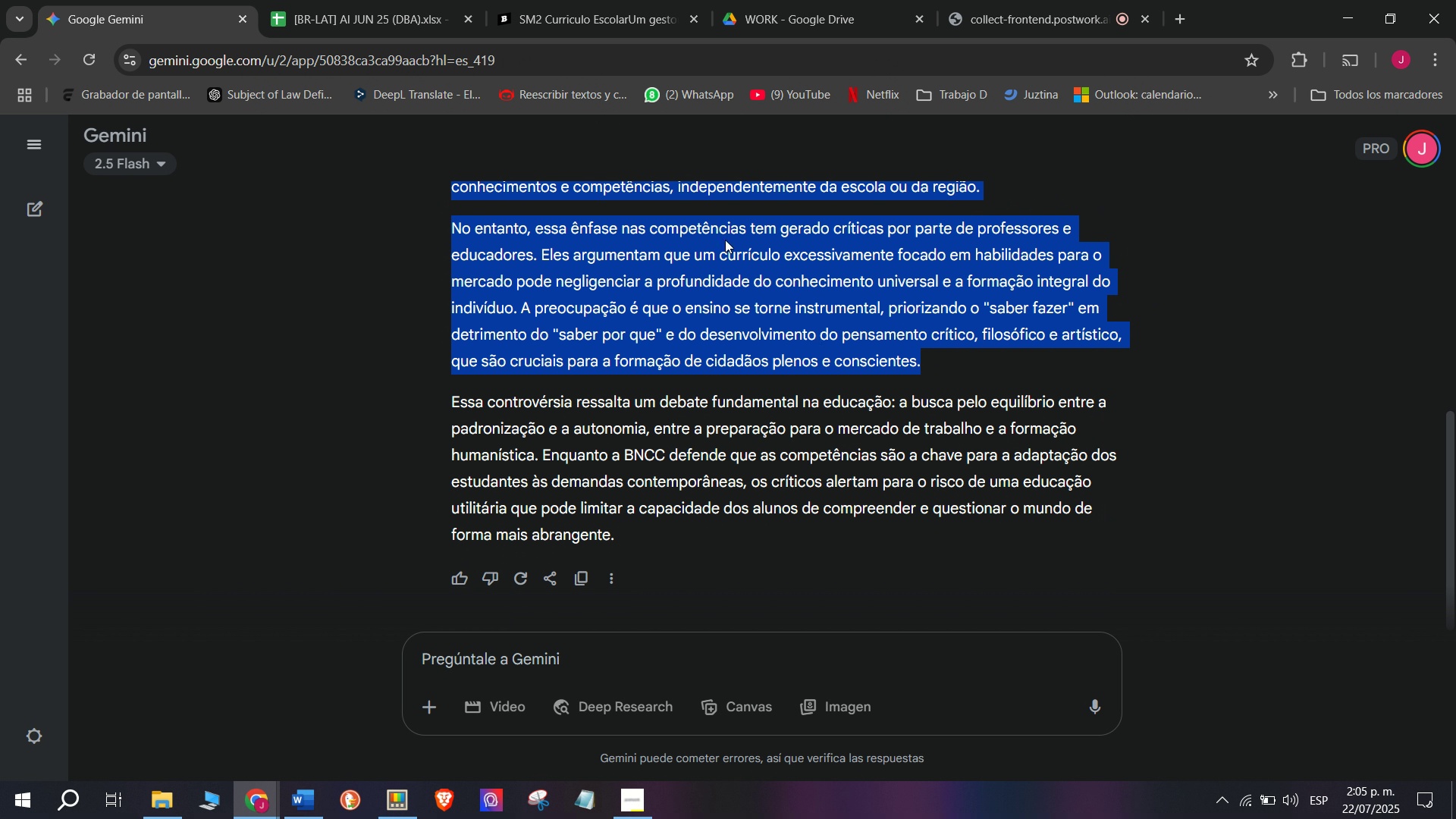 
key(Control+C)
 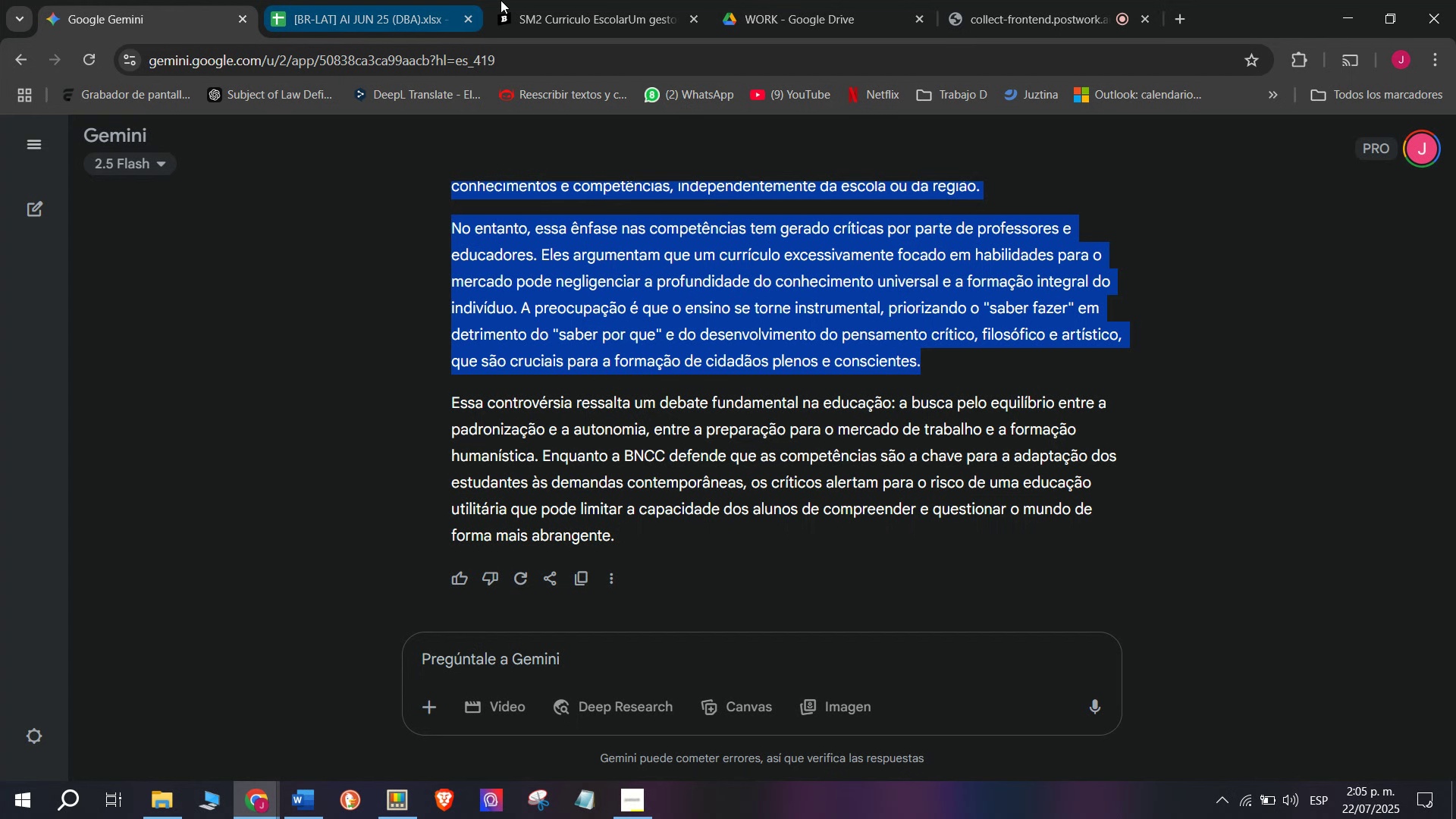 
left_click([566, 0])
 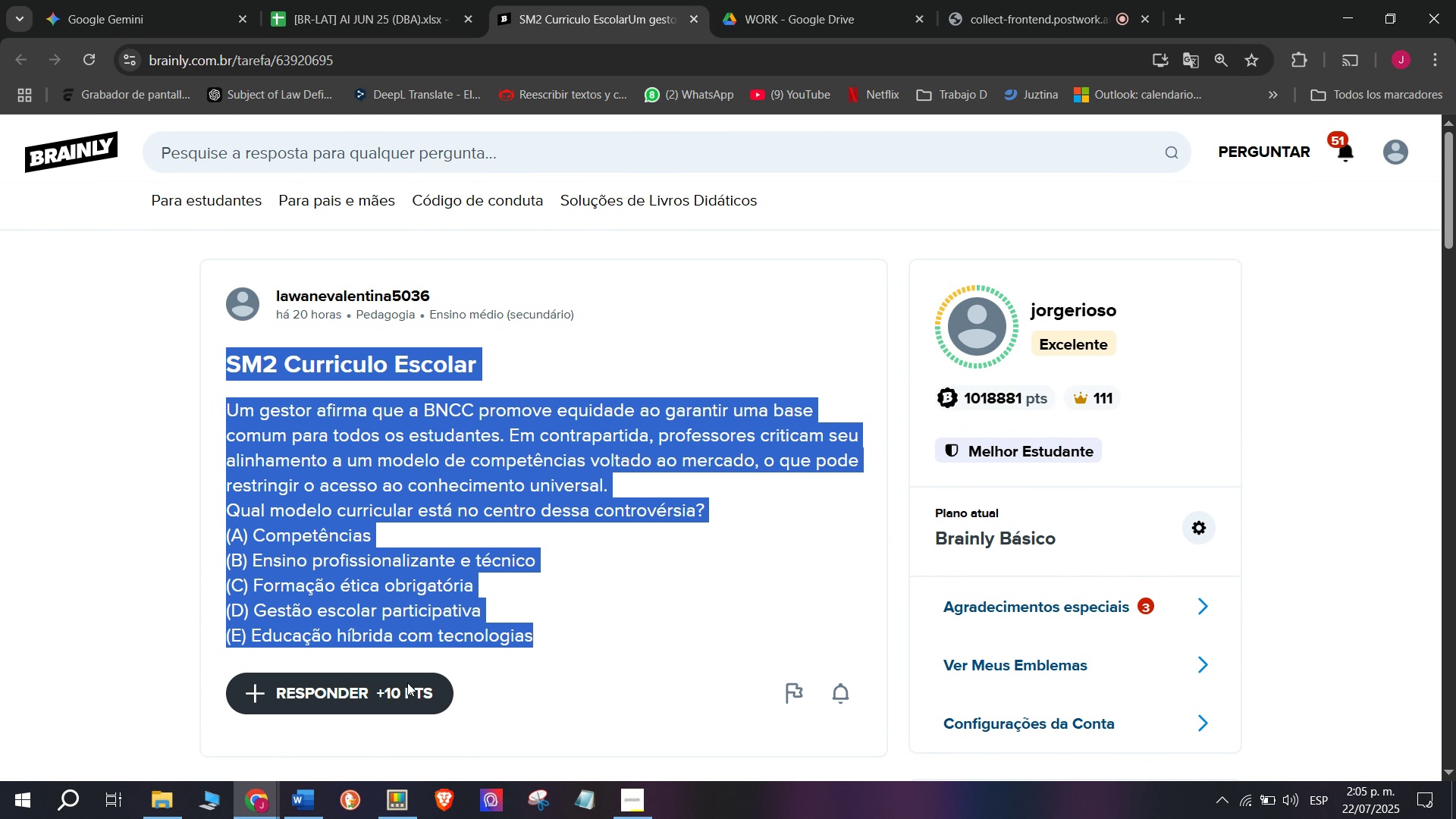 
left_click([407, 693])
 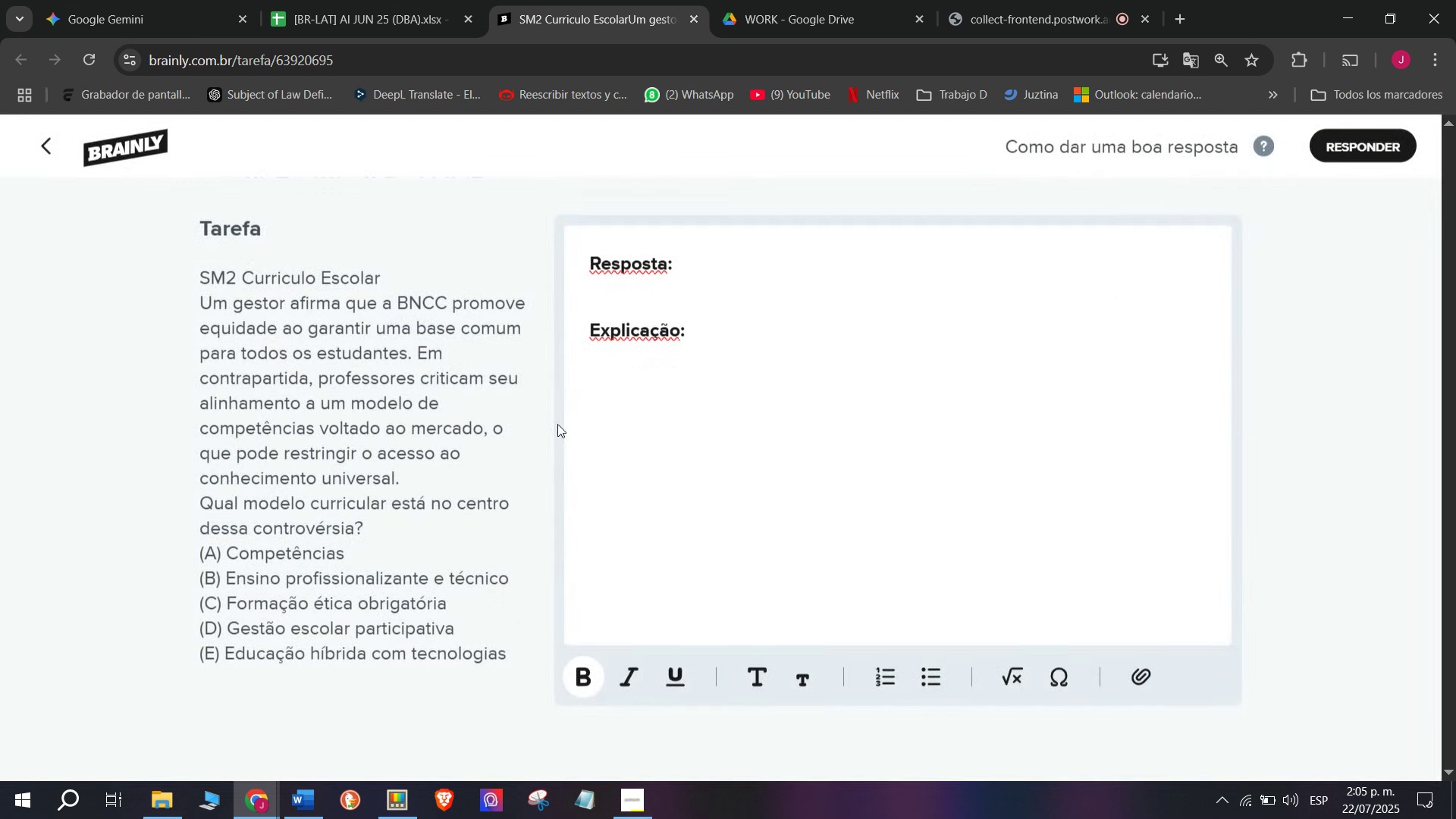 
left_click_drag(start_coordinate=[658, 424], to_coordinate=[513, 295])
 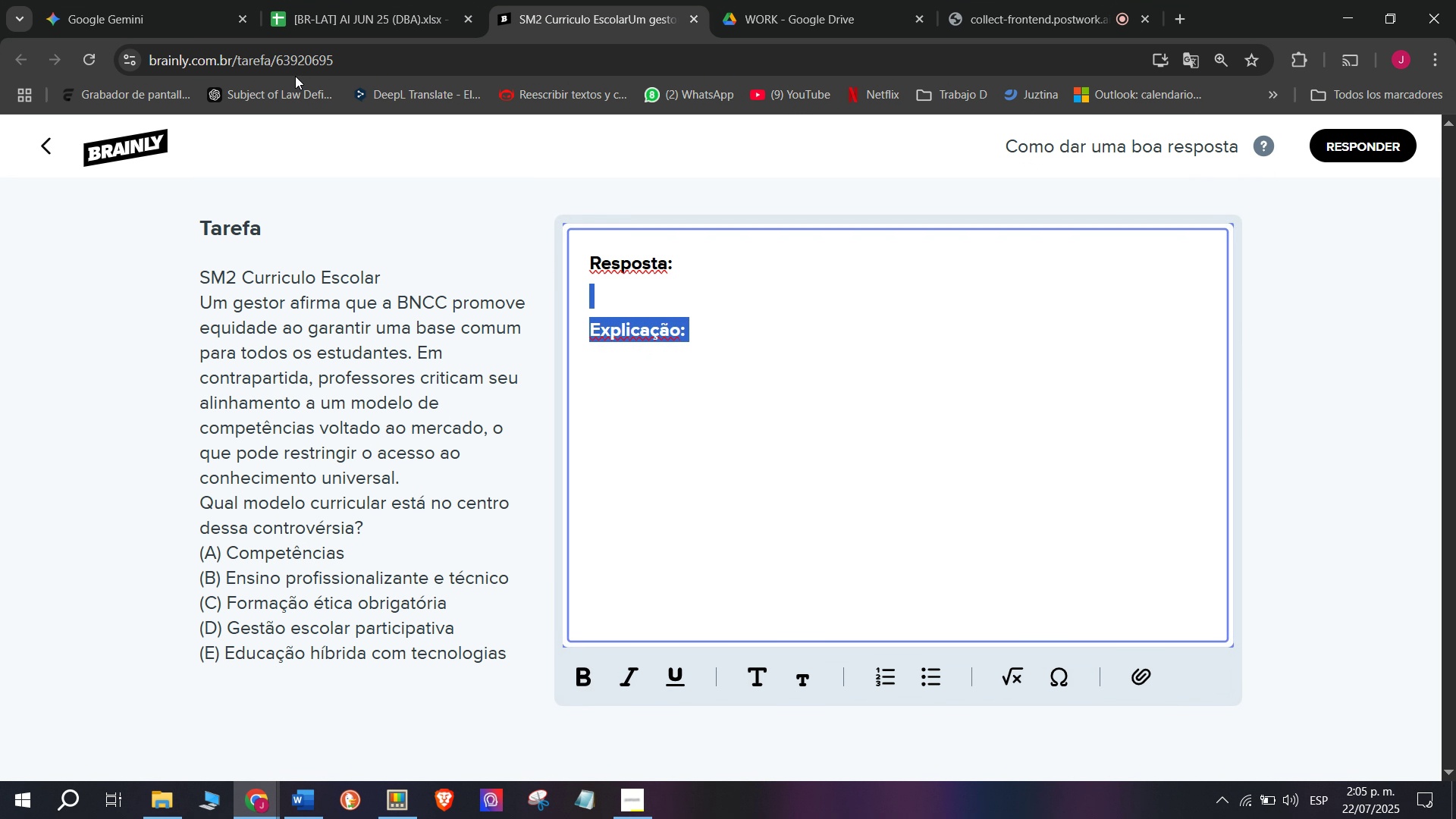 
key(Control+ControlLeft)
 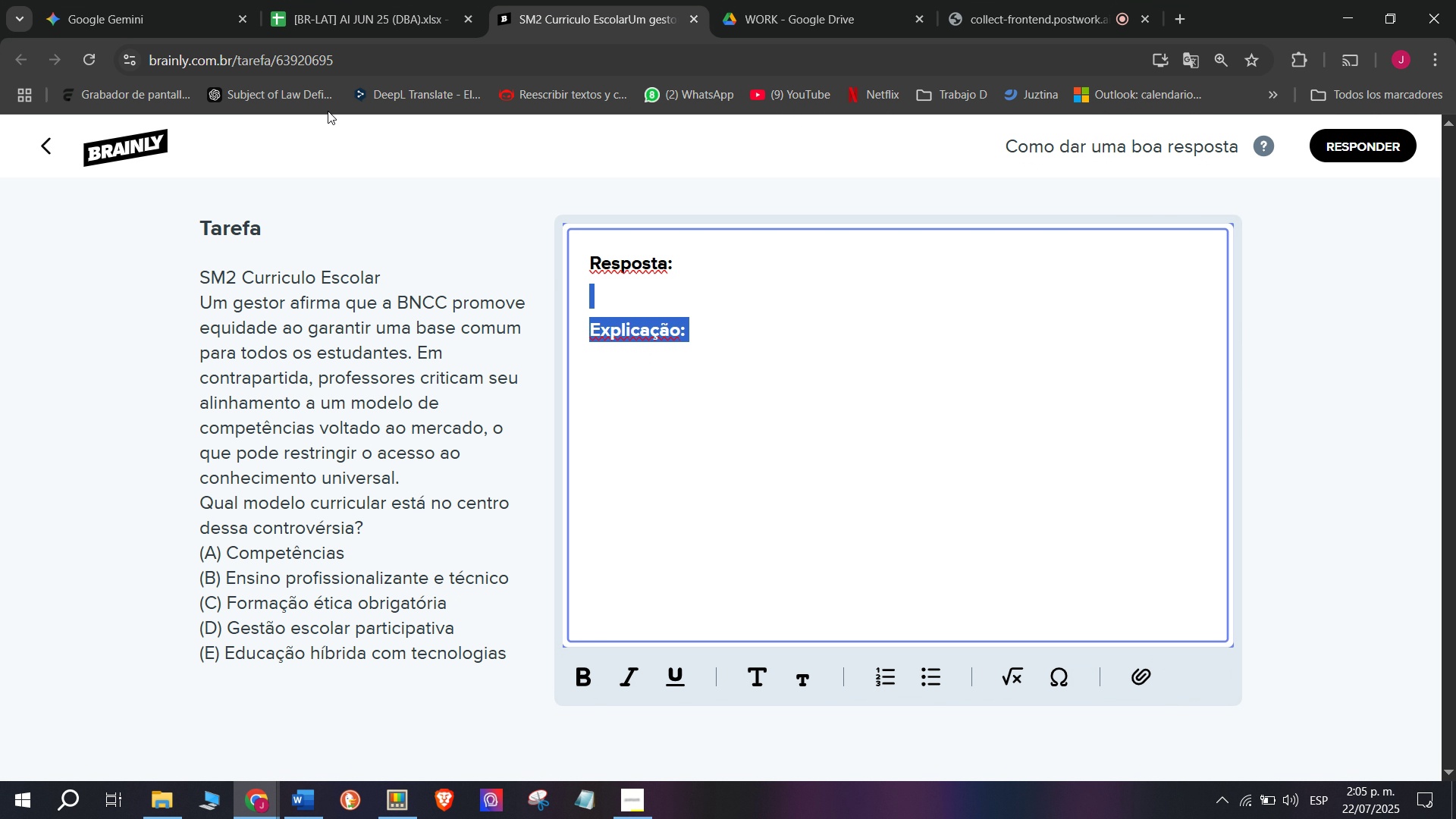 
key(Z)
 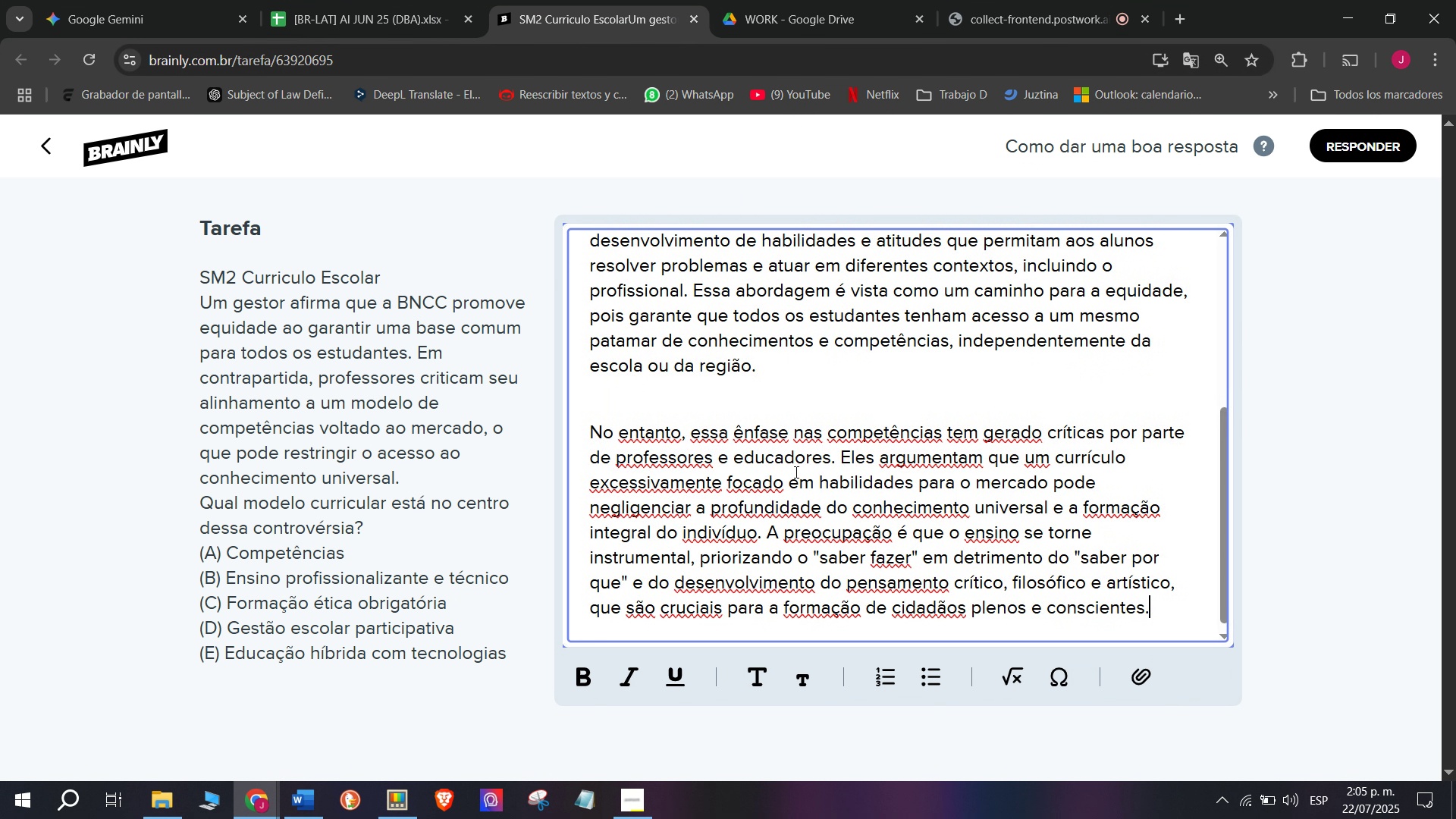 
key(Control+V)
 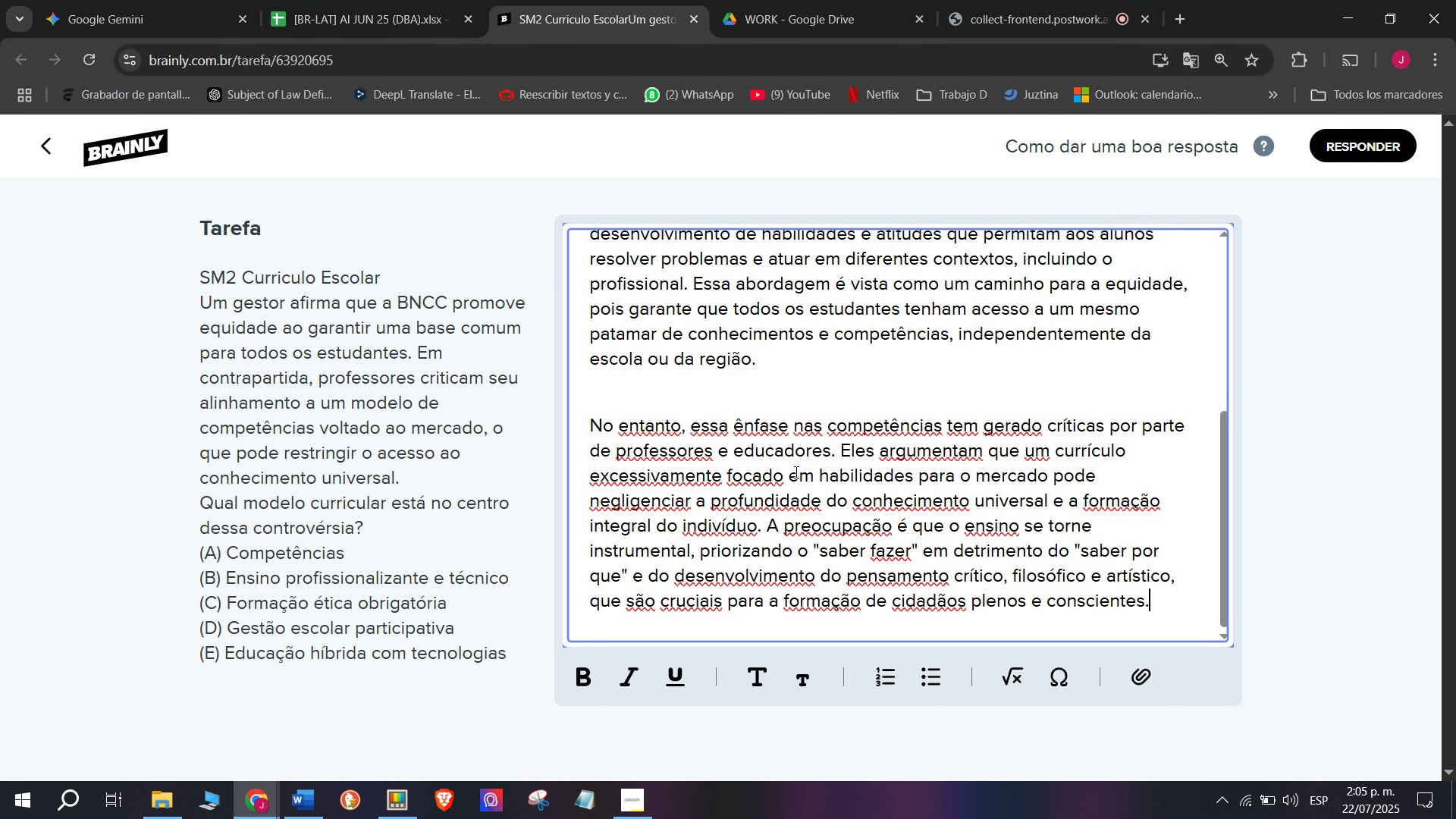 
scroll: coordinate [750, 447], scroll_direction: up, amount: 5.0
 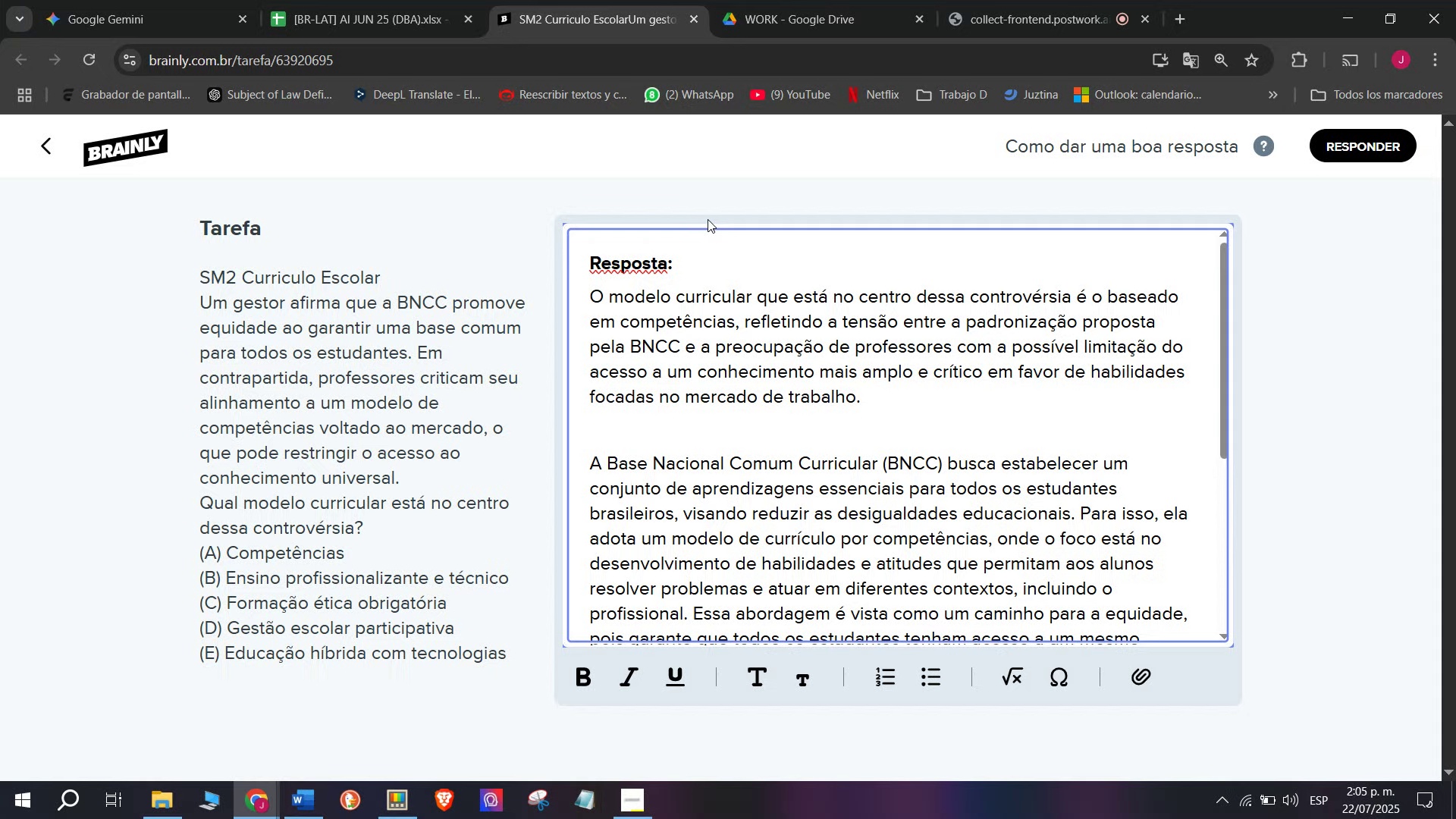 
left_click_drag(start_coordinate=[738, 253], to_coordinate=[672, 239])
 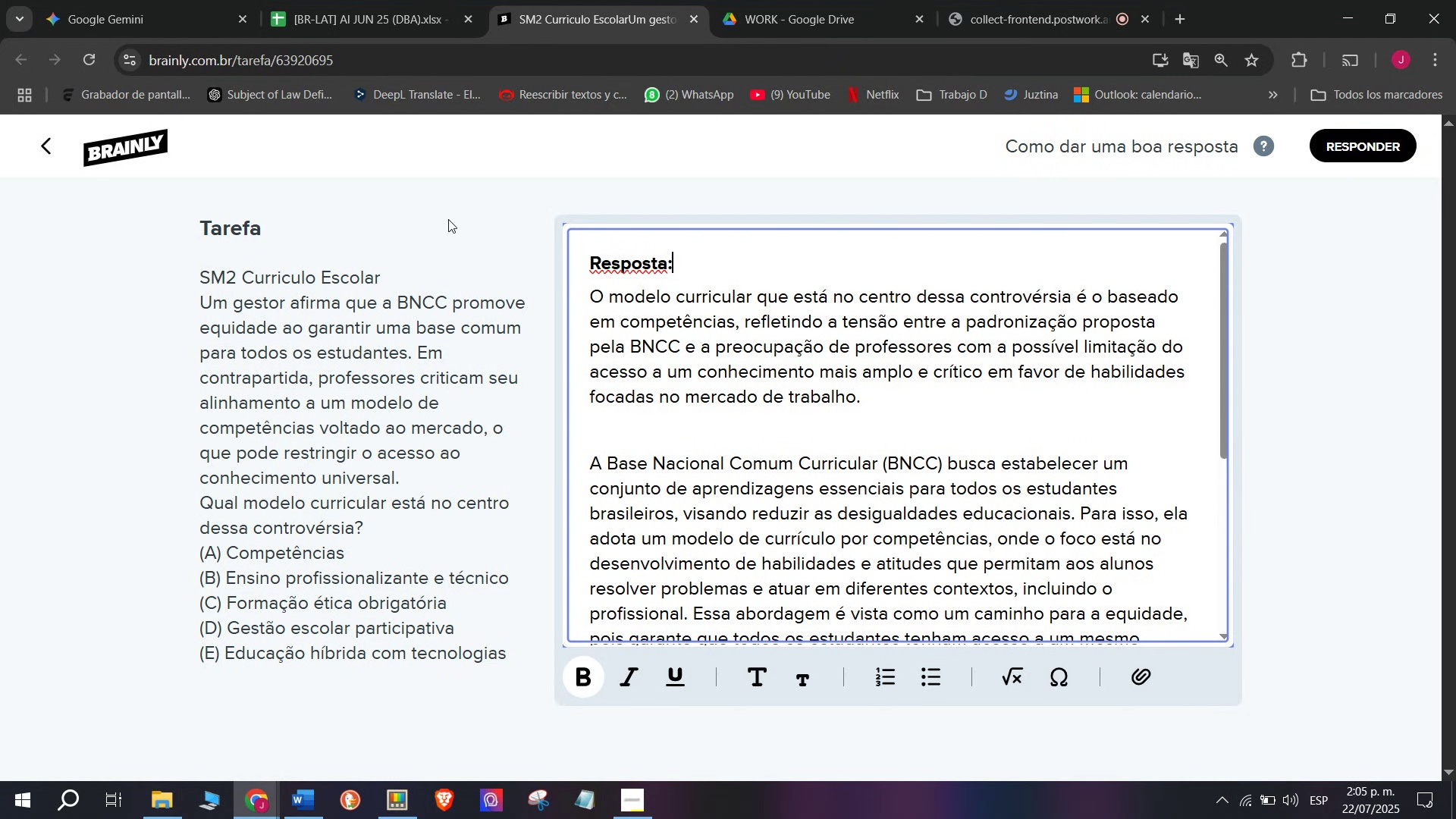 
key(Q)
 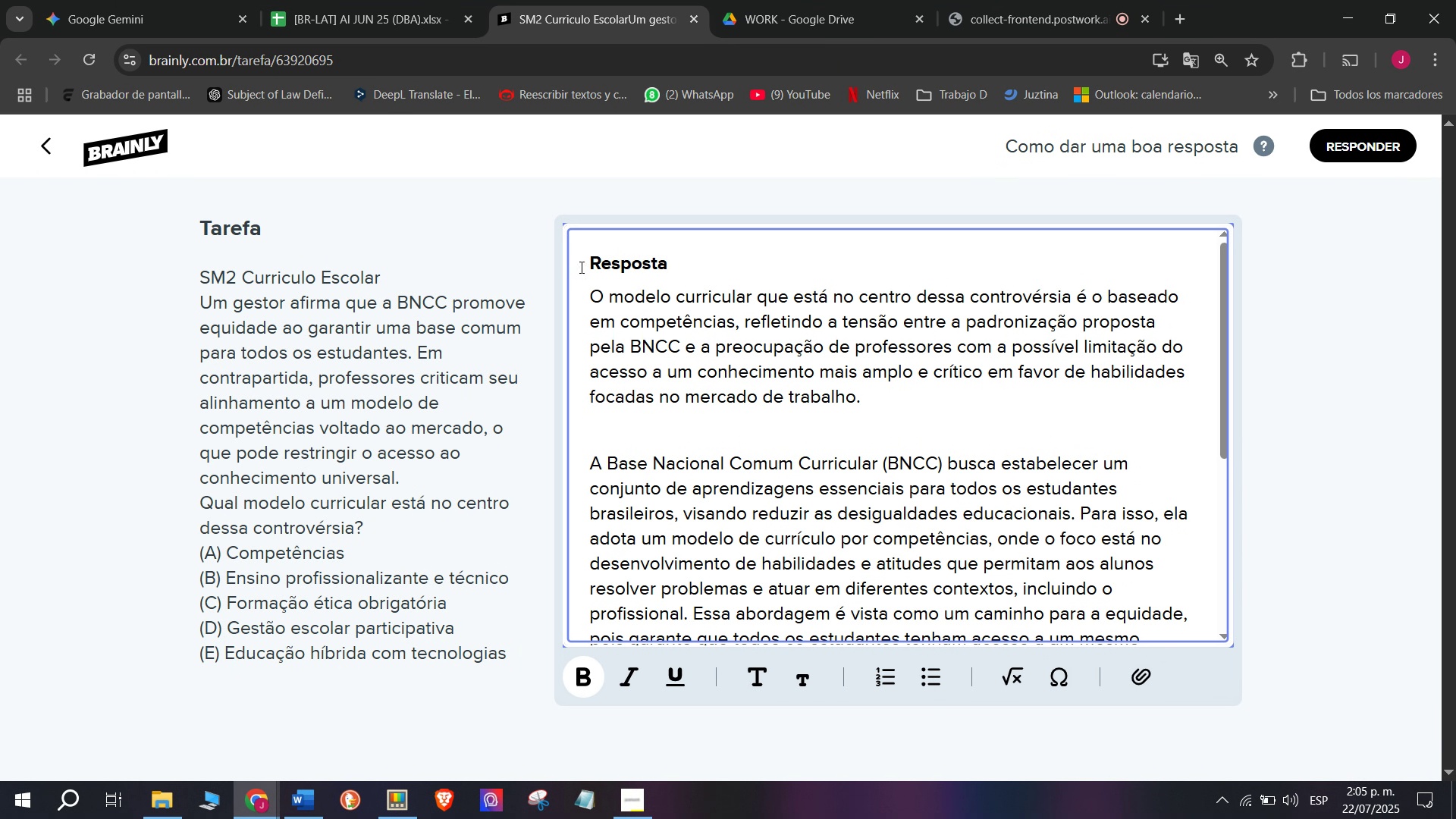 
key(Backspace)
 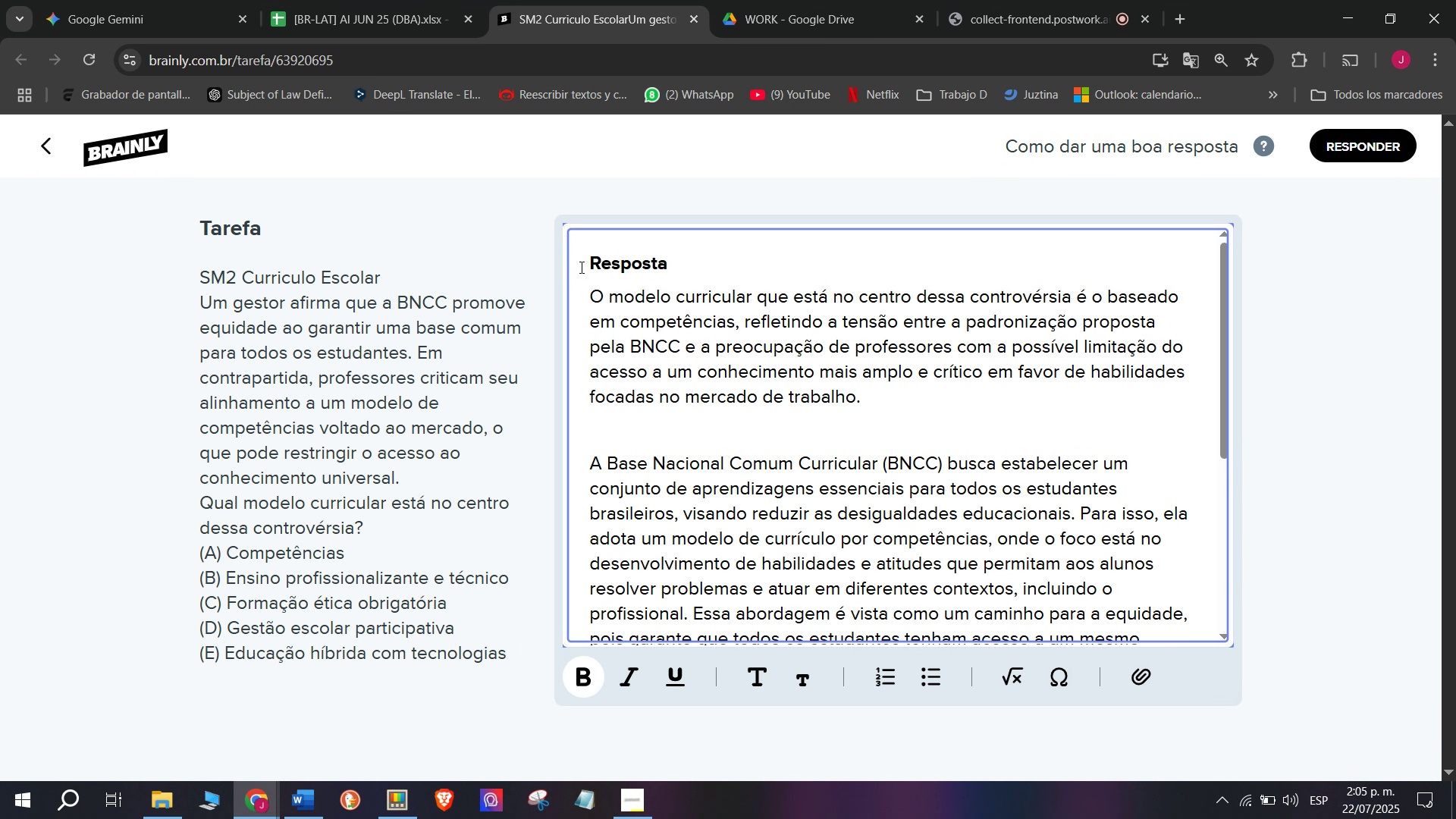 
left_click_drag(start_coordinate=[580, 265], to_coordinate=[745, 257])
 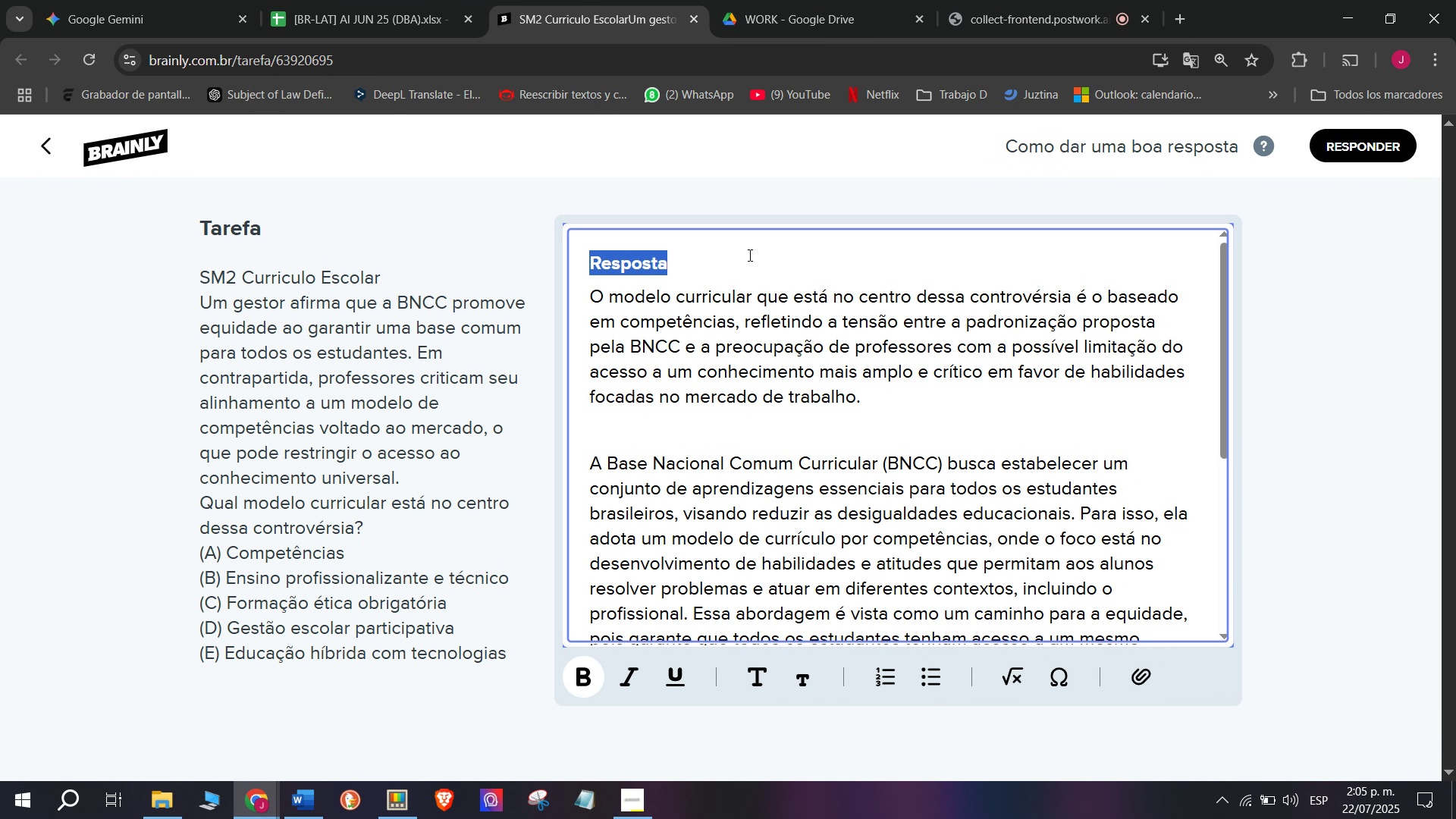 
key(Q)
 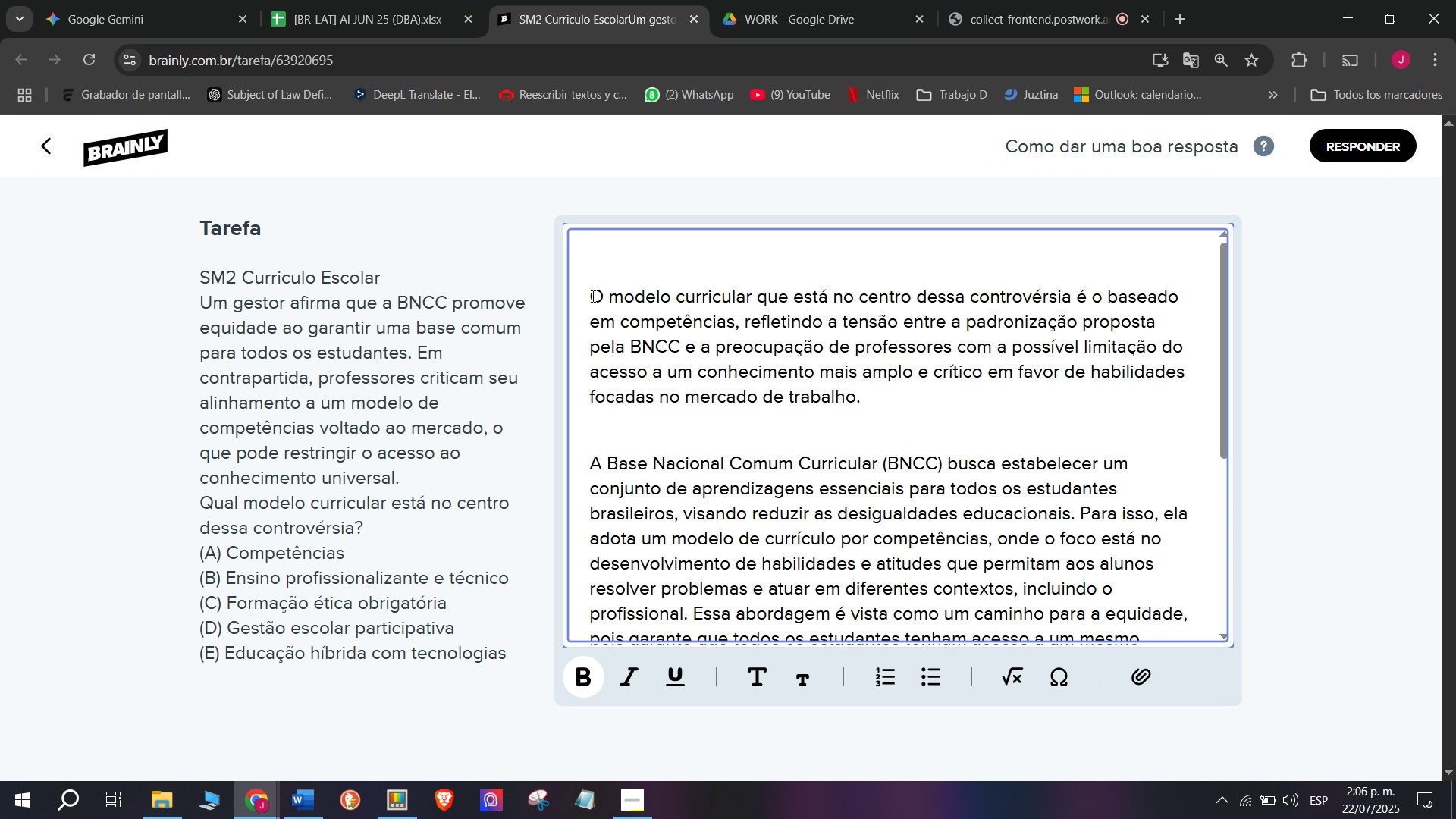 
key(Backspace)
 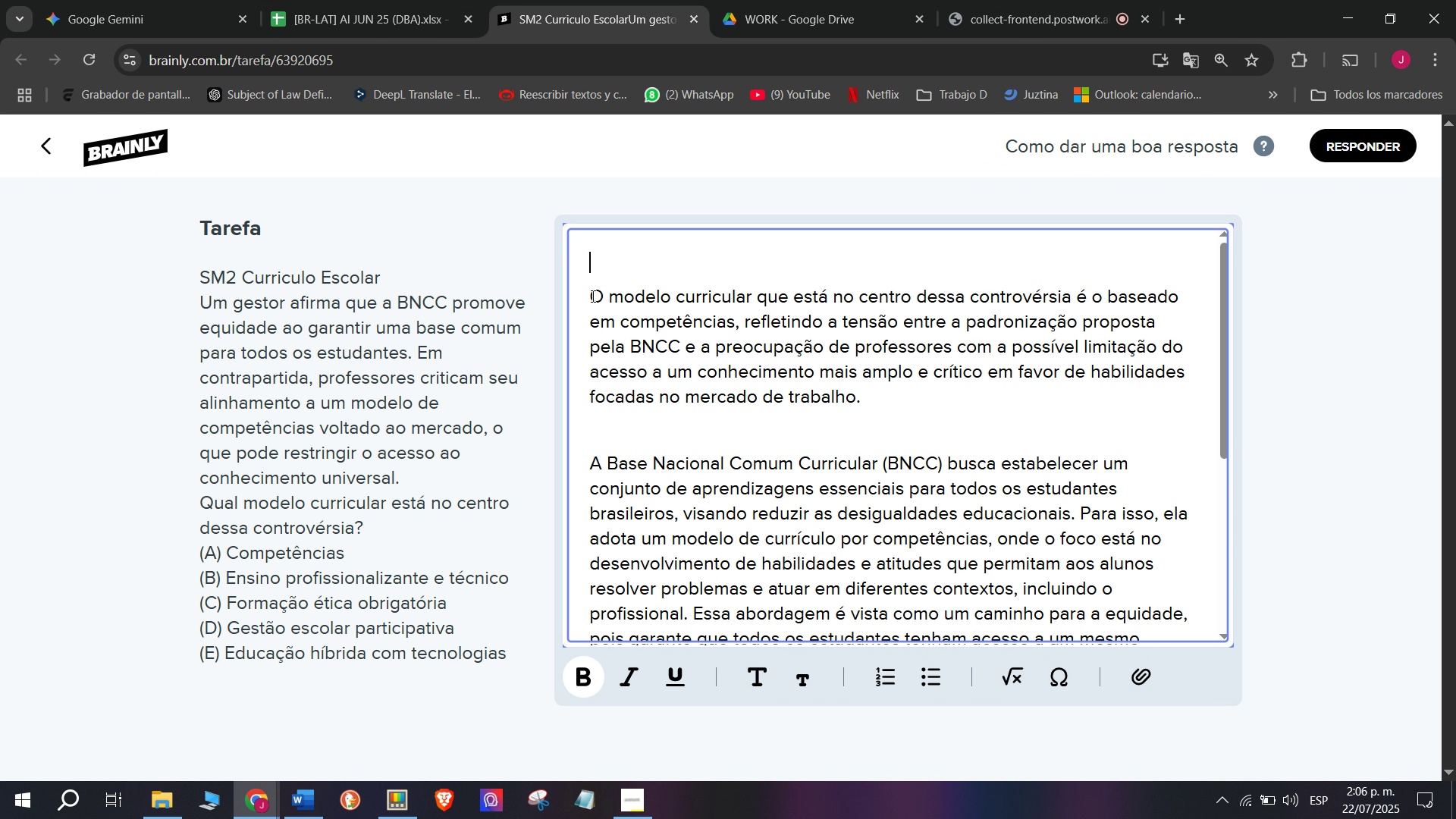 
key(Backspace)
 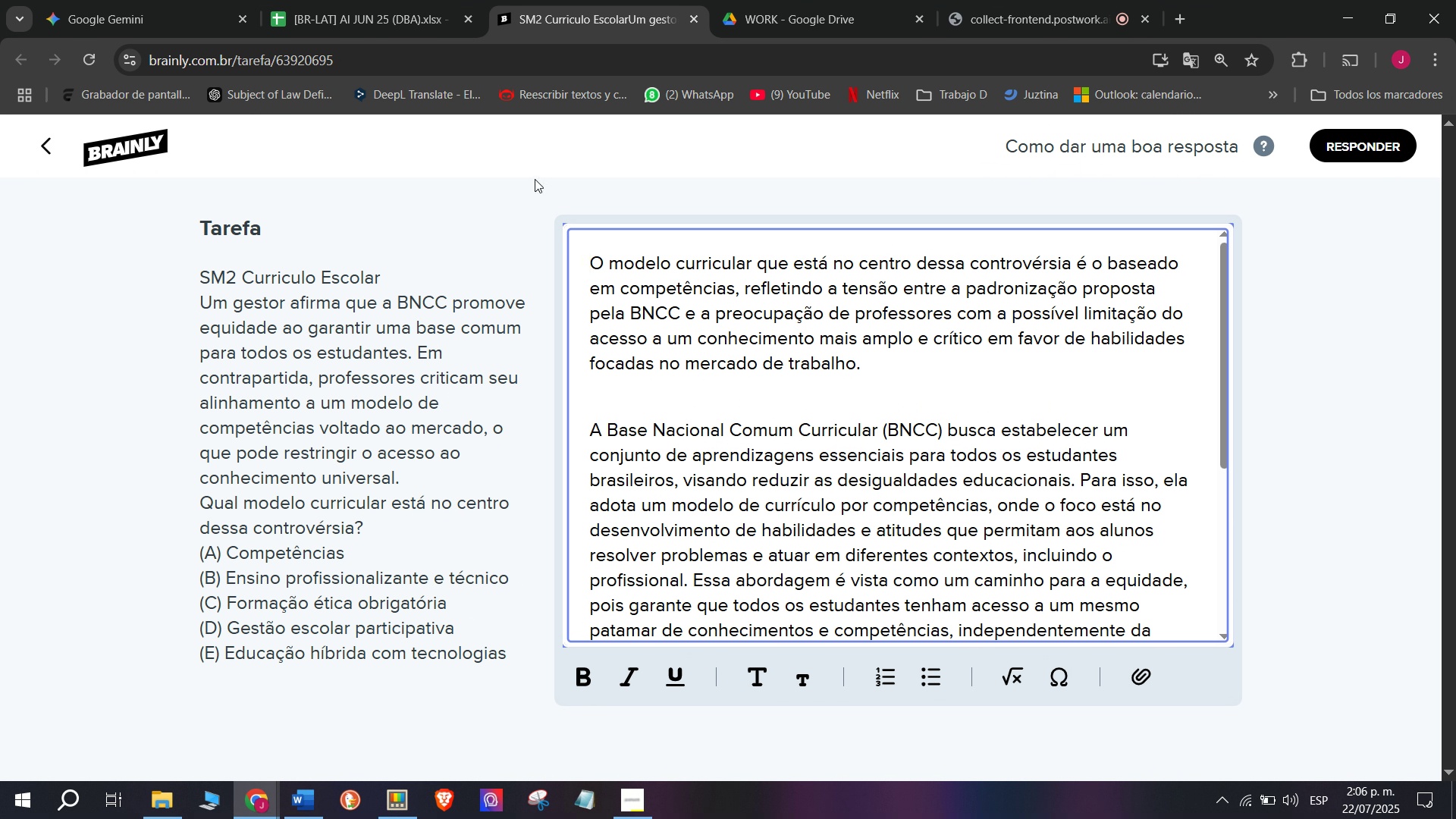 
key(Q)
 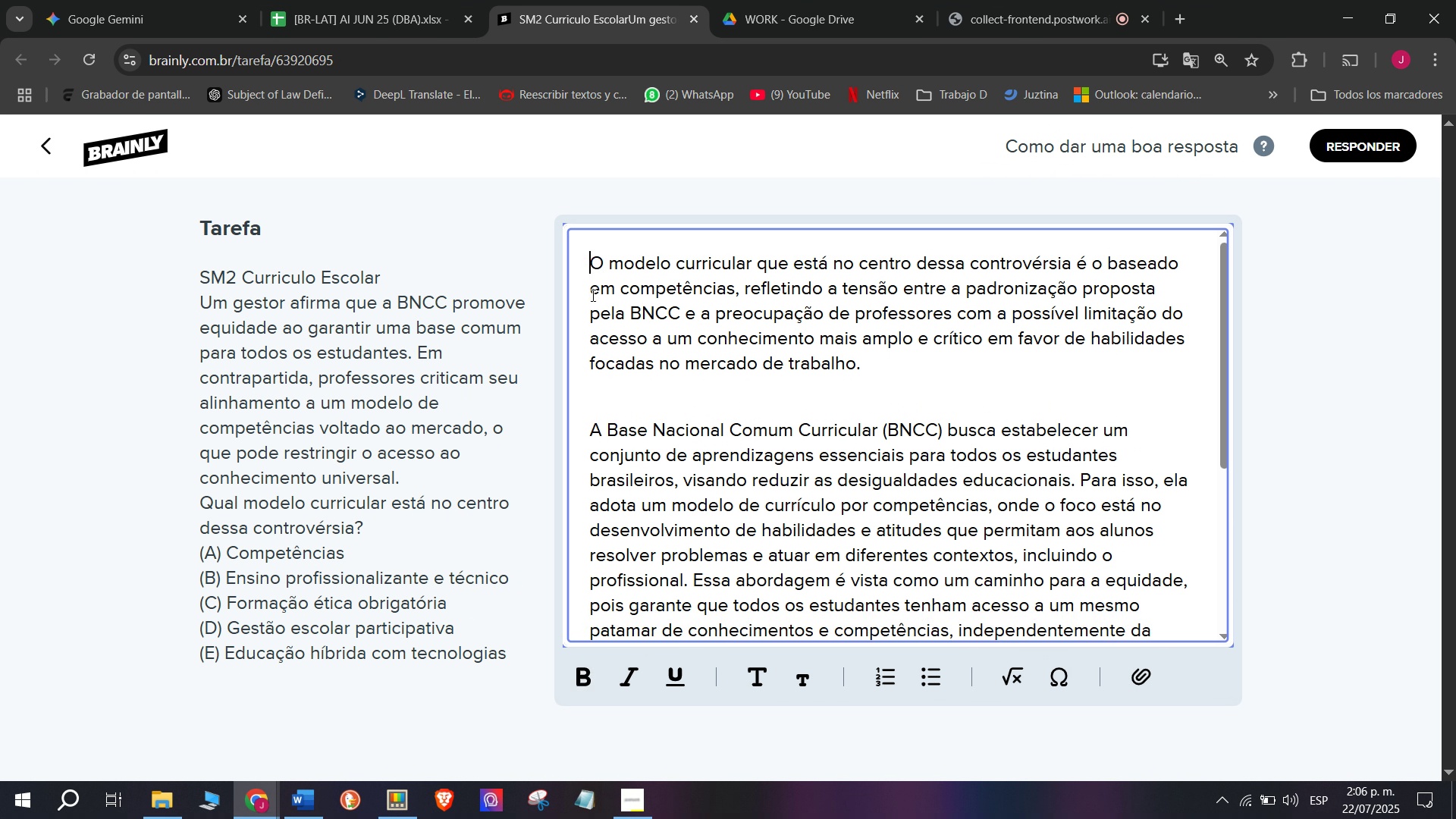 
key(Q)
 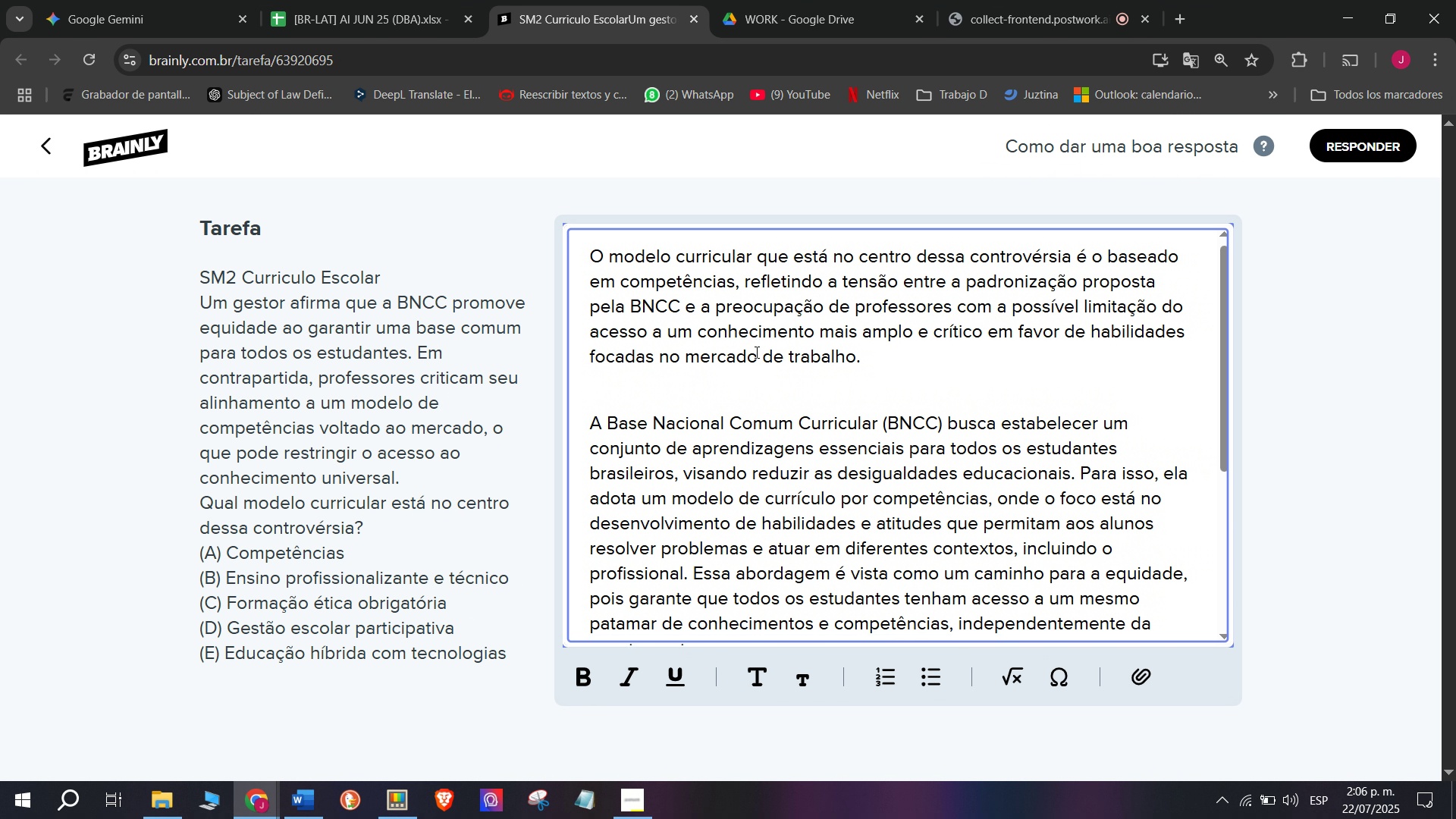 
key(Backspace)
 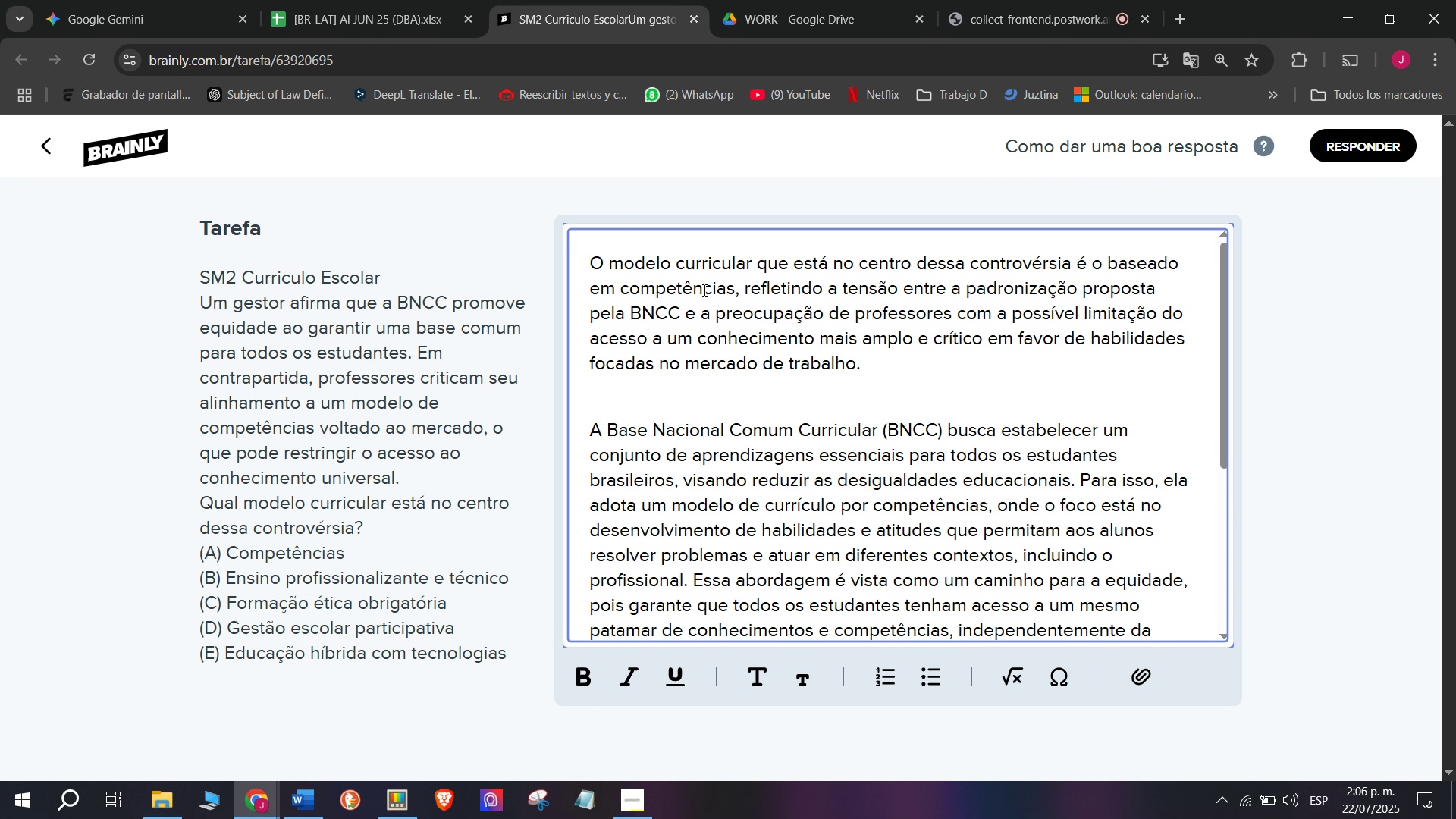 
scroll: coordinate [755, 352], scroll_direction: none, amount: 0.0
 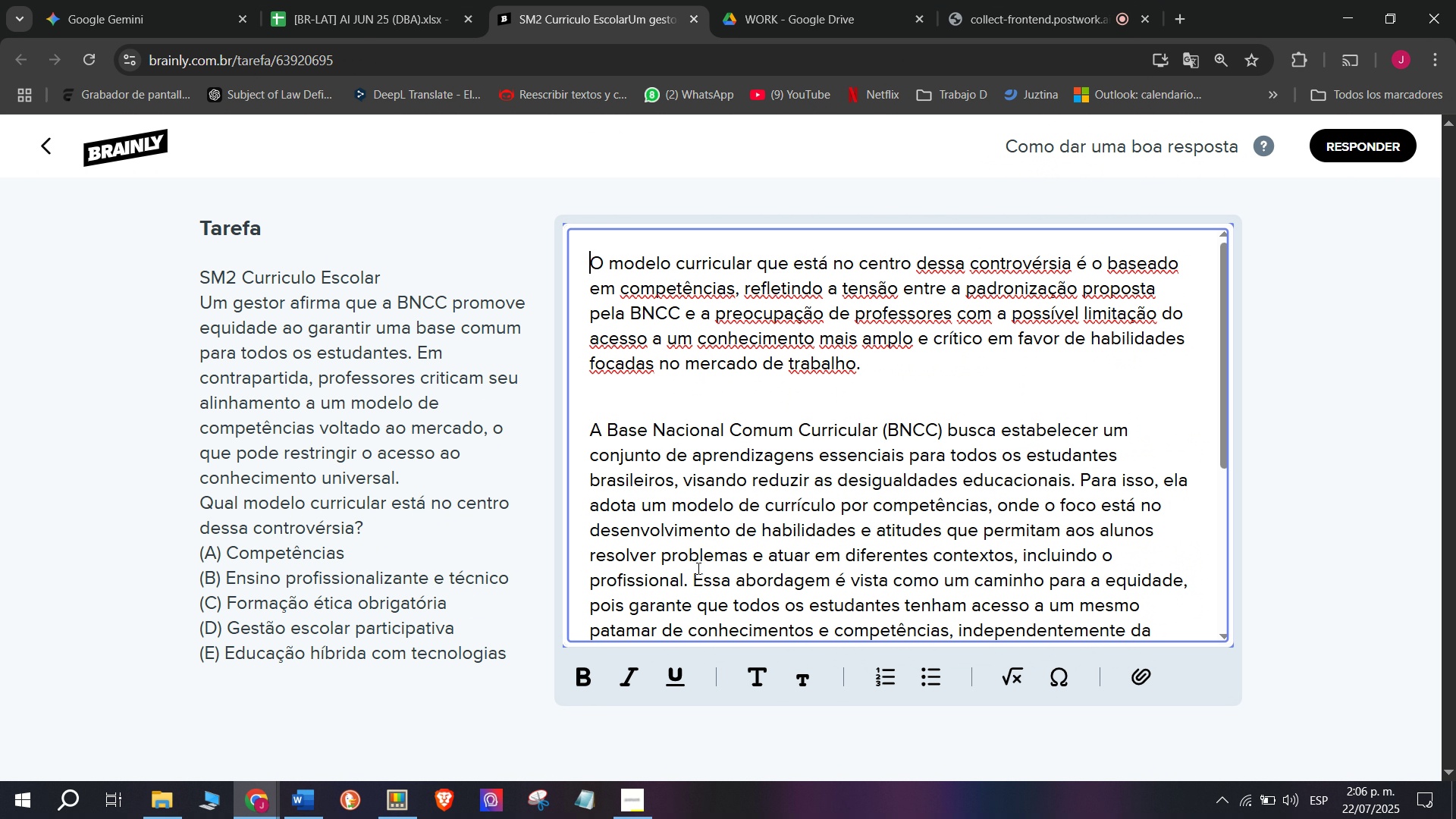 
left_click([692, 570])
 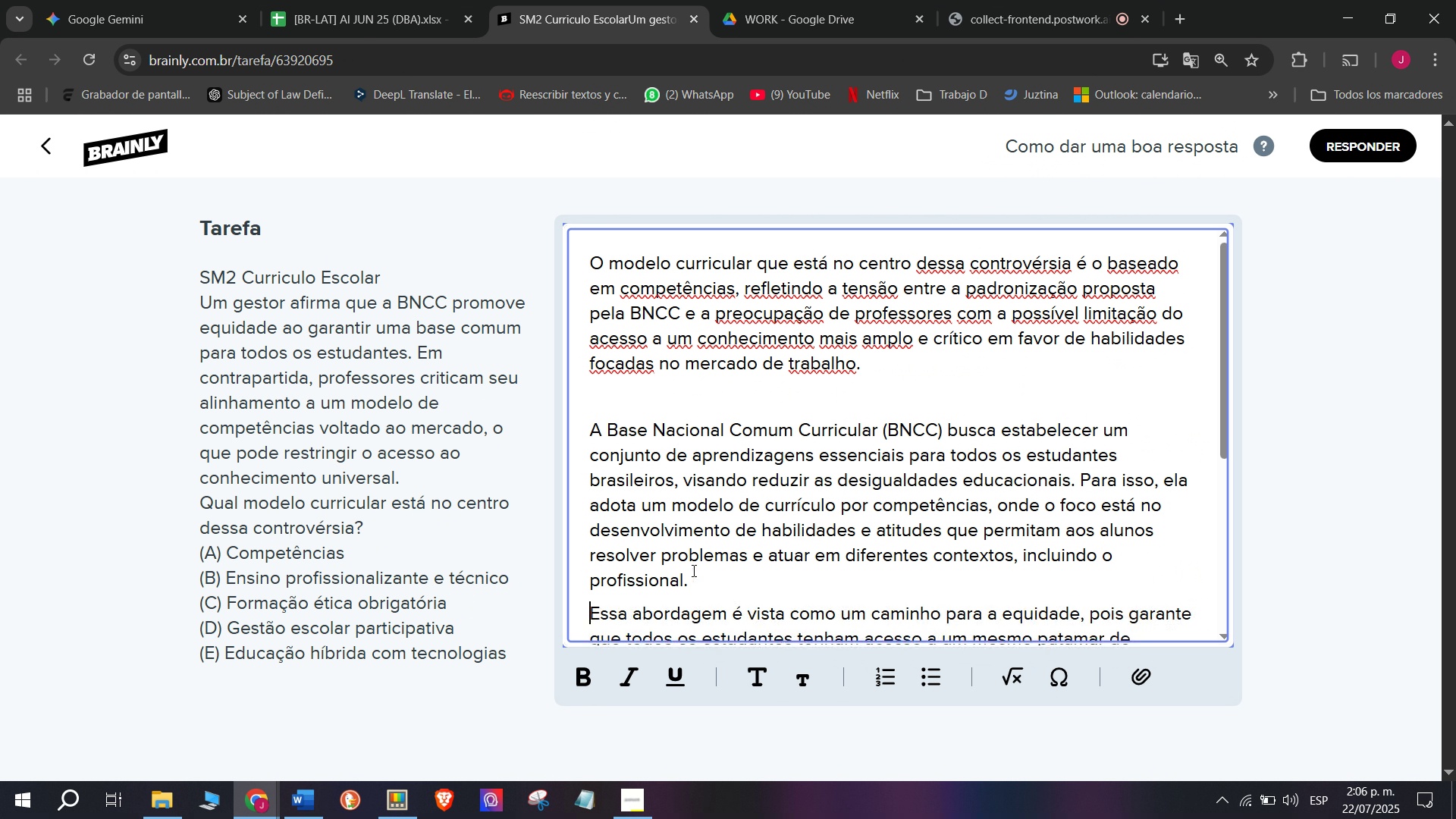 
key(W)
 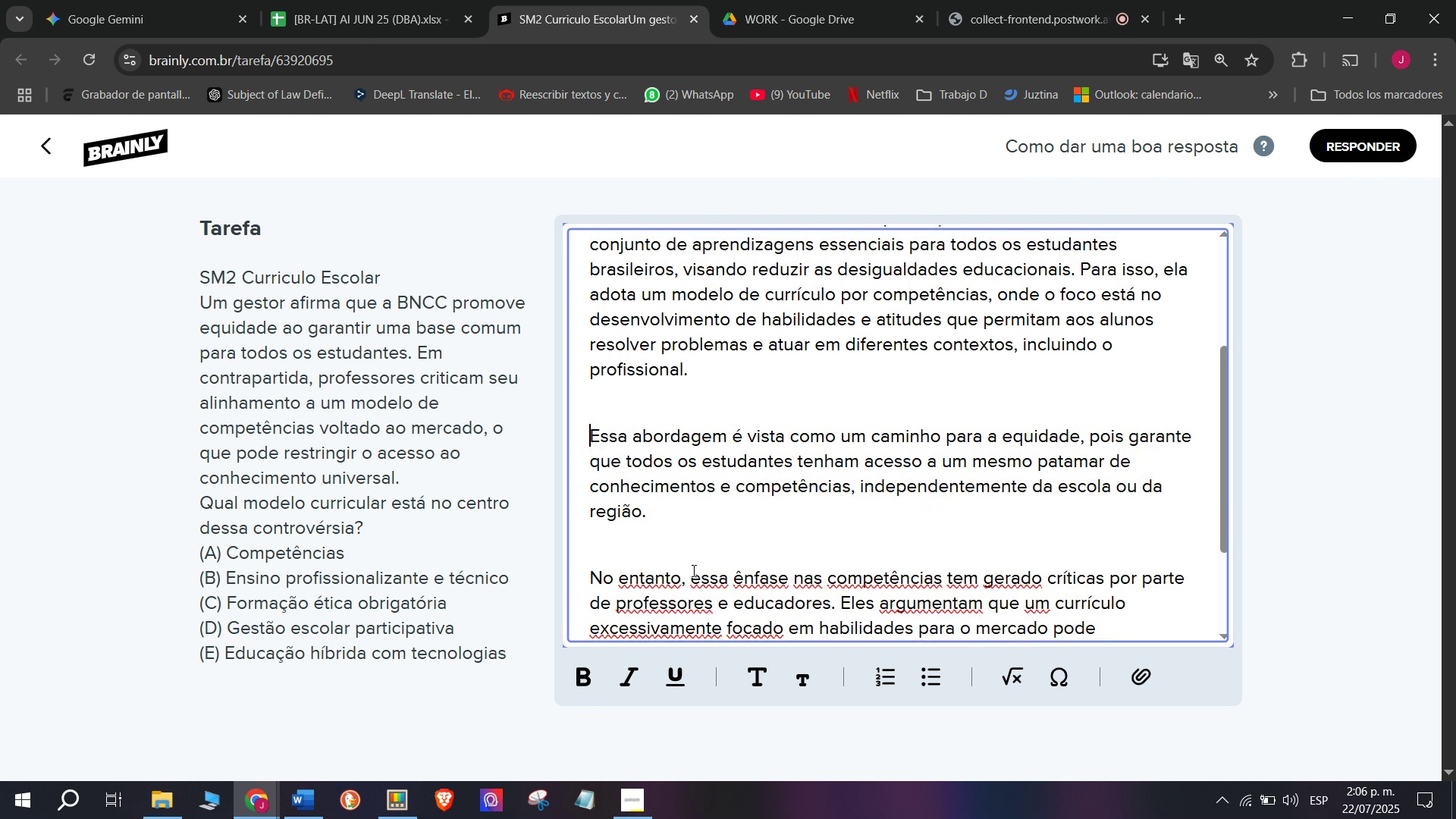 
key(Enter)
 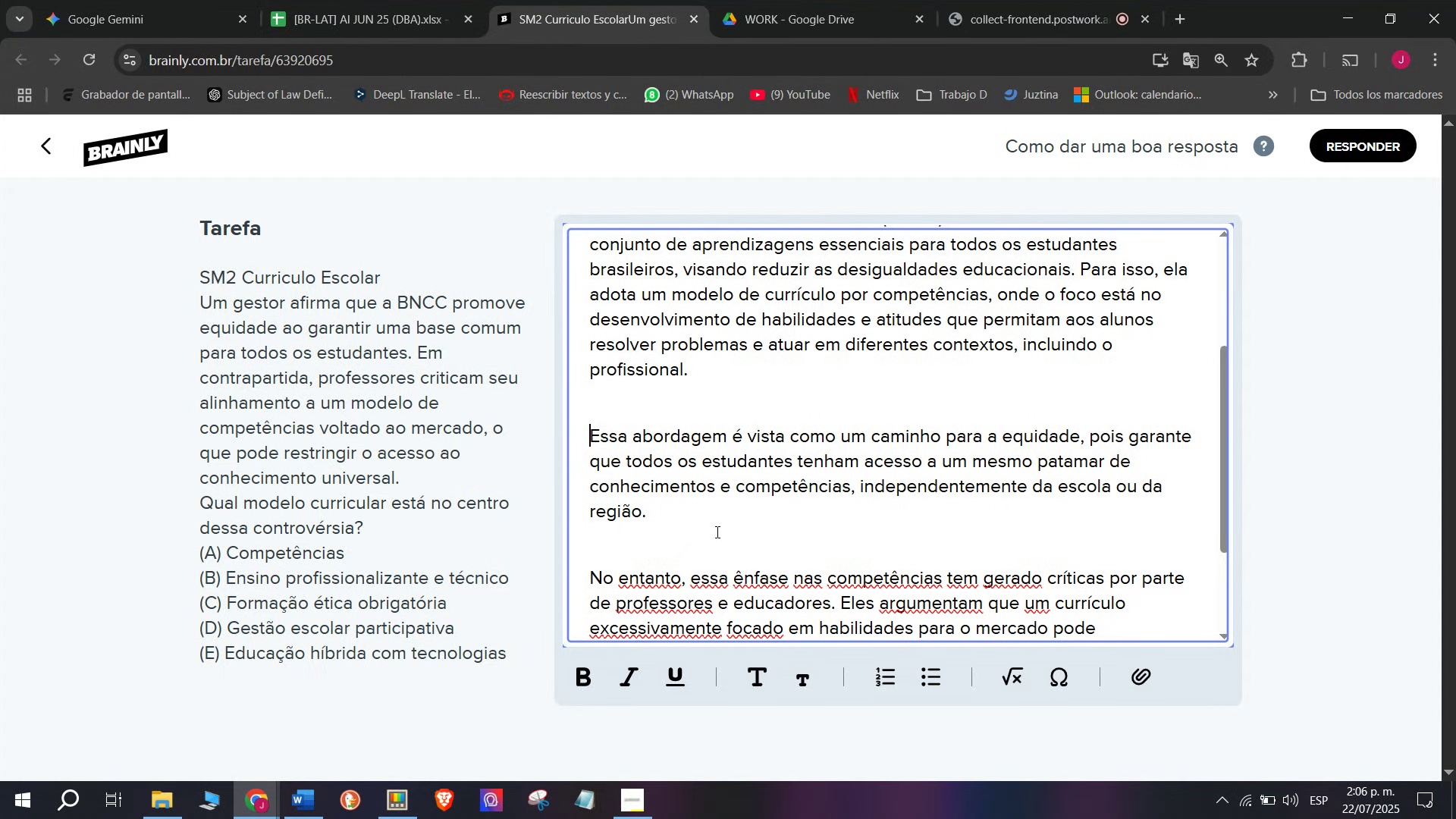 
key(W)
 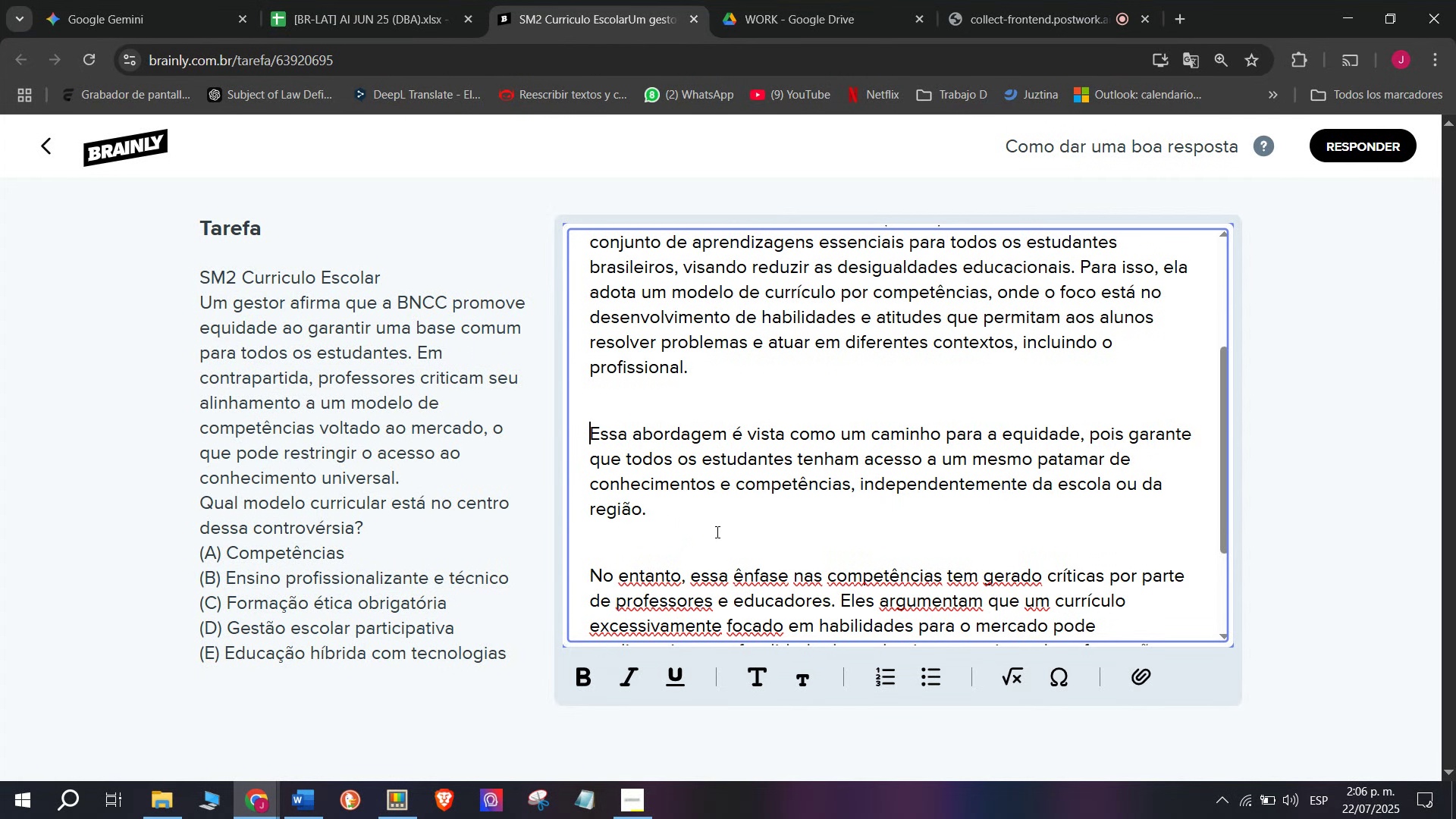 
key(Enter)
 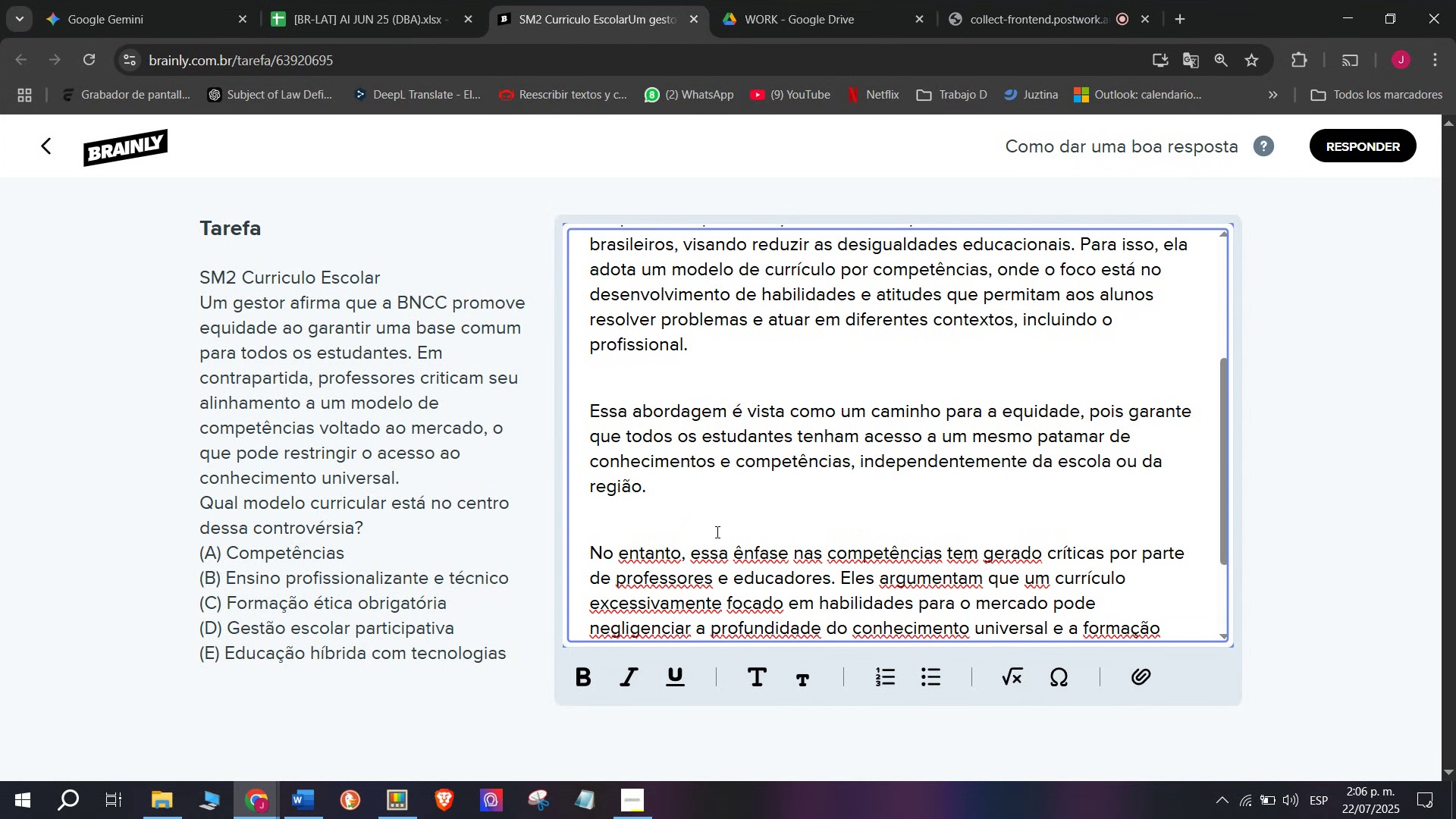 
scroll: coordinate [716, 532], scroll_direction: down, amount: 1.0
 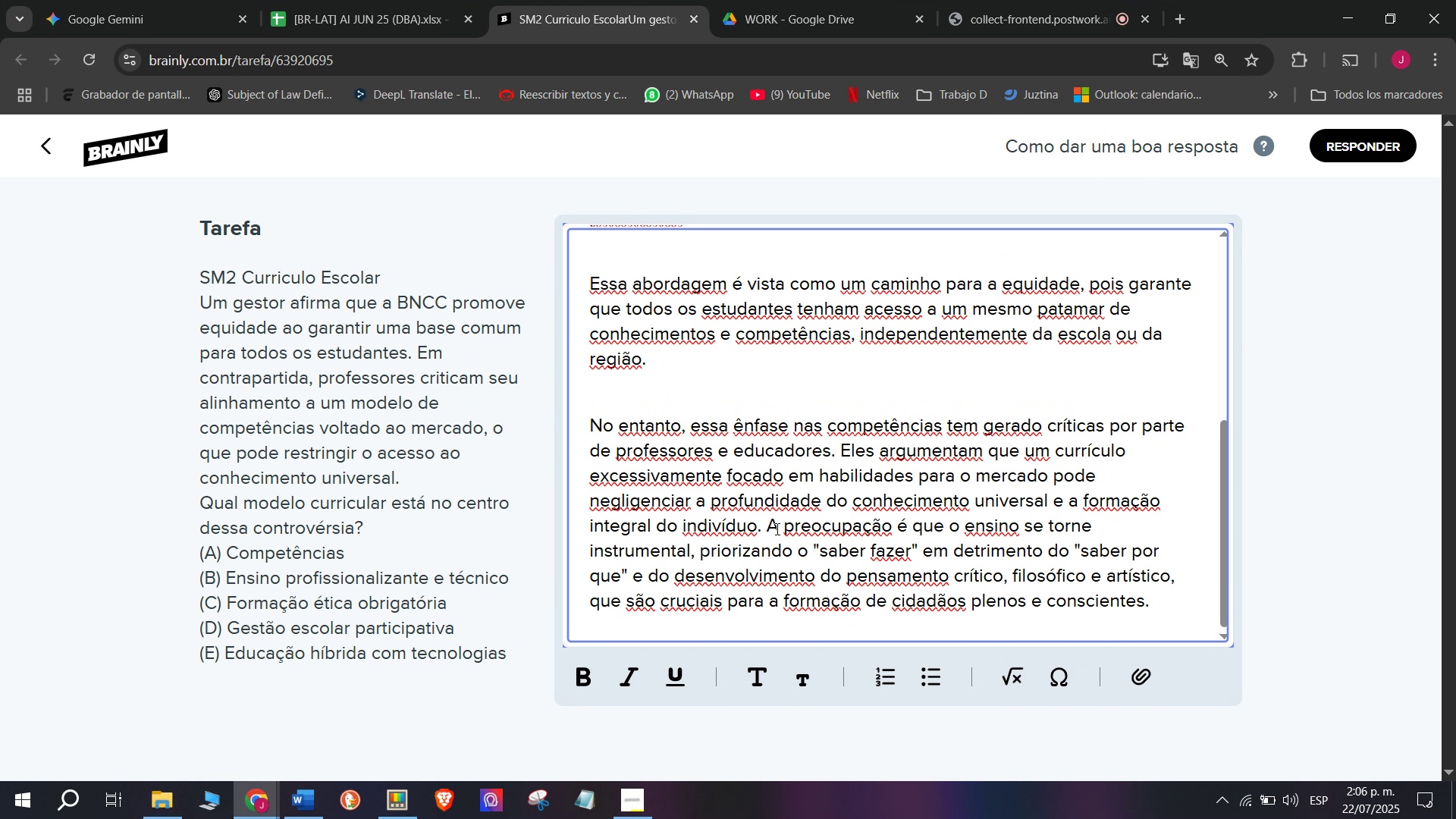 
left_click([770, 529])
 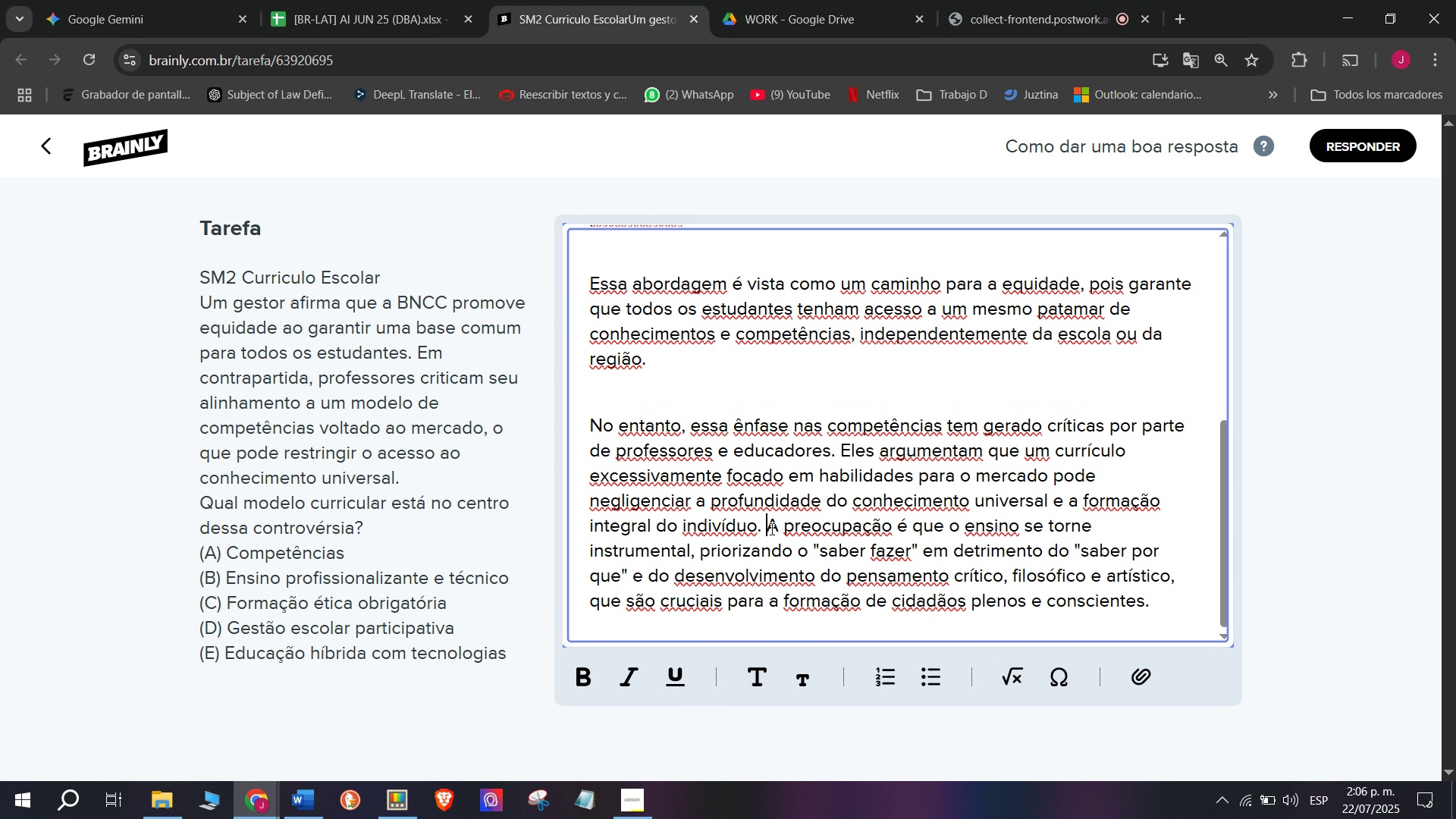 
type(ww)
 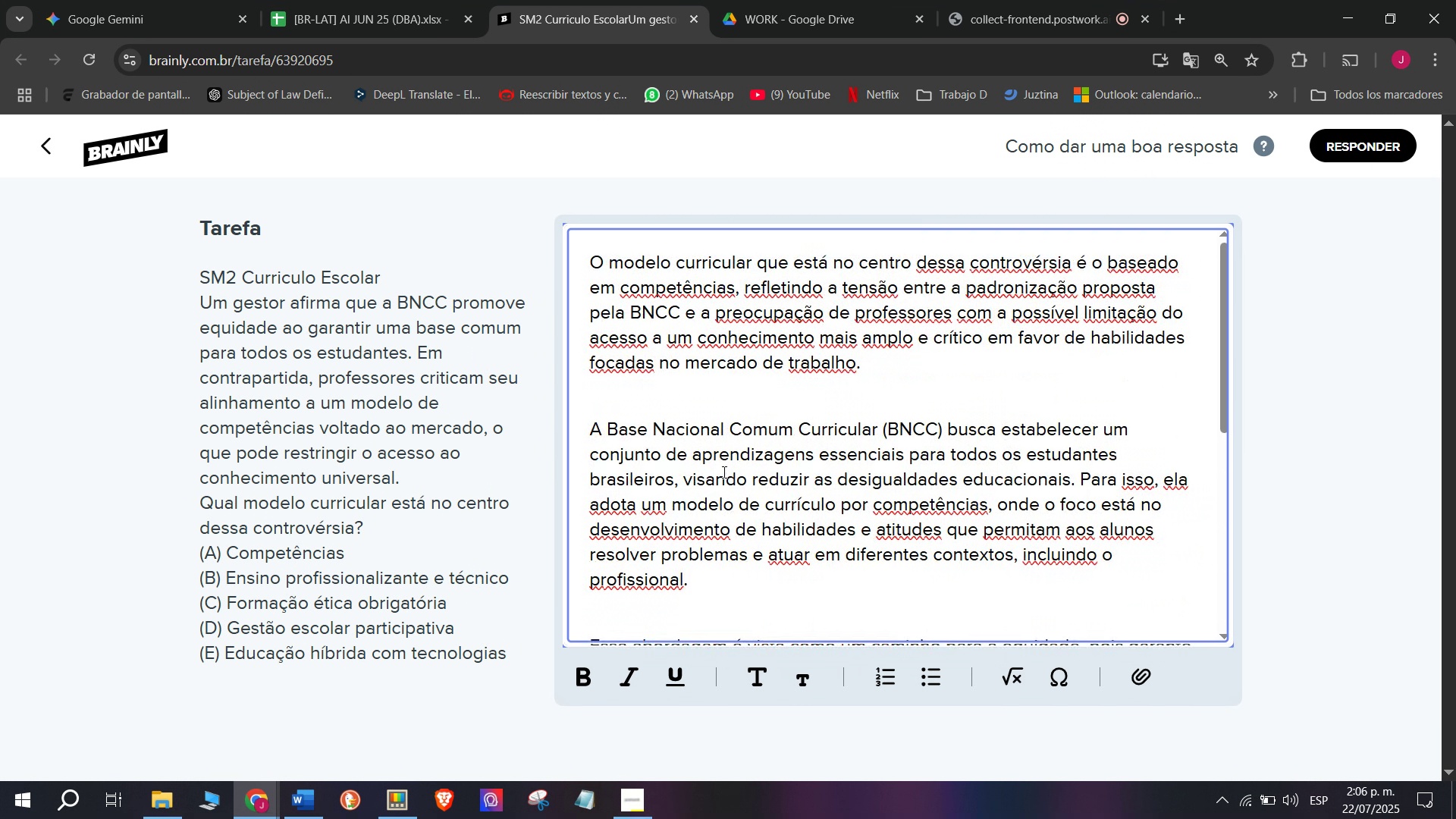 
key(Enter)
 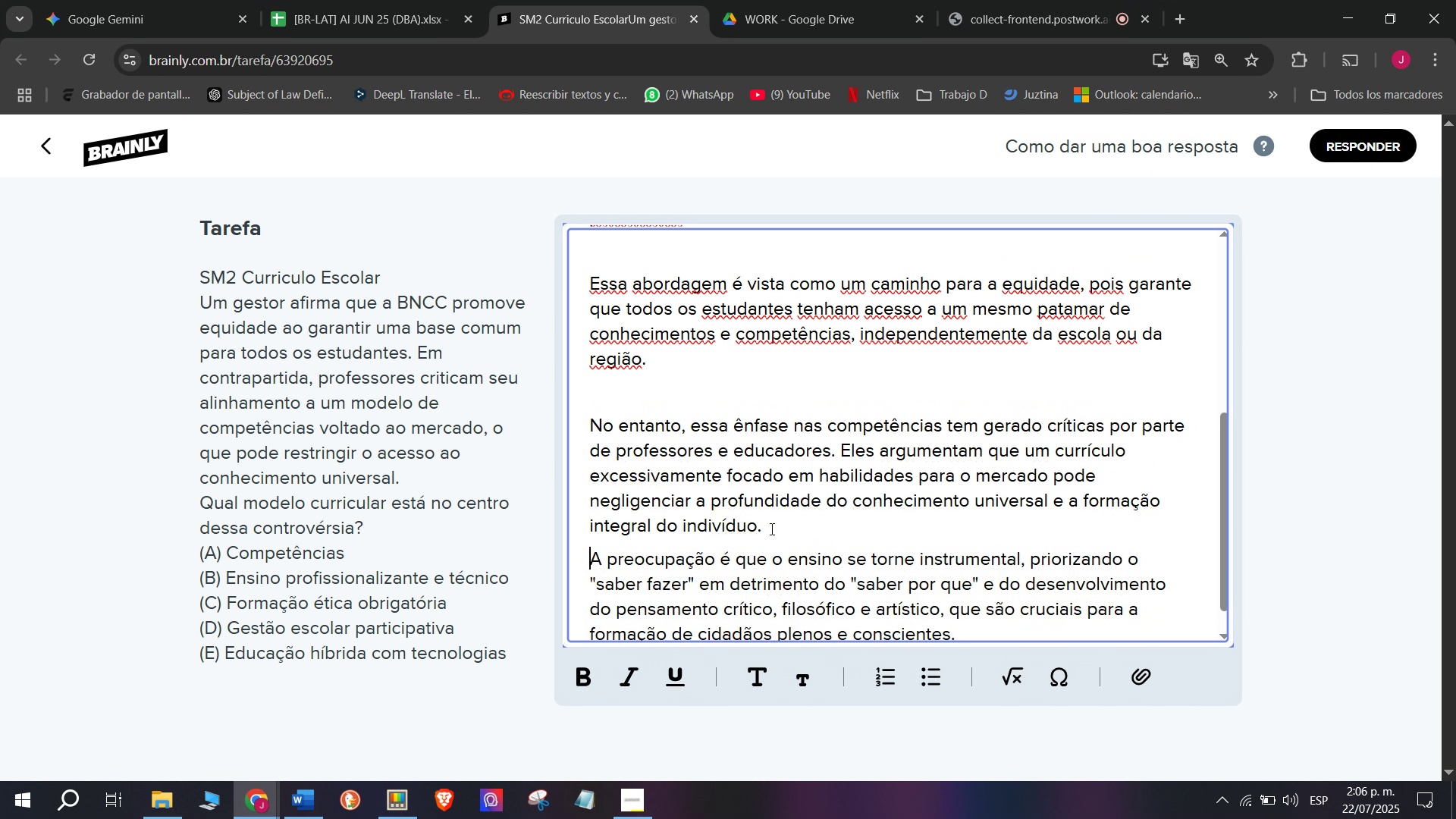 
key(Enter)
 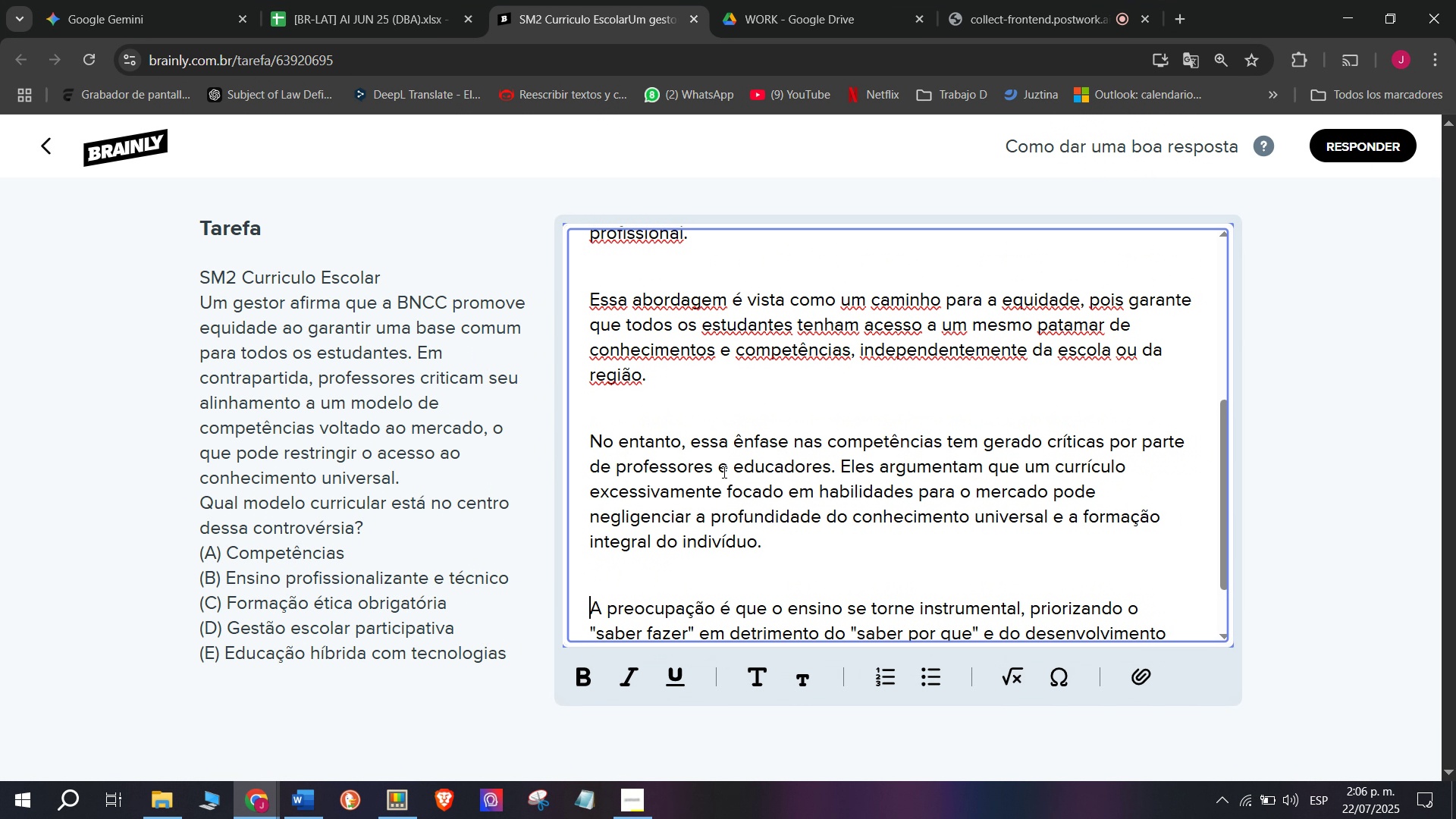 
scroll: coordinate [722, 469], scroll_direction: up, amount: 6.0
 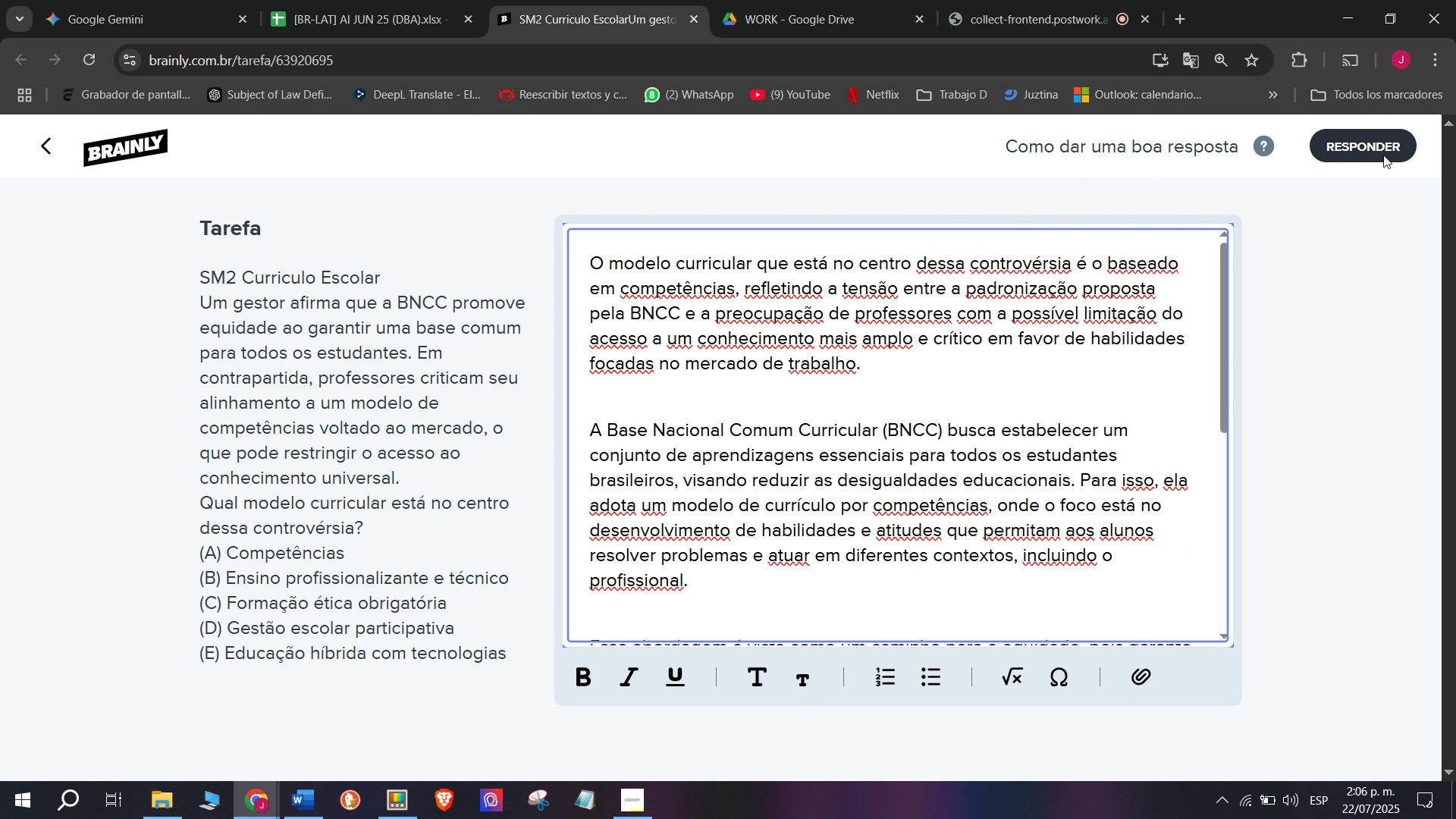 
left_click([1367, 141])
 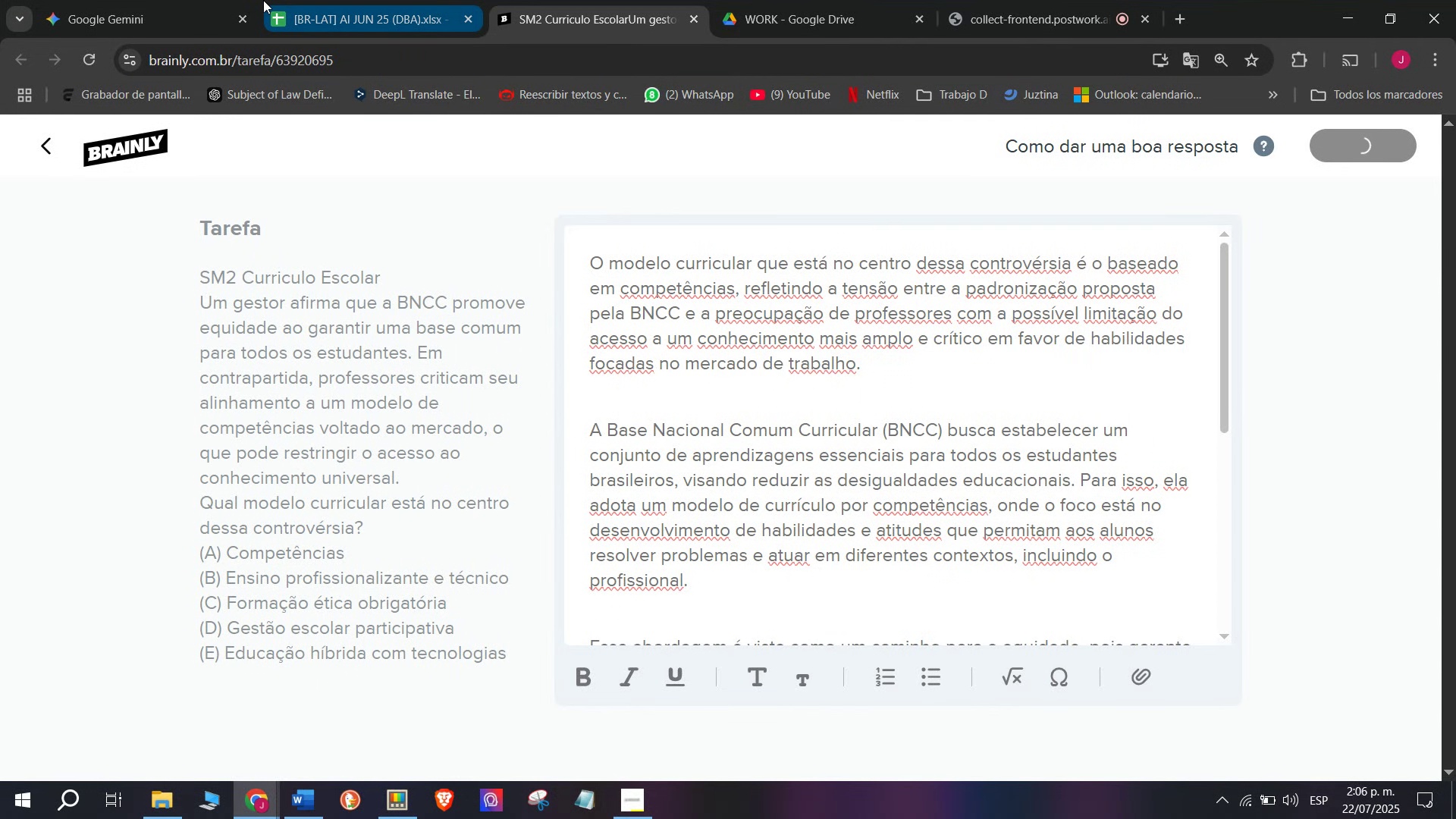 
left_click([342, 0])
 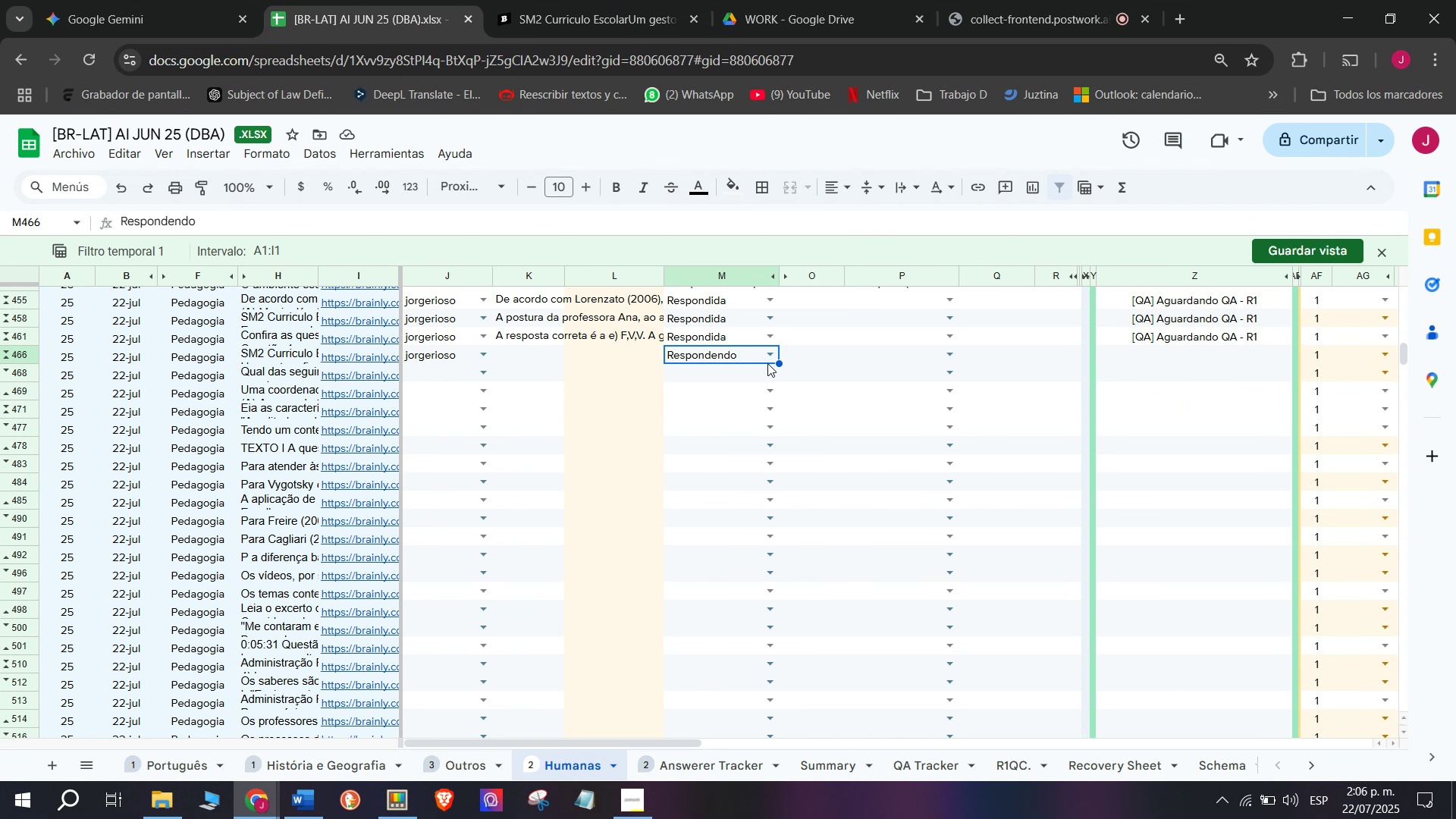 
left_click([767, 354])
 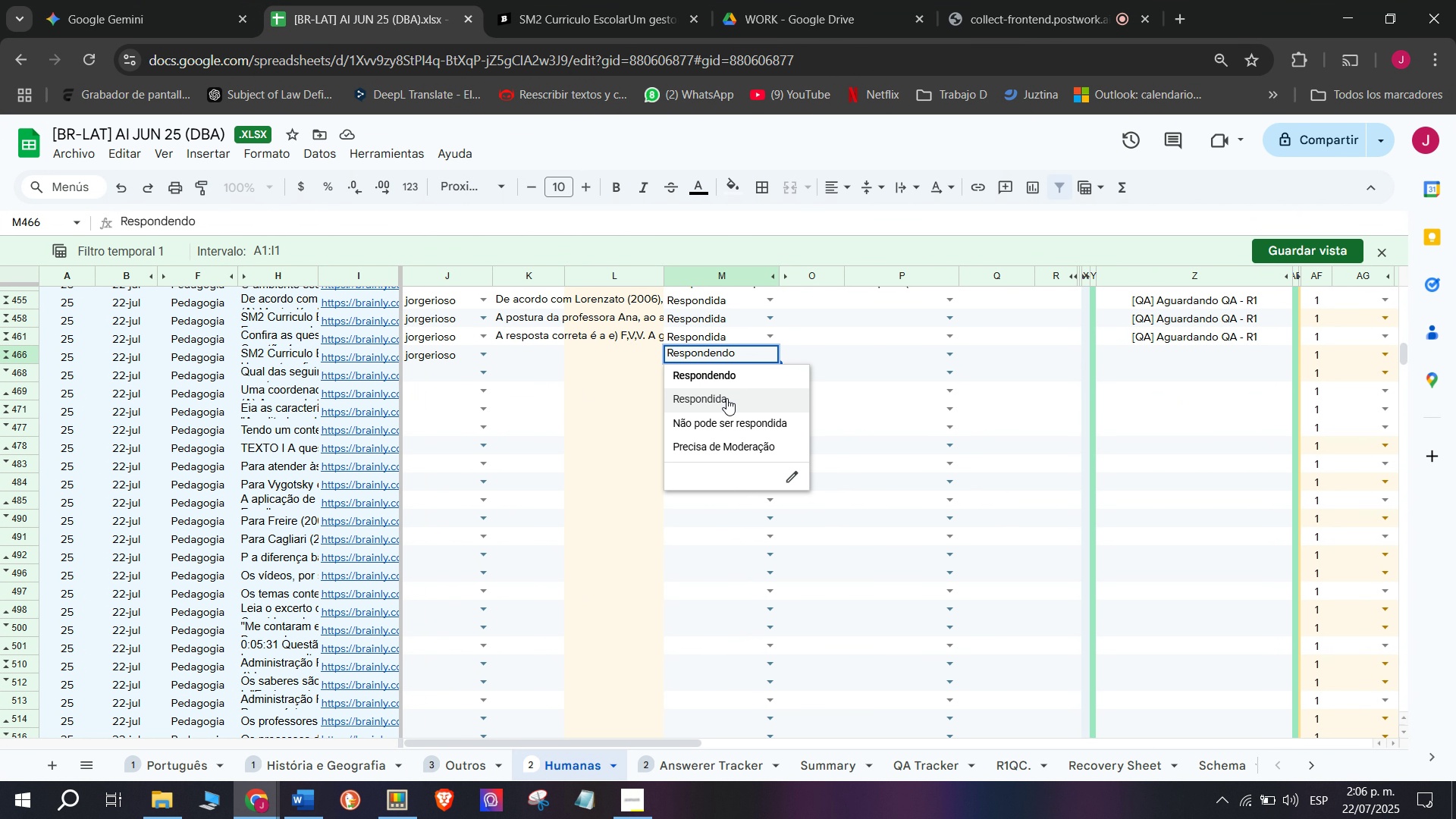 
left_click([726, 398])
 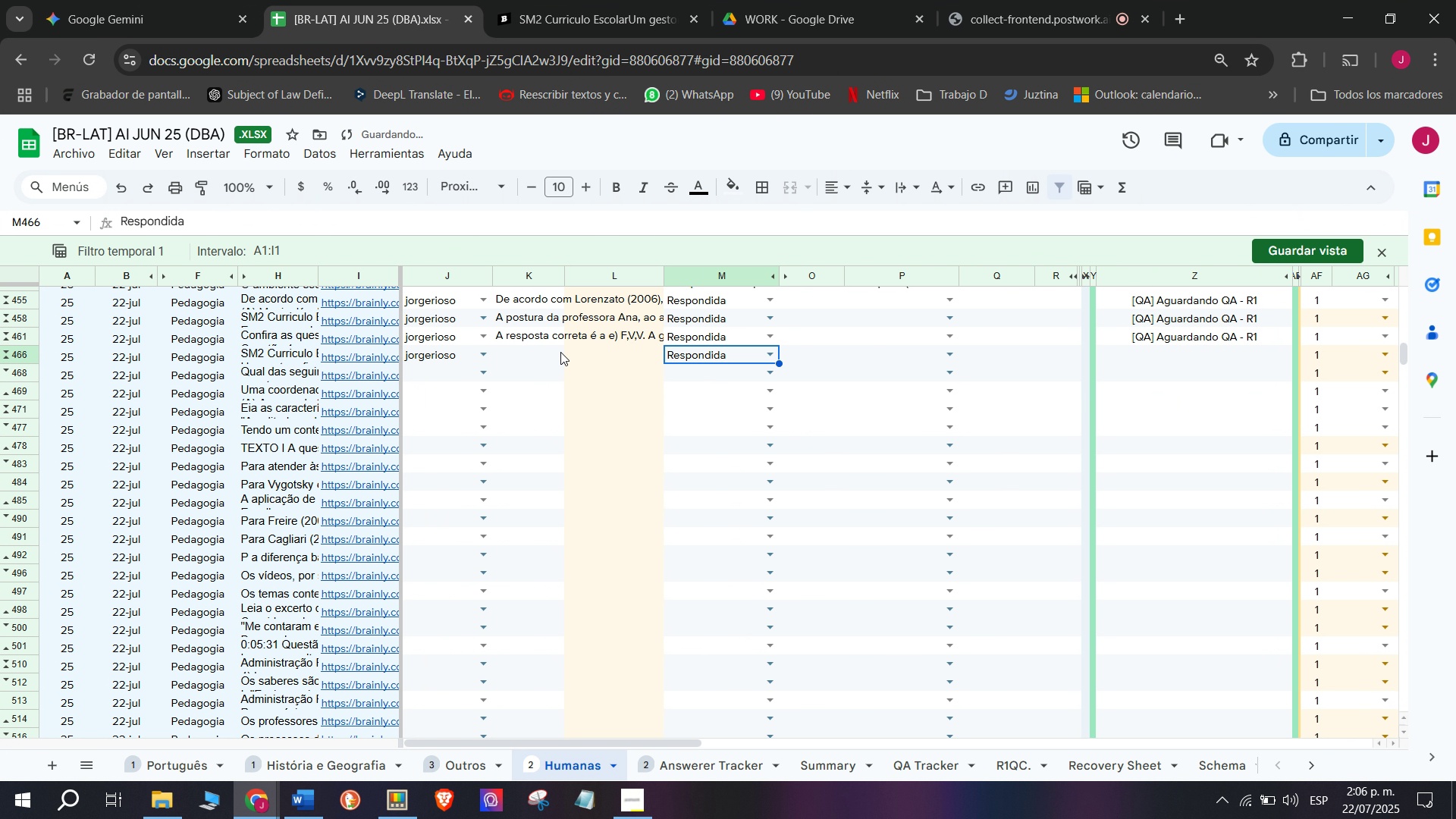 
double_click([560, 352])
 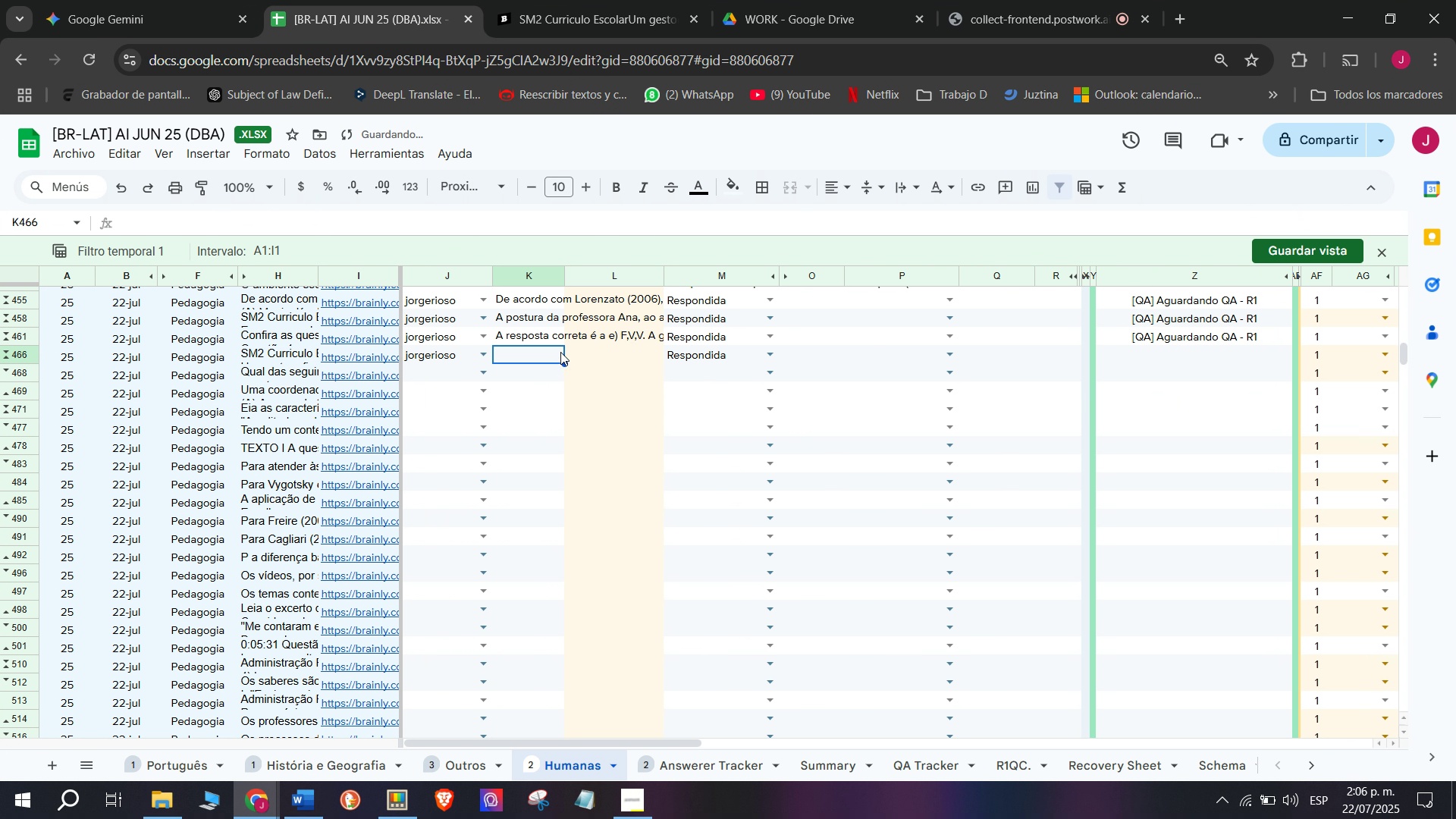 
key(C)
 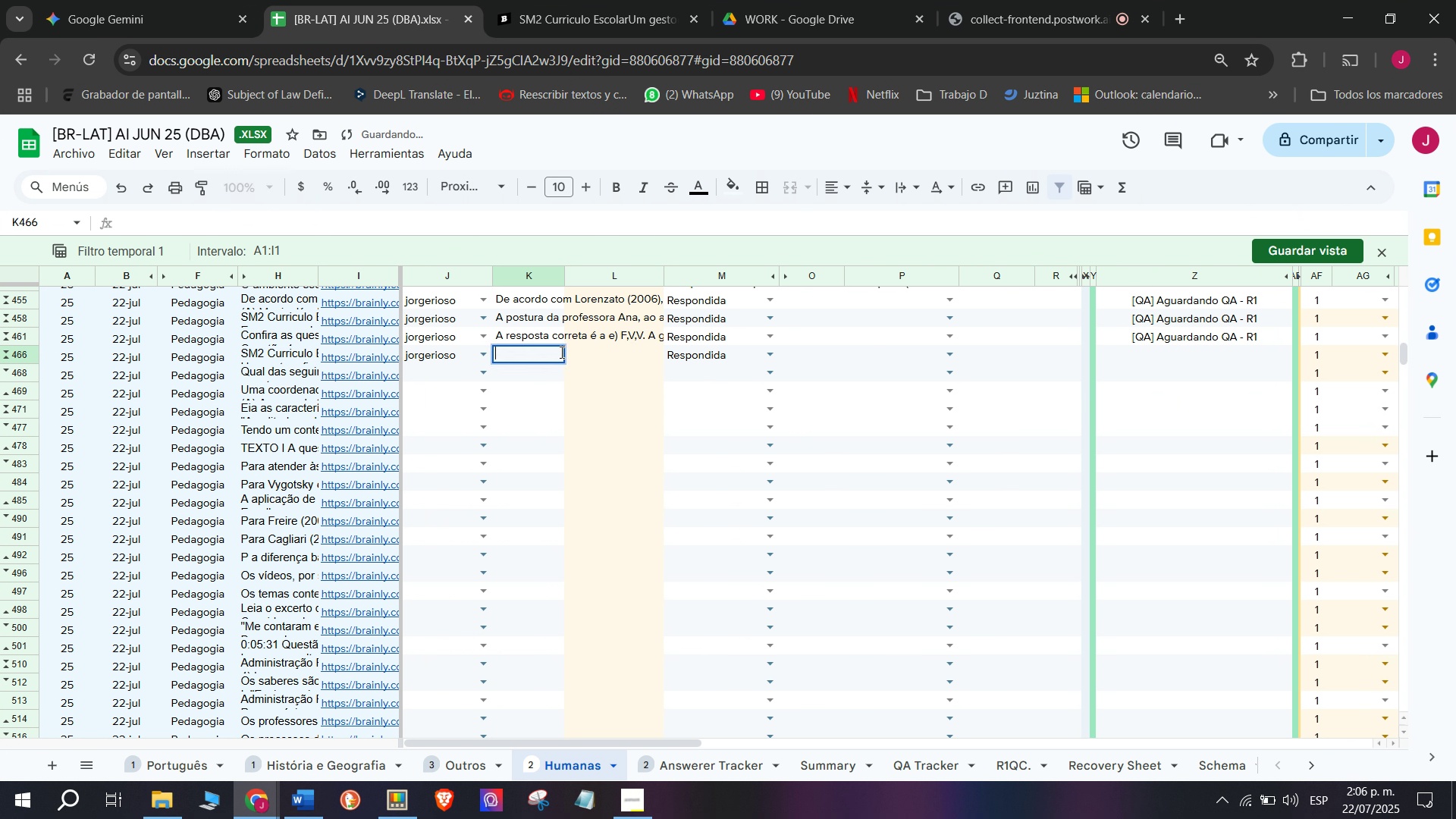 
key(Meta+MetaLeft)
 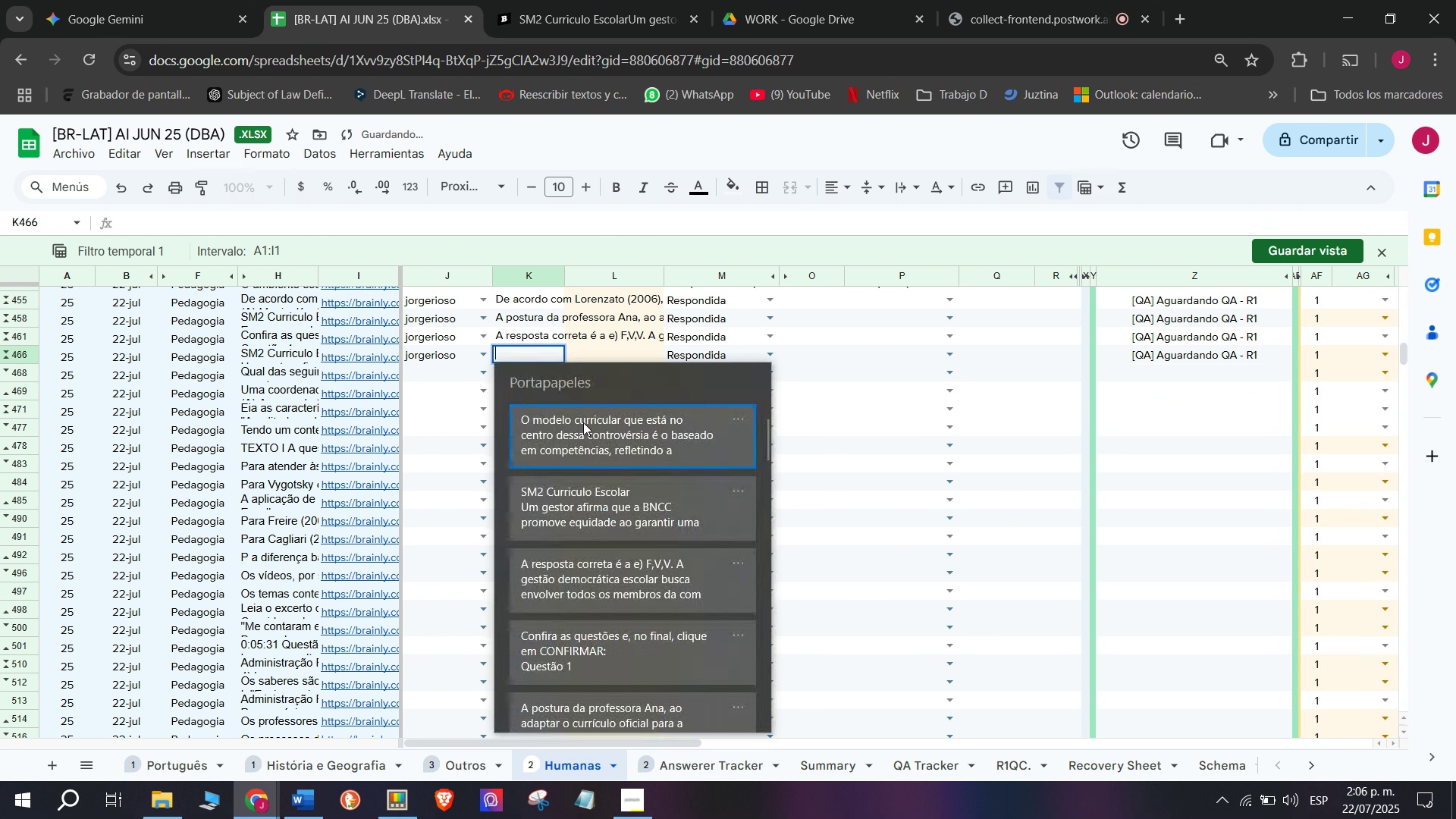 
key(Meta+V)
 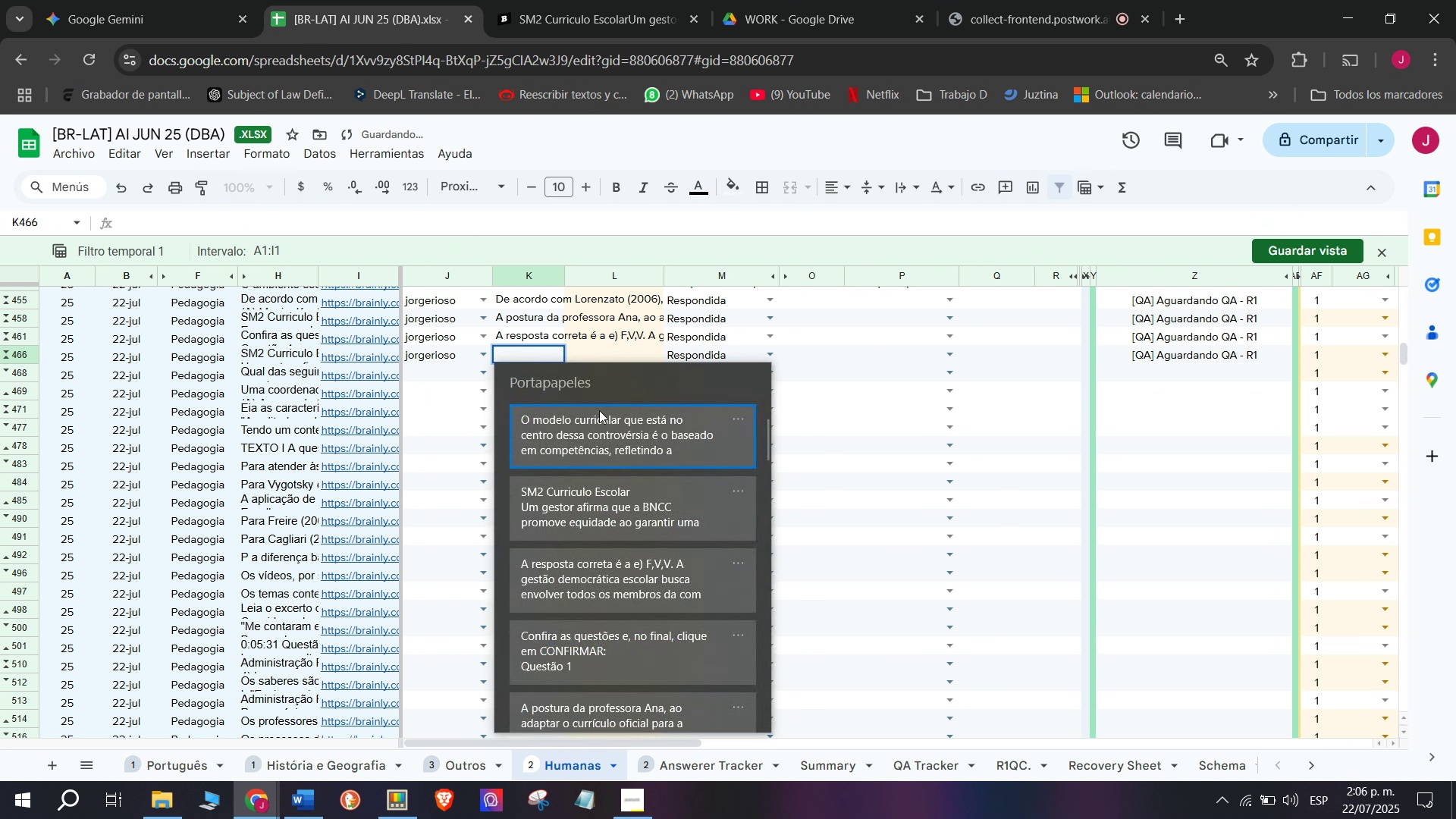 
left_click([608, 435])
 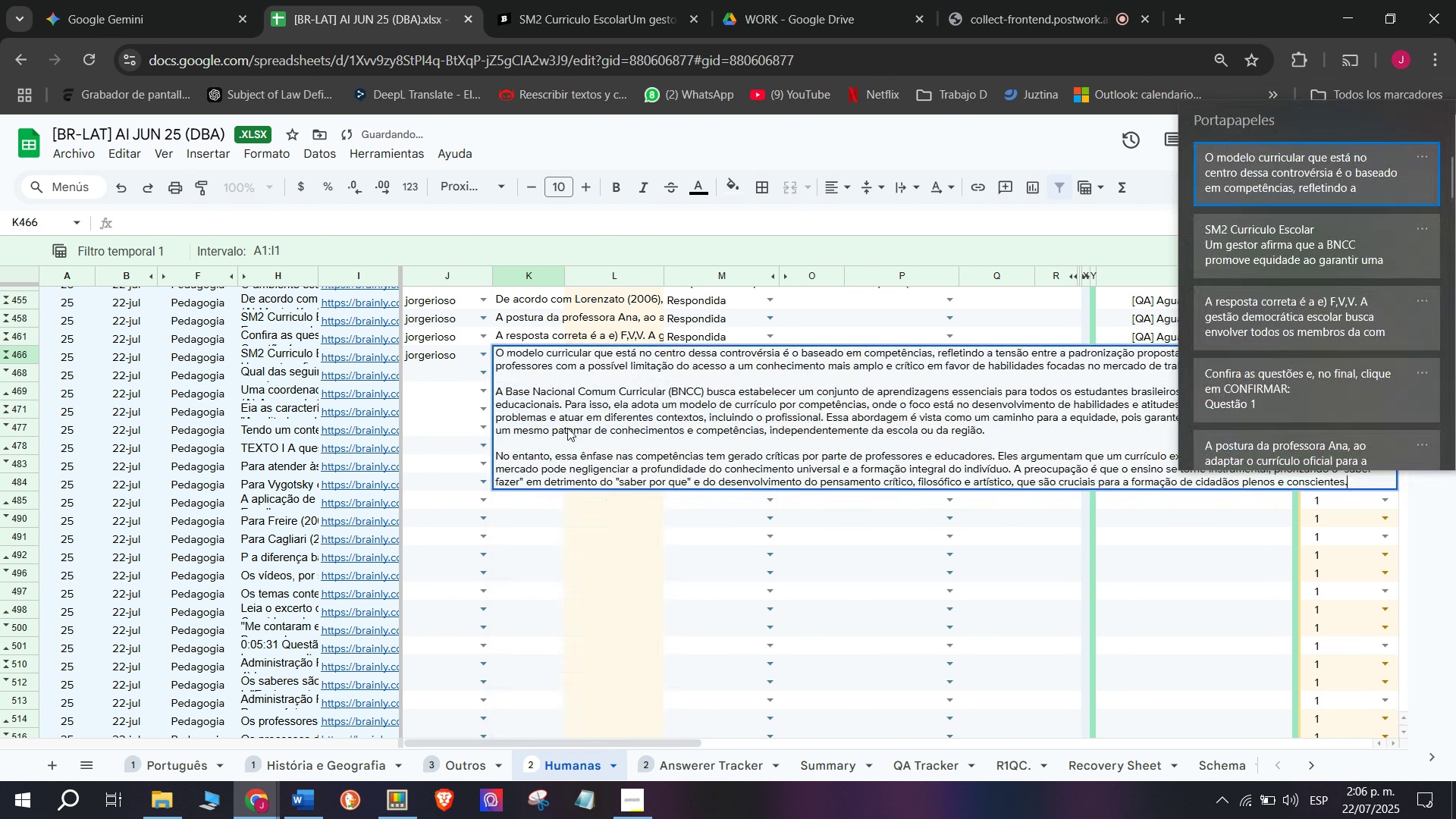 
key(Control+ControlLeft)
 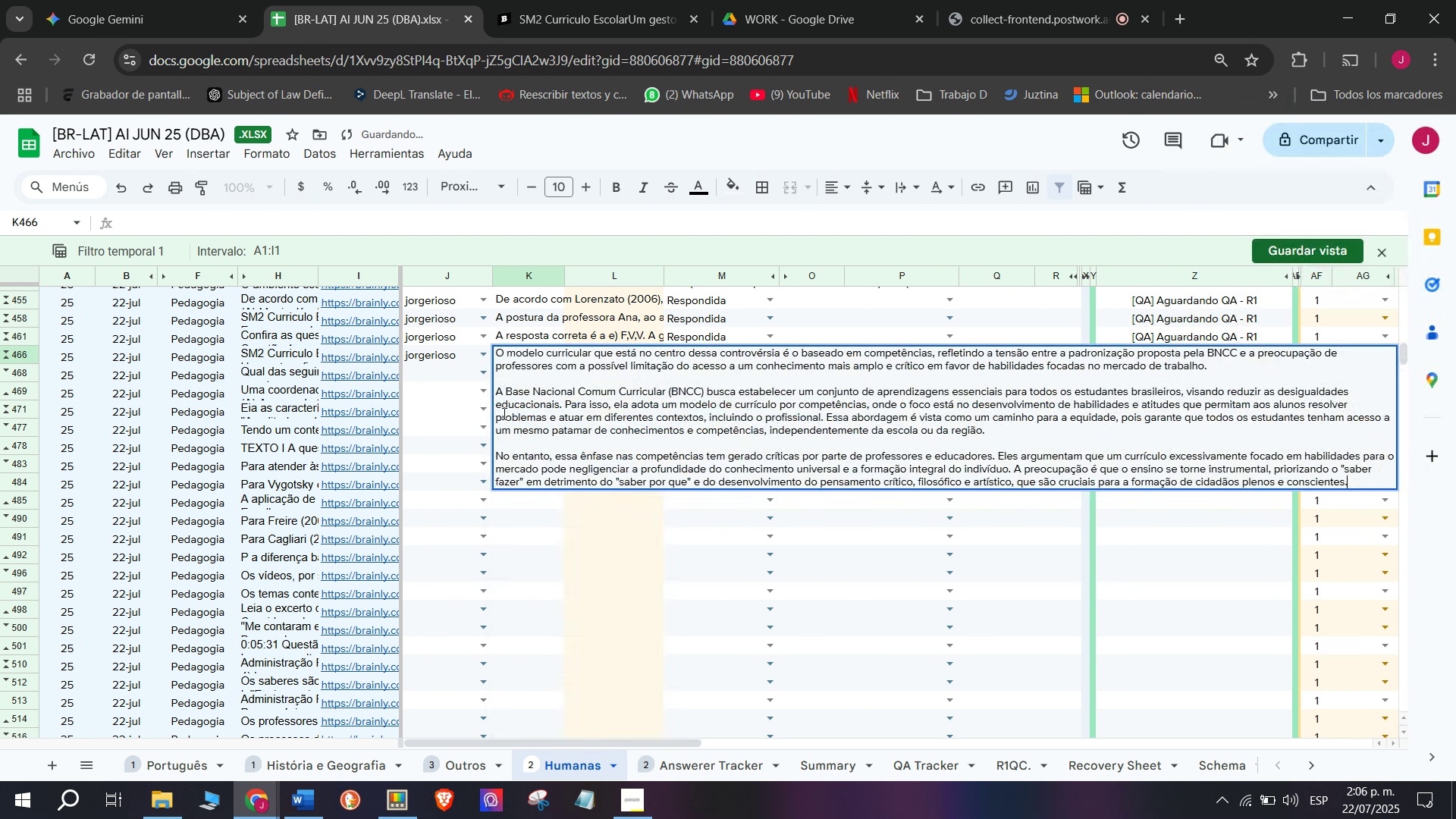 
key(Control+V)
 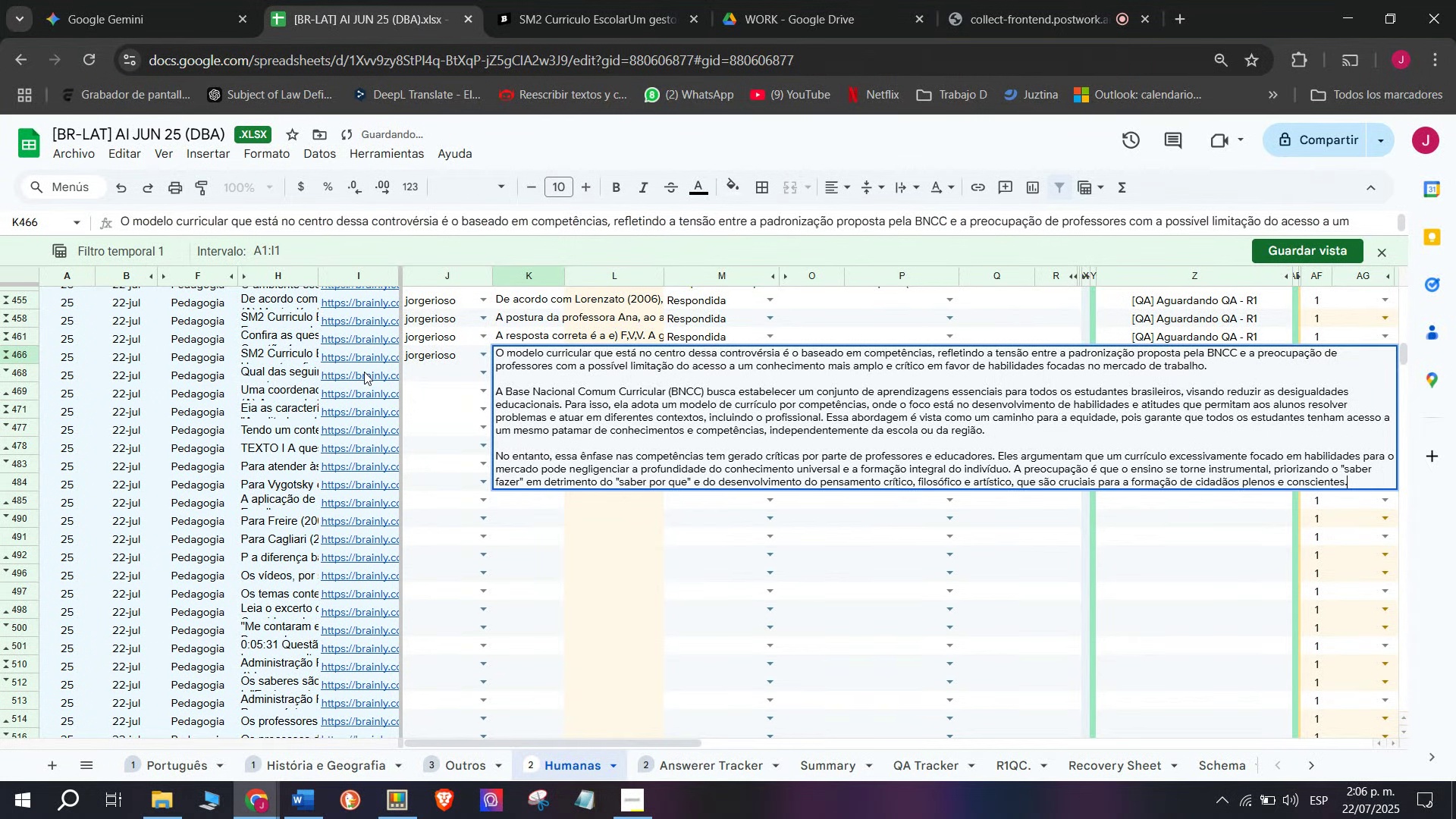 
left_click([364, 372])
 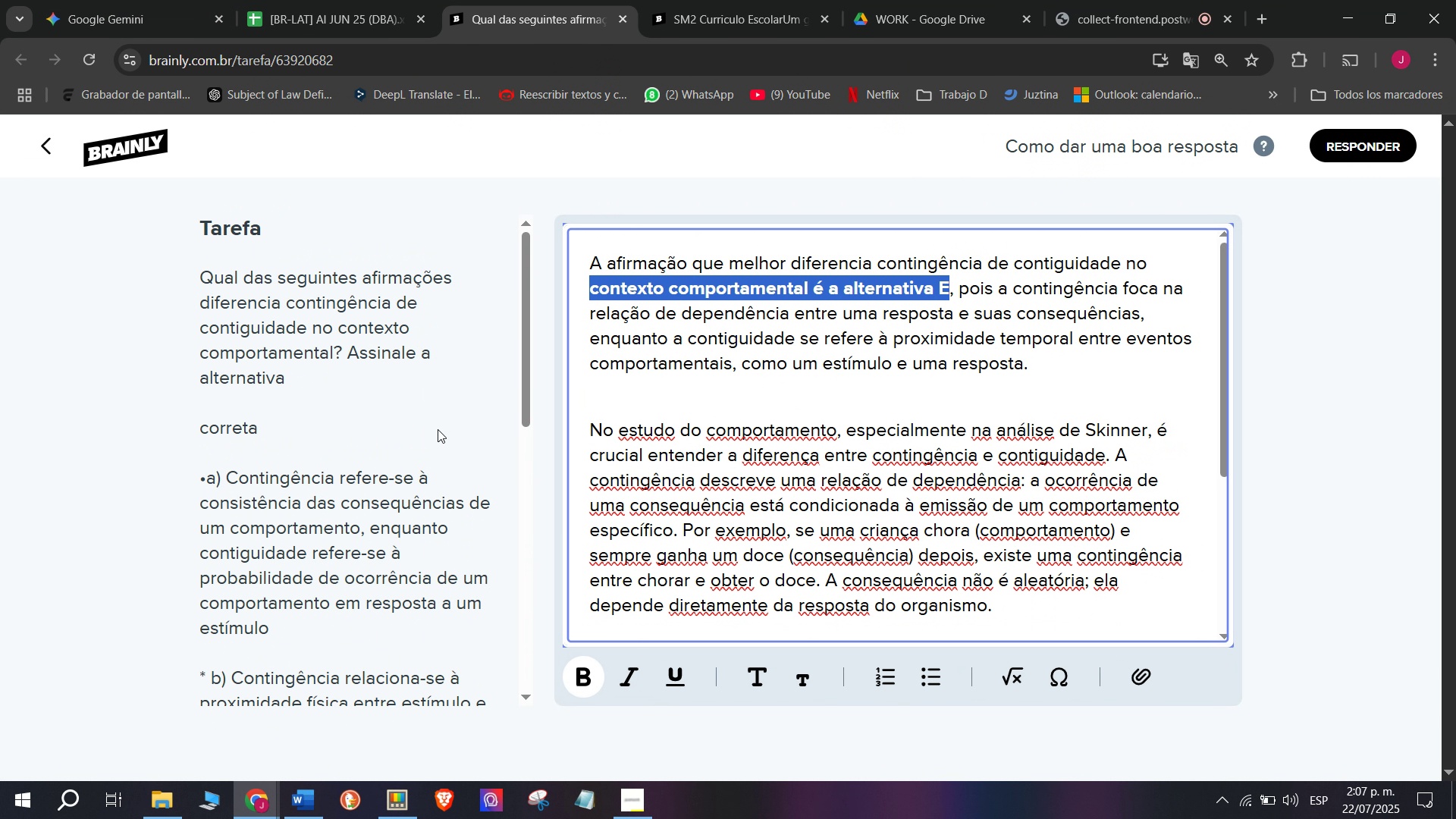 
wait(56.46)
 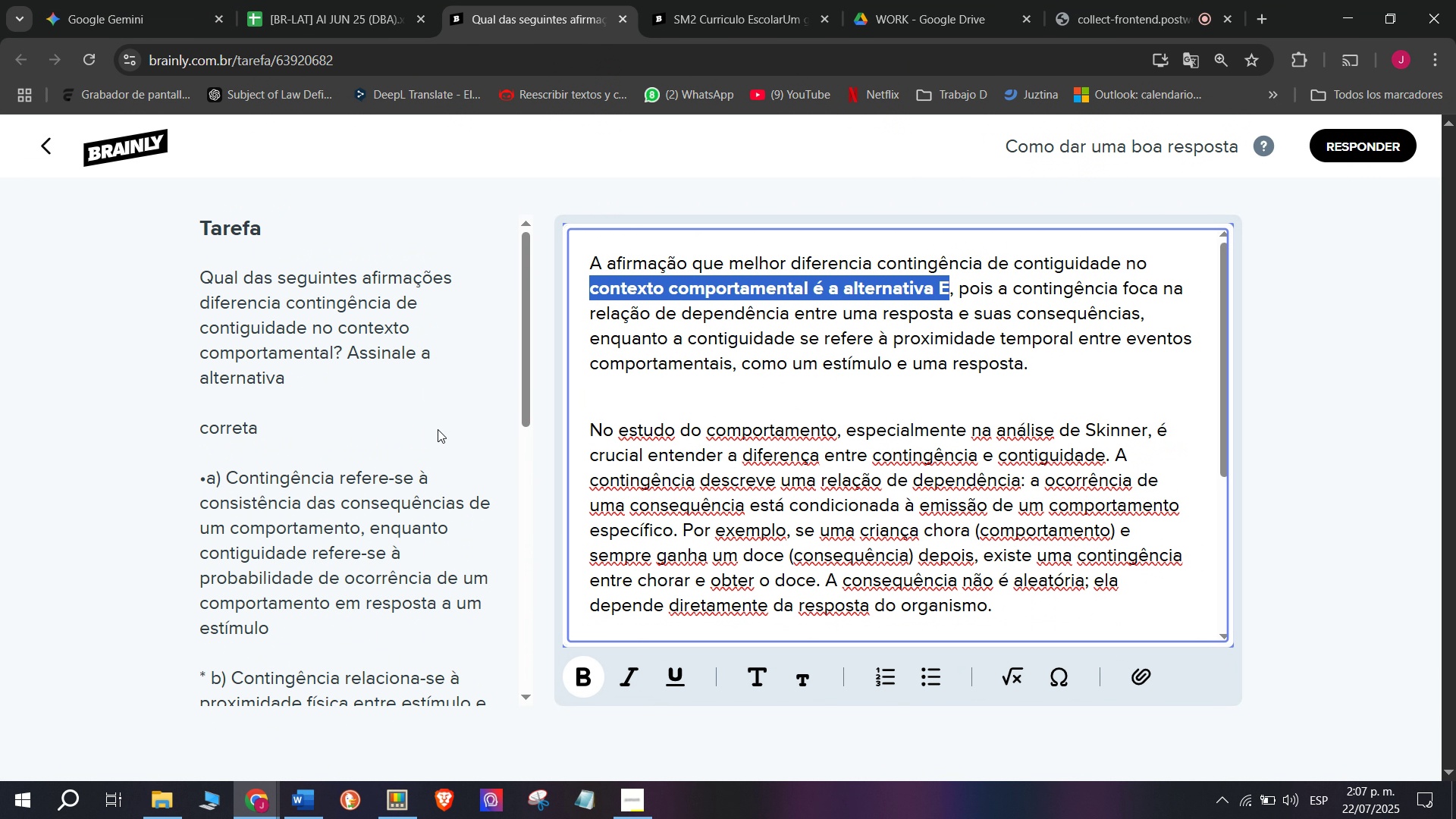 
left_click_drag(start_coordinate=[227, 366], to_coordinate=[570, 525])
 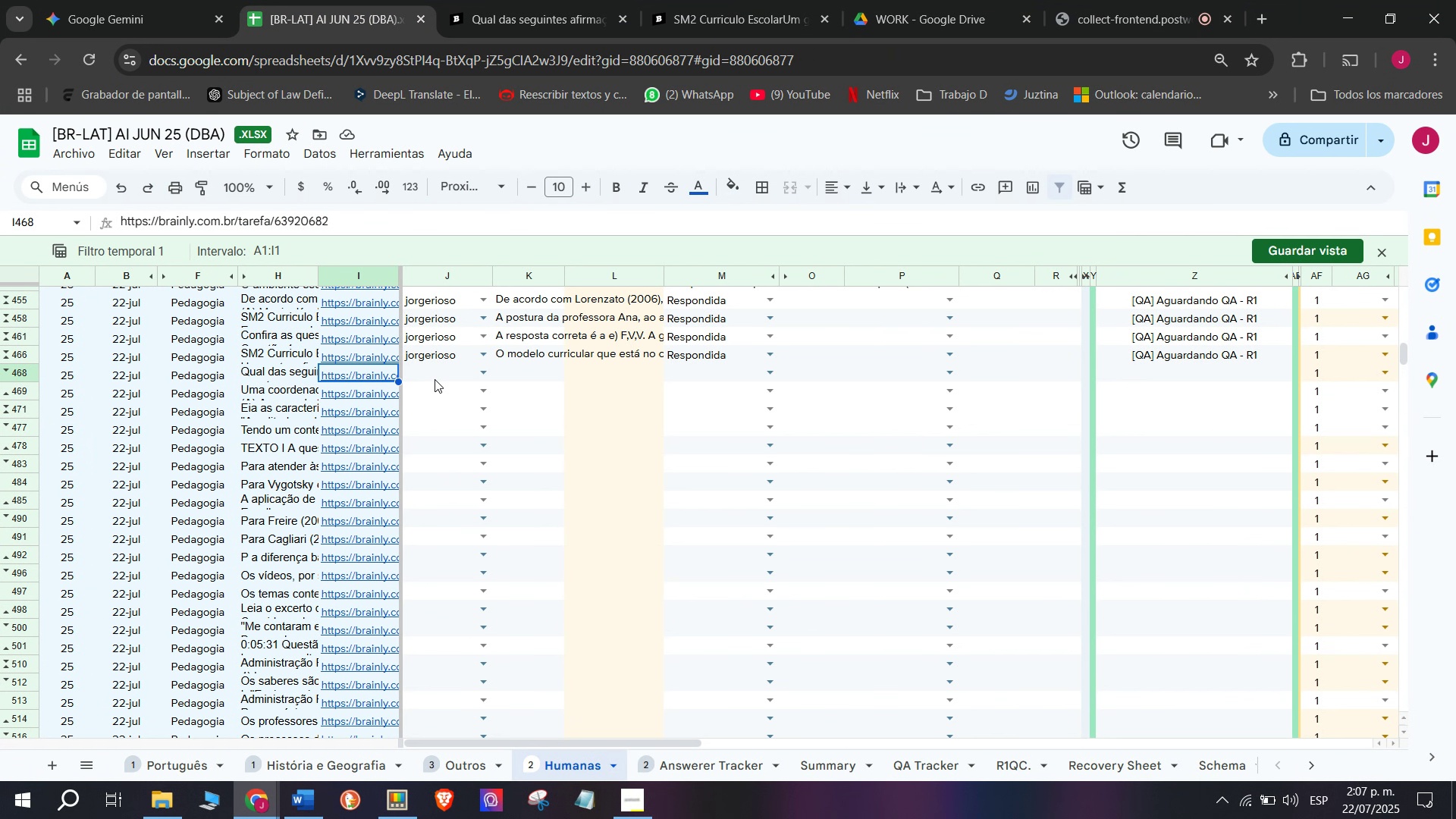 
scroll: coordinate [534, 444], scroll_direction: down, amount: 2.0
 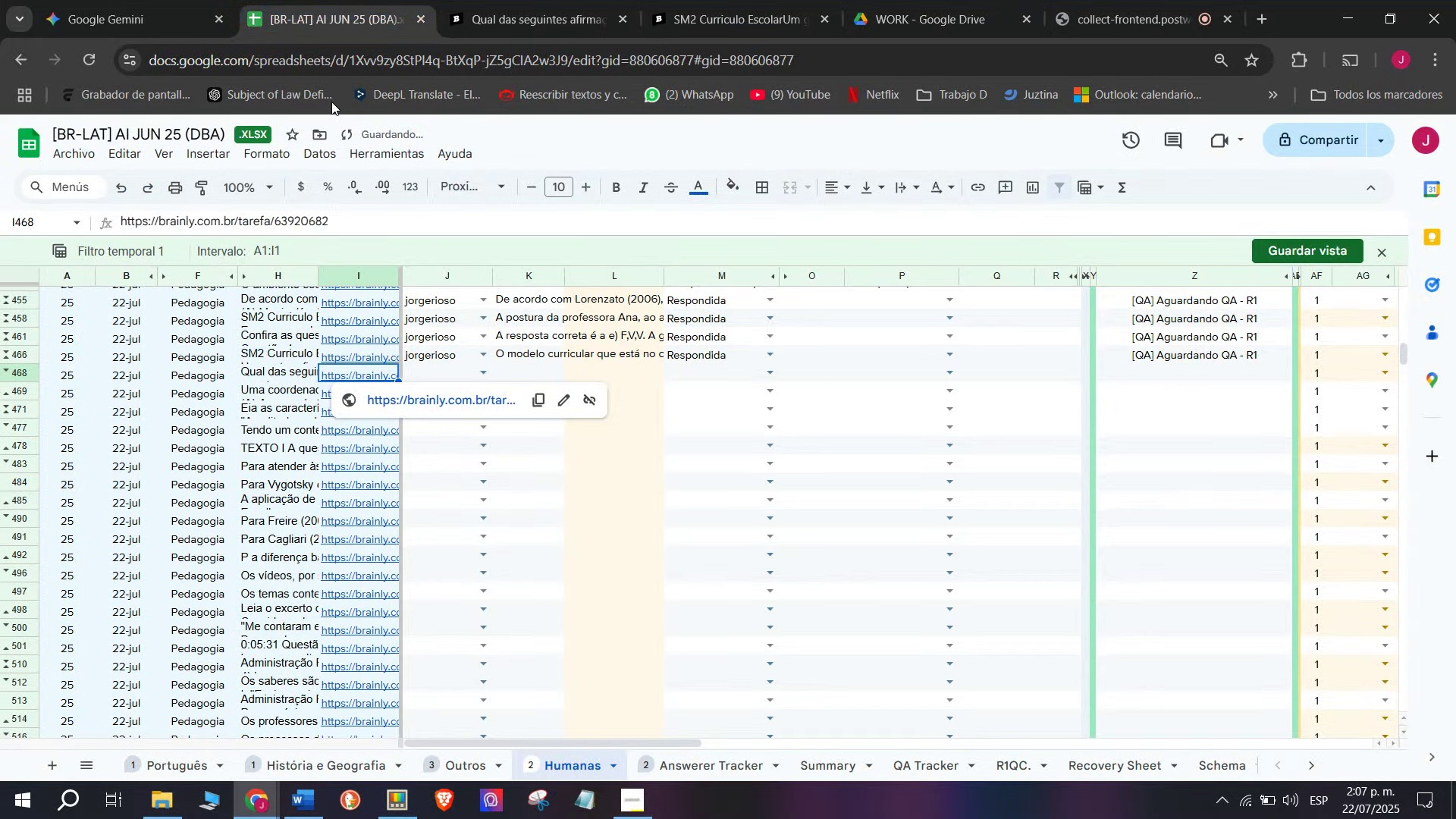 
key(Control+ControlLeft)
 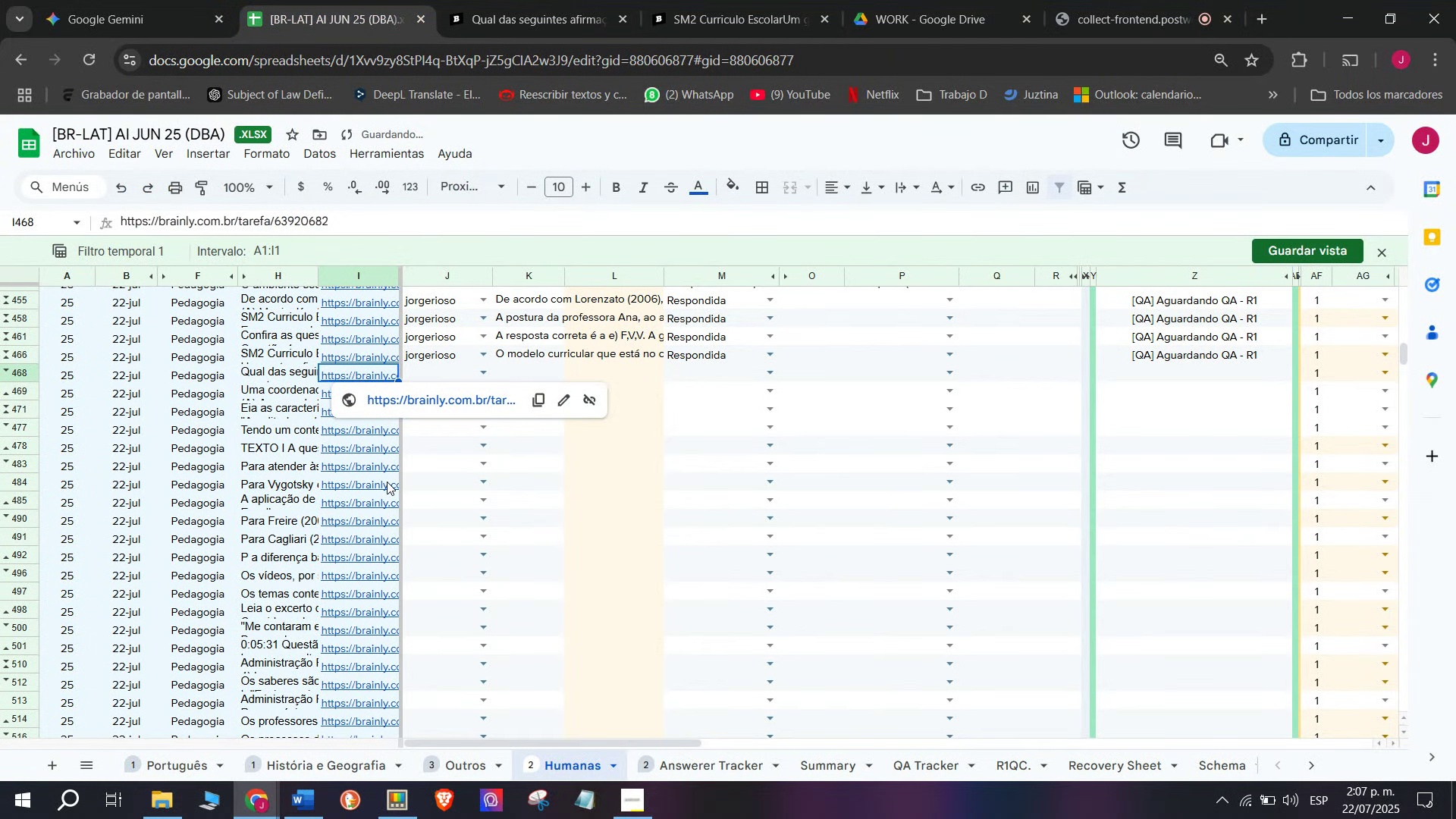 
key(Break)
 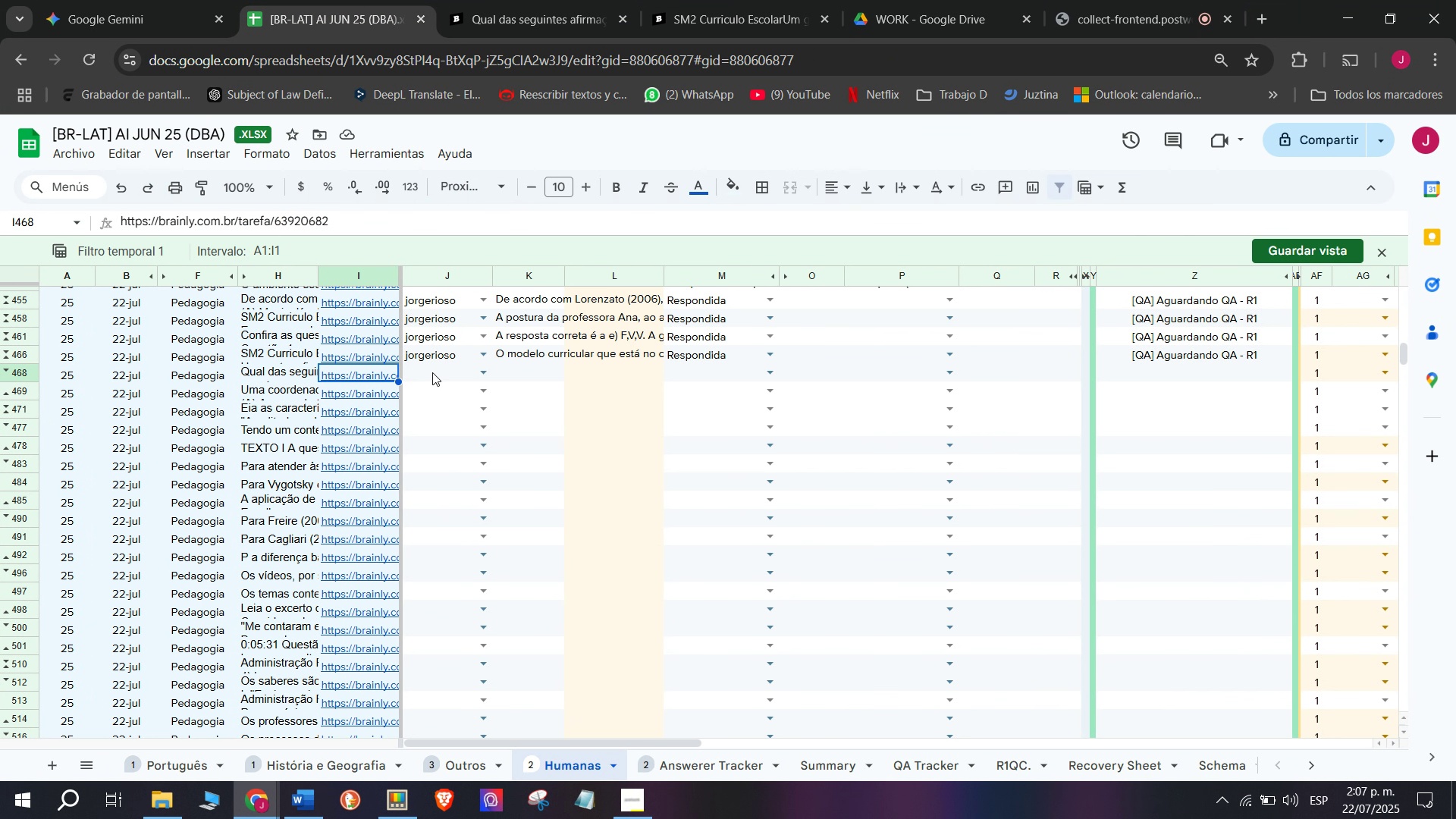 
key(Control+C)
 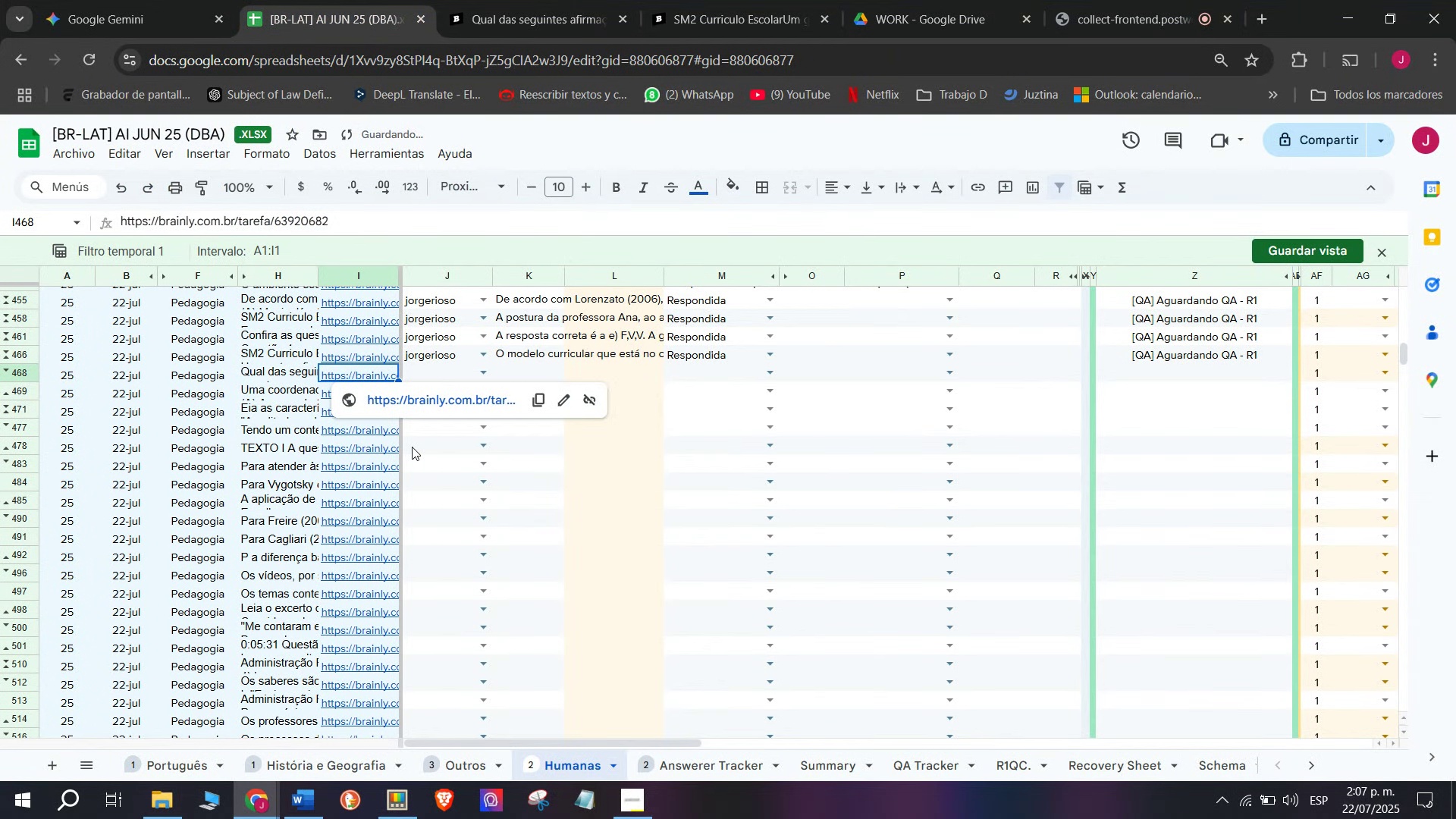 
key(Break)
 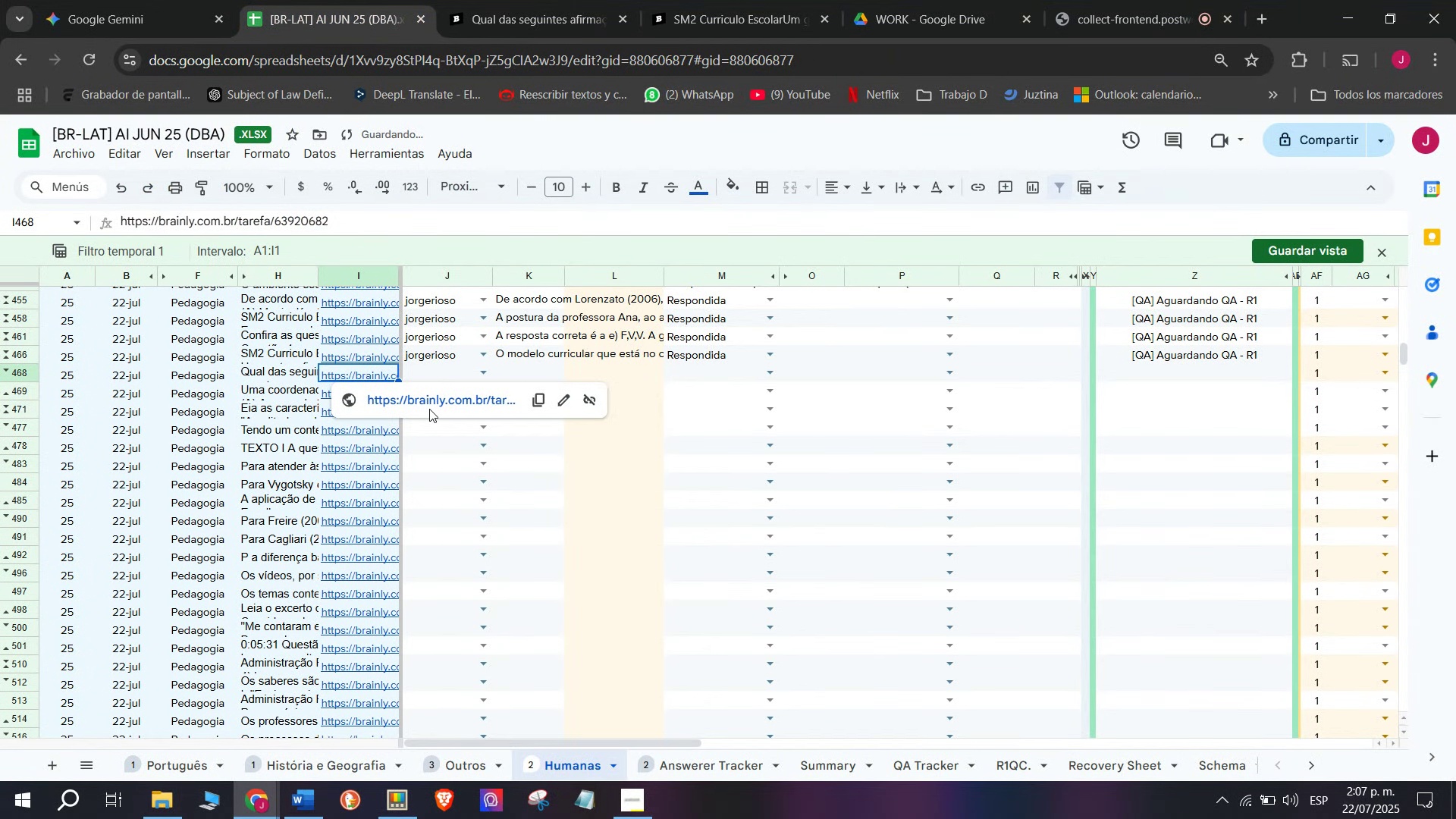 
key(Control+ControlLeft)
 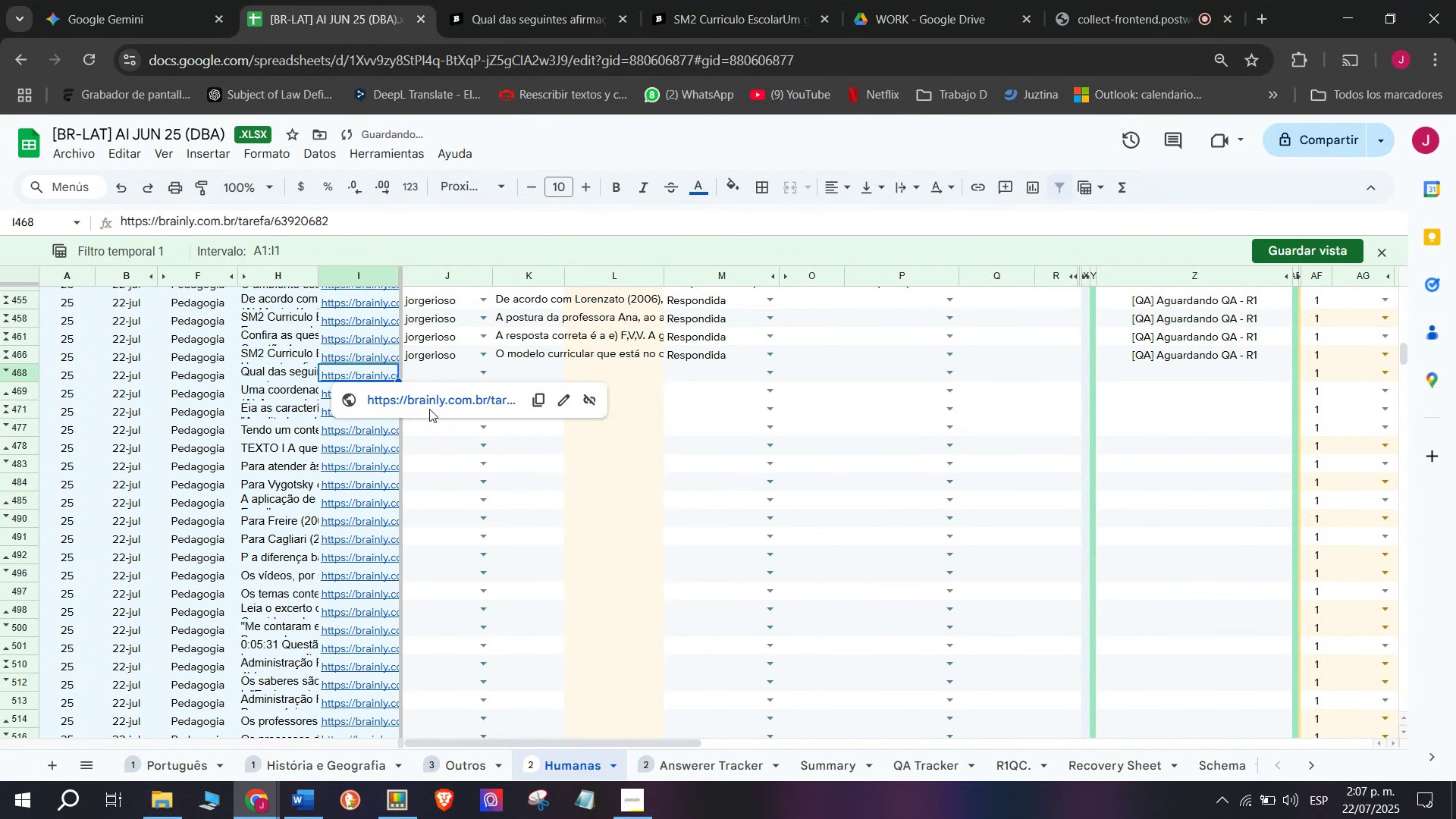 
key(Control+C)
 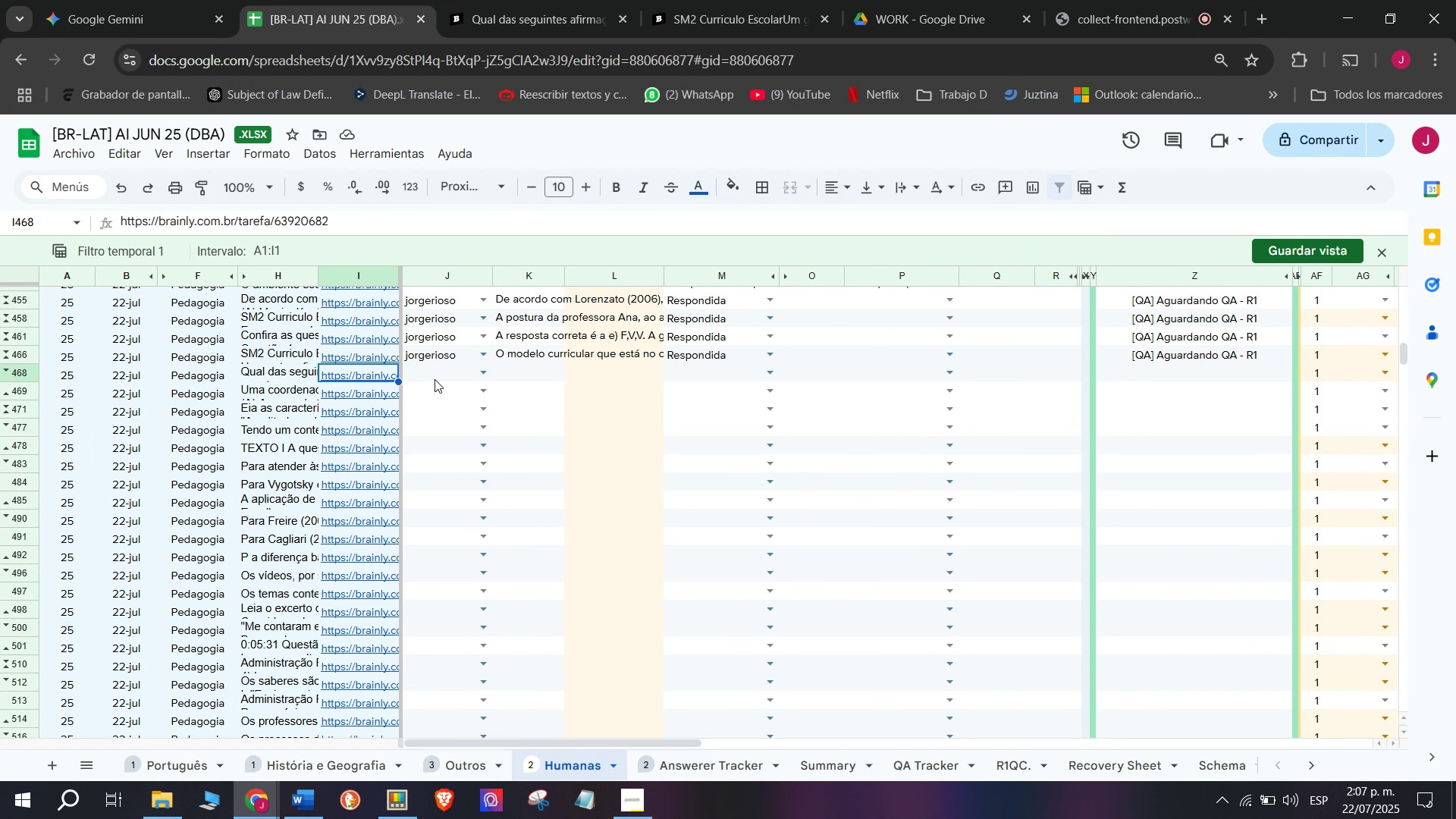 
left_click([331, 0])
 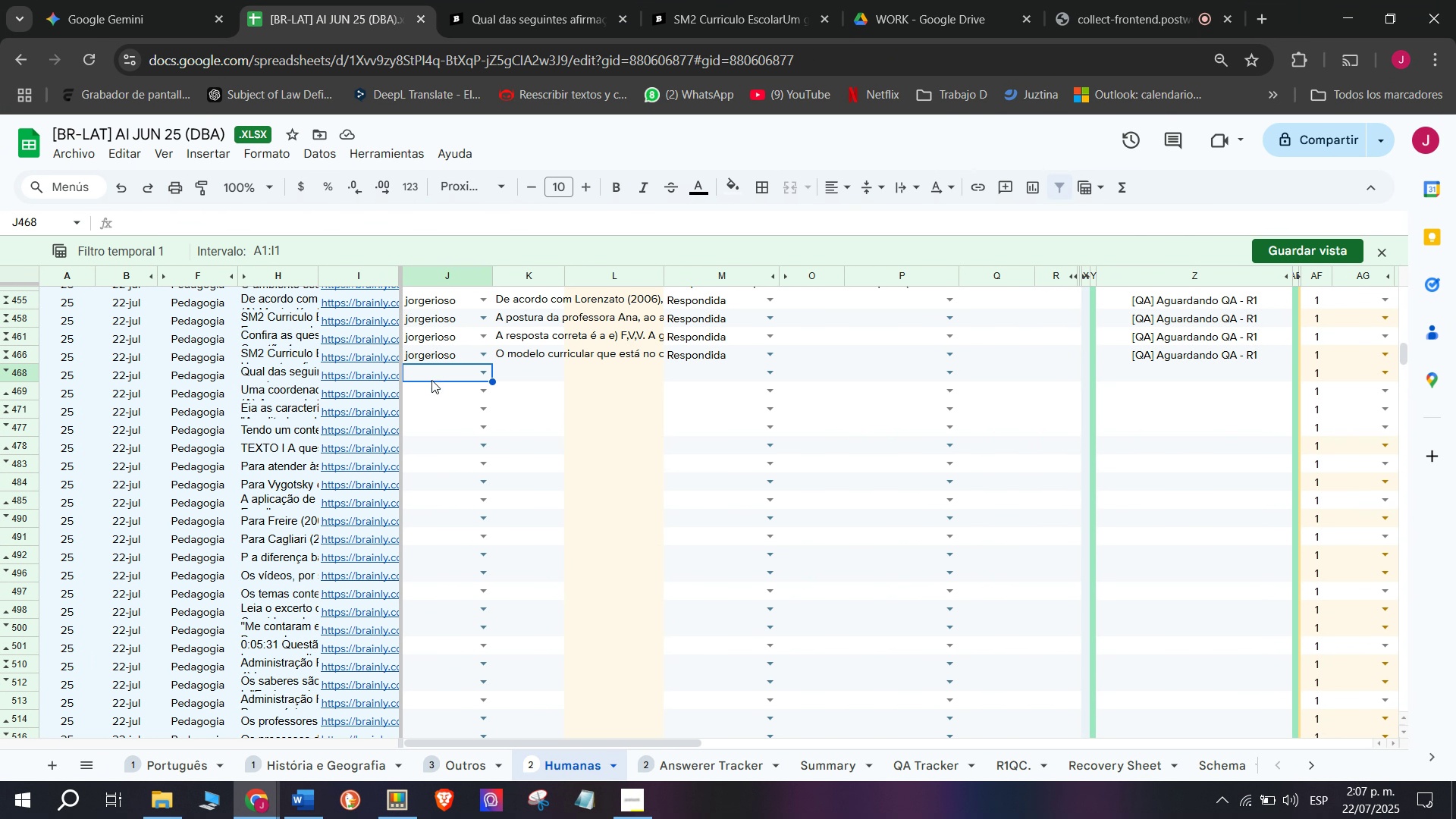 
key(J)
 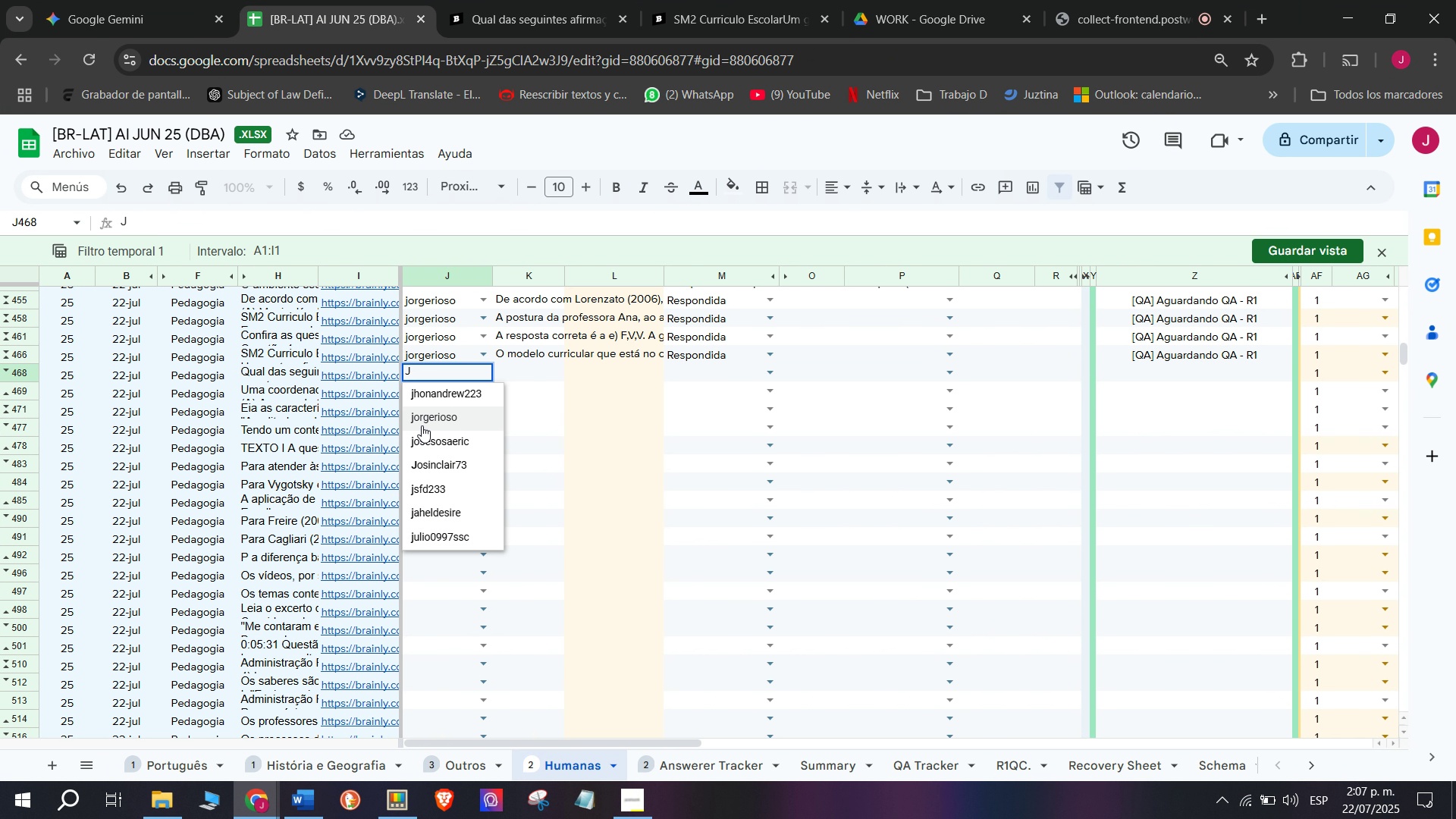 
left_click([422, 425])
 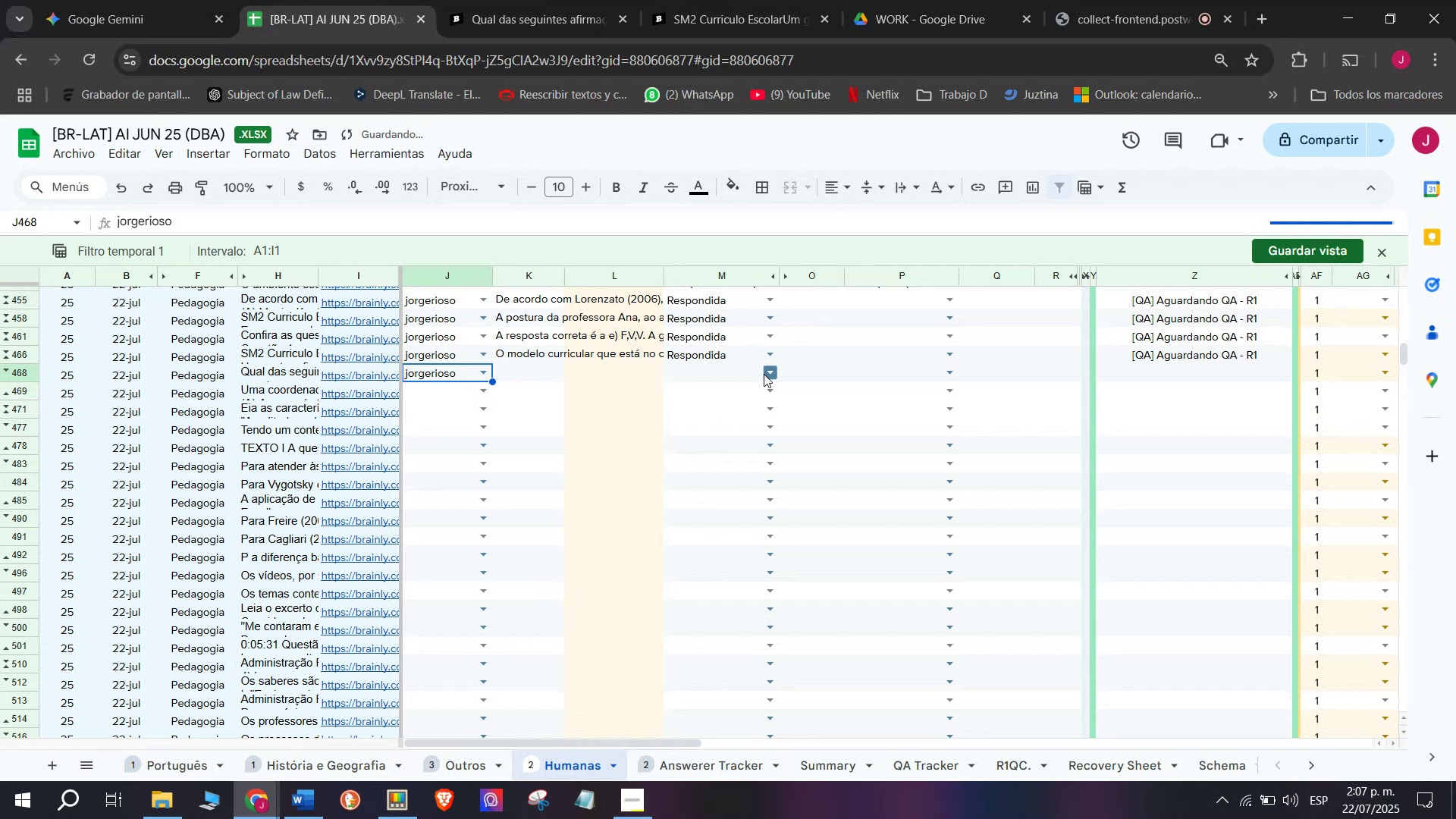 
double_click([738, 399])
 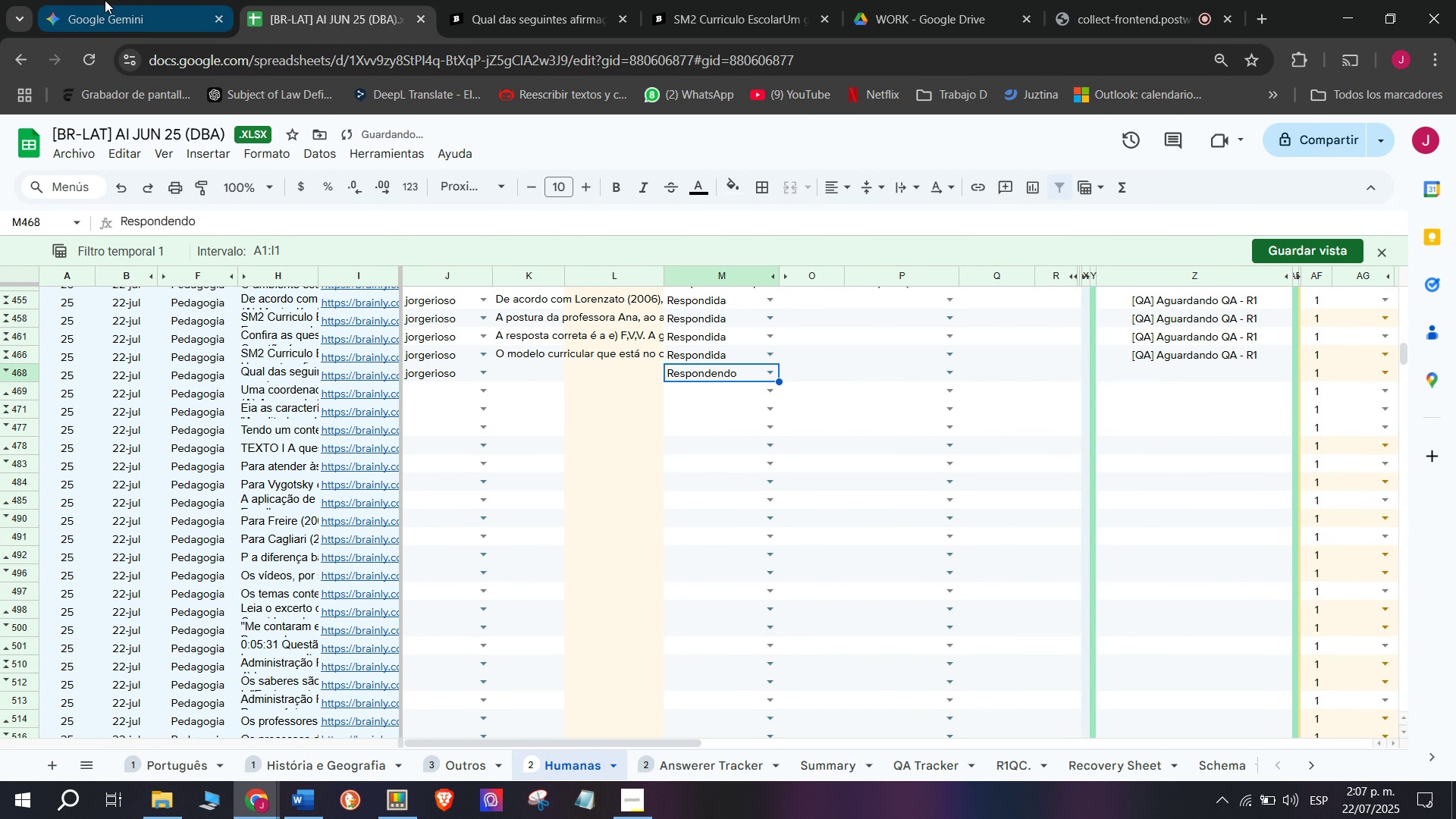 
left_click([103, 0])
 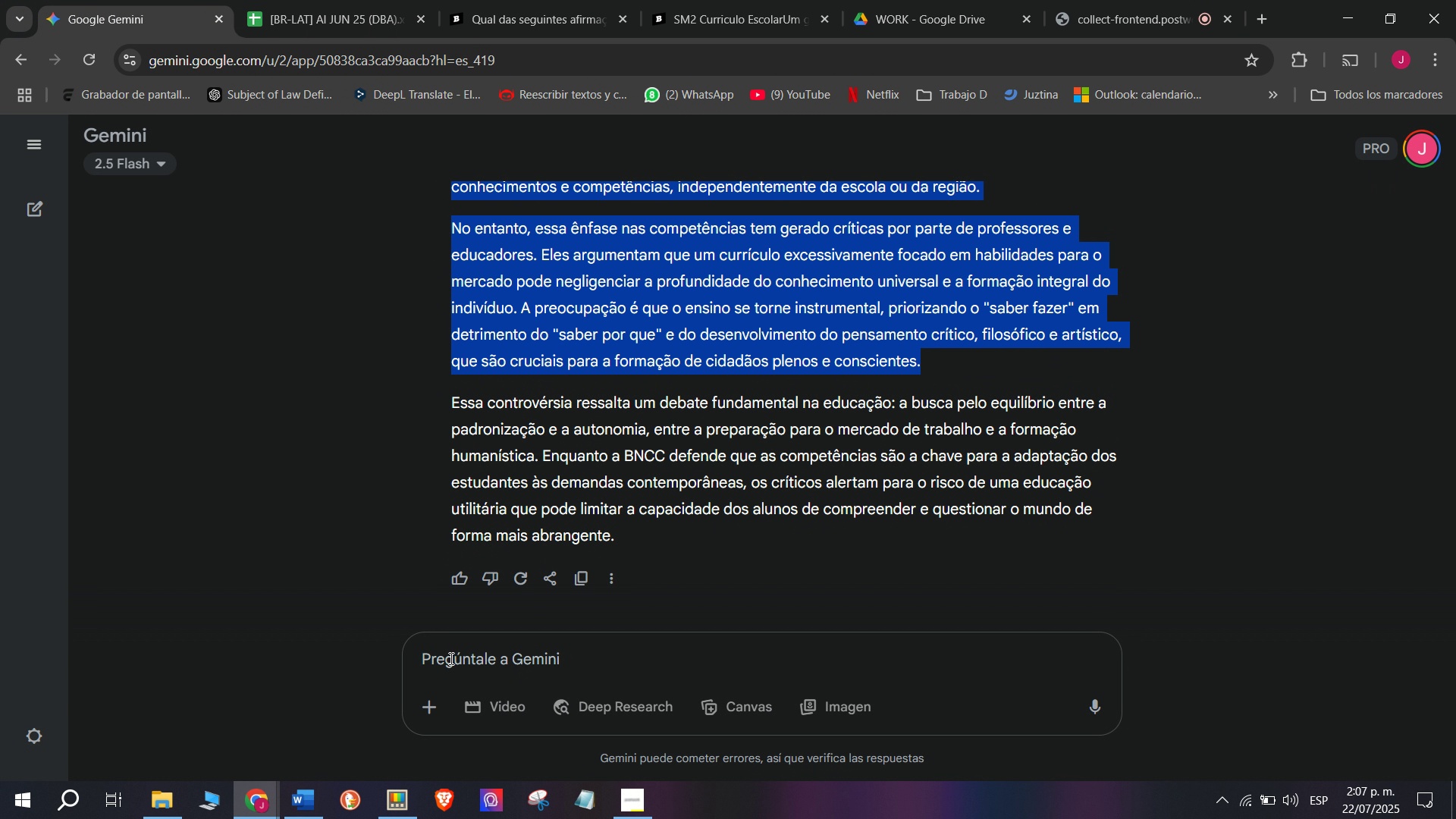 
left_click([450, 658])
 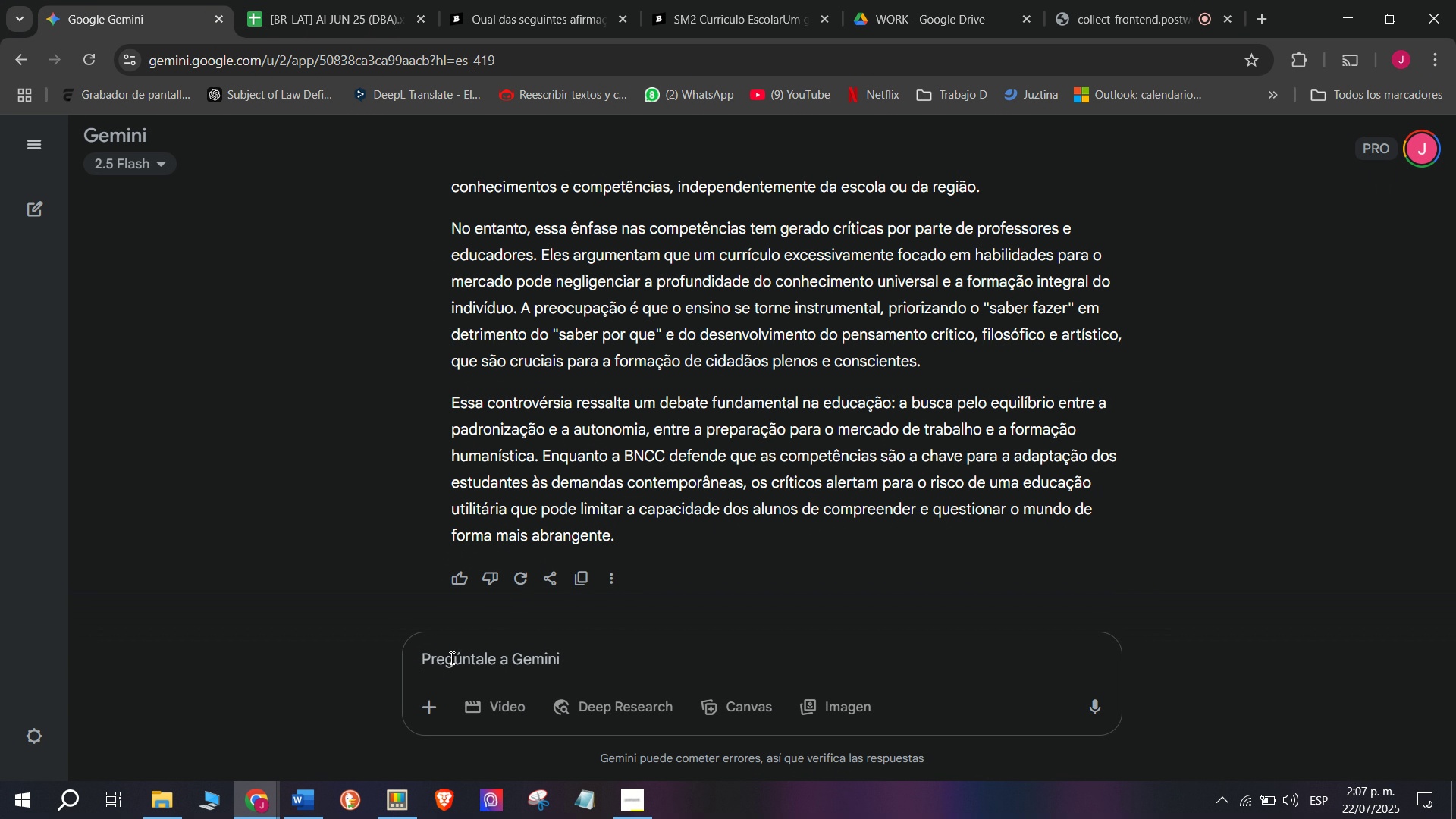 
key(C)
 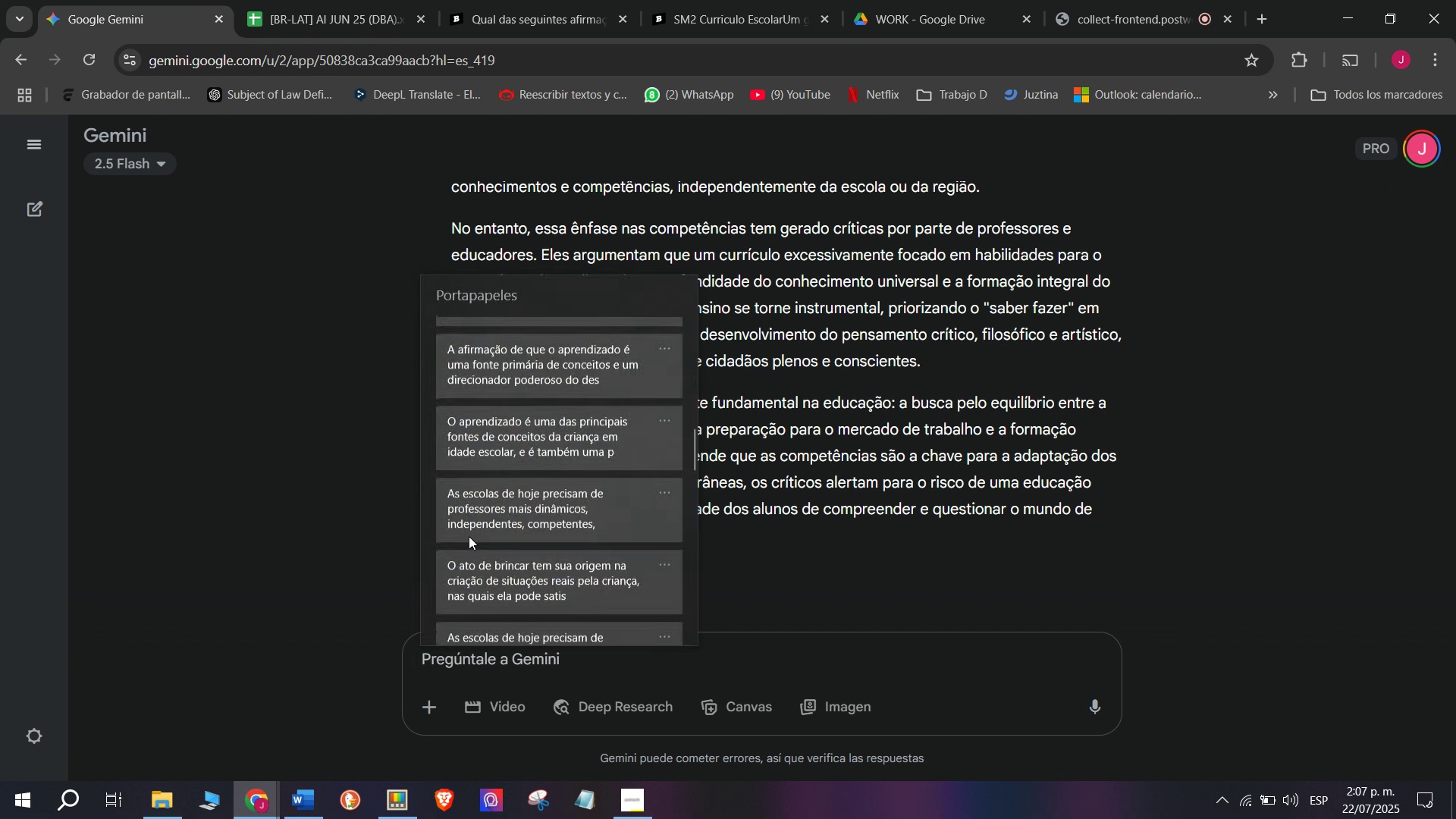 
key(Meta+MetaLeft)
 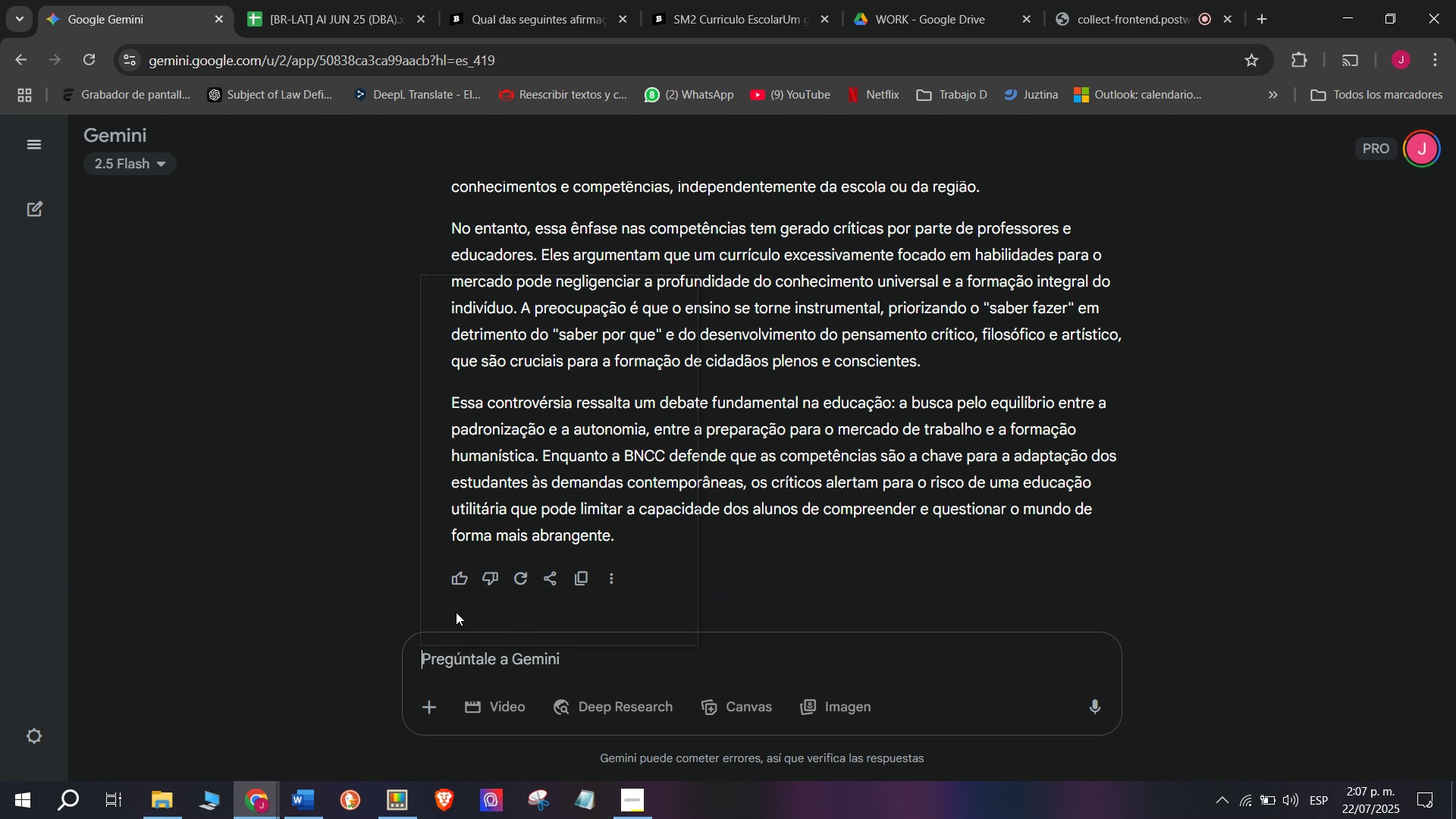 
key(Meta+V)
 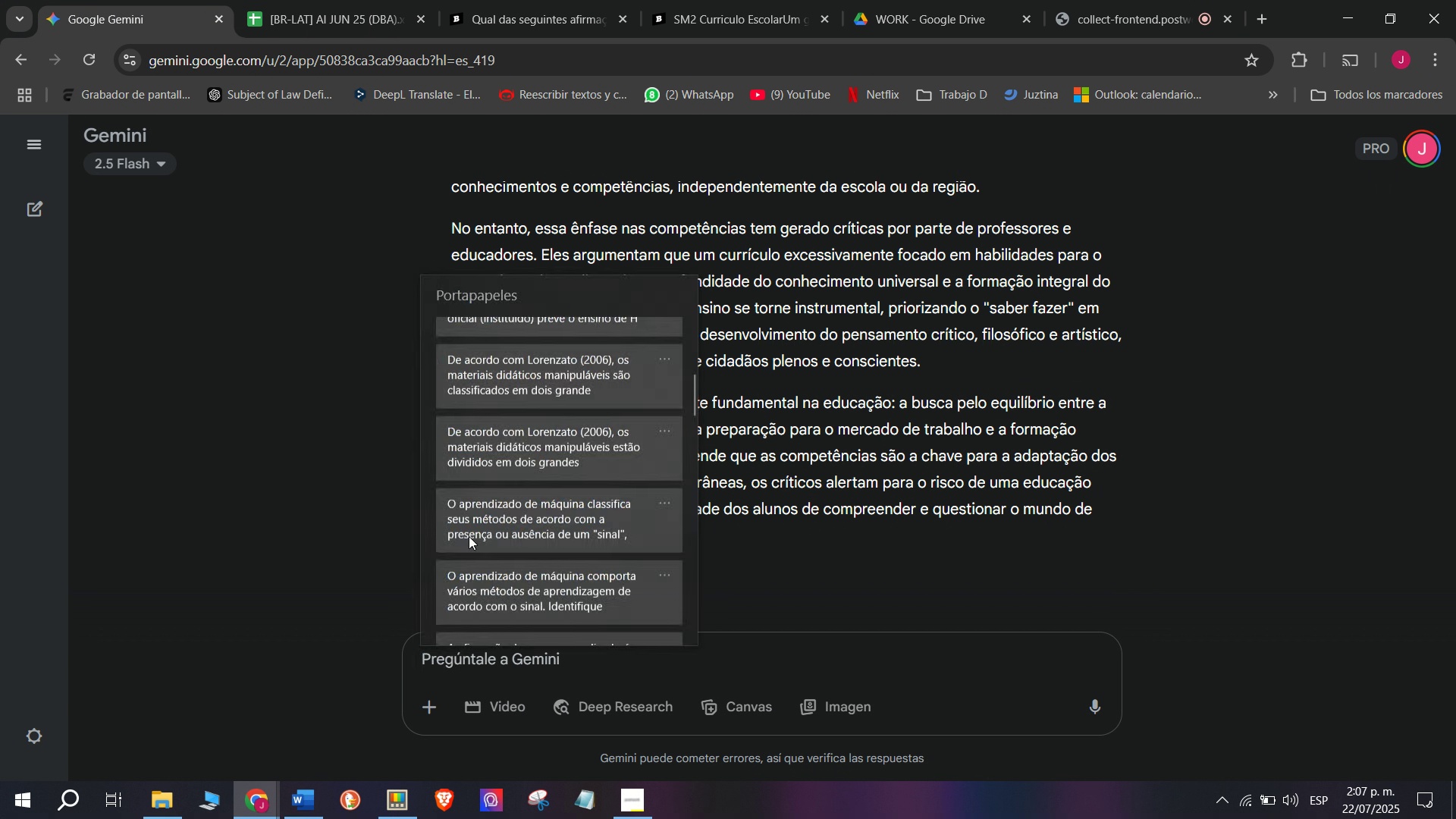 
scroll: coordinate [473, 523], scroll_direction: down, amount: 25.0
 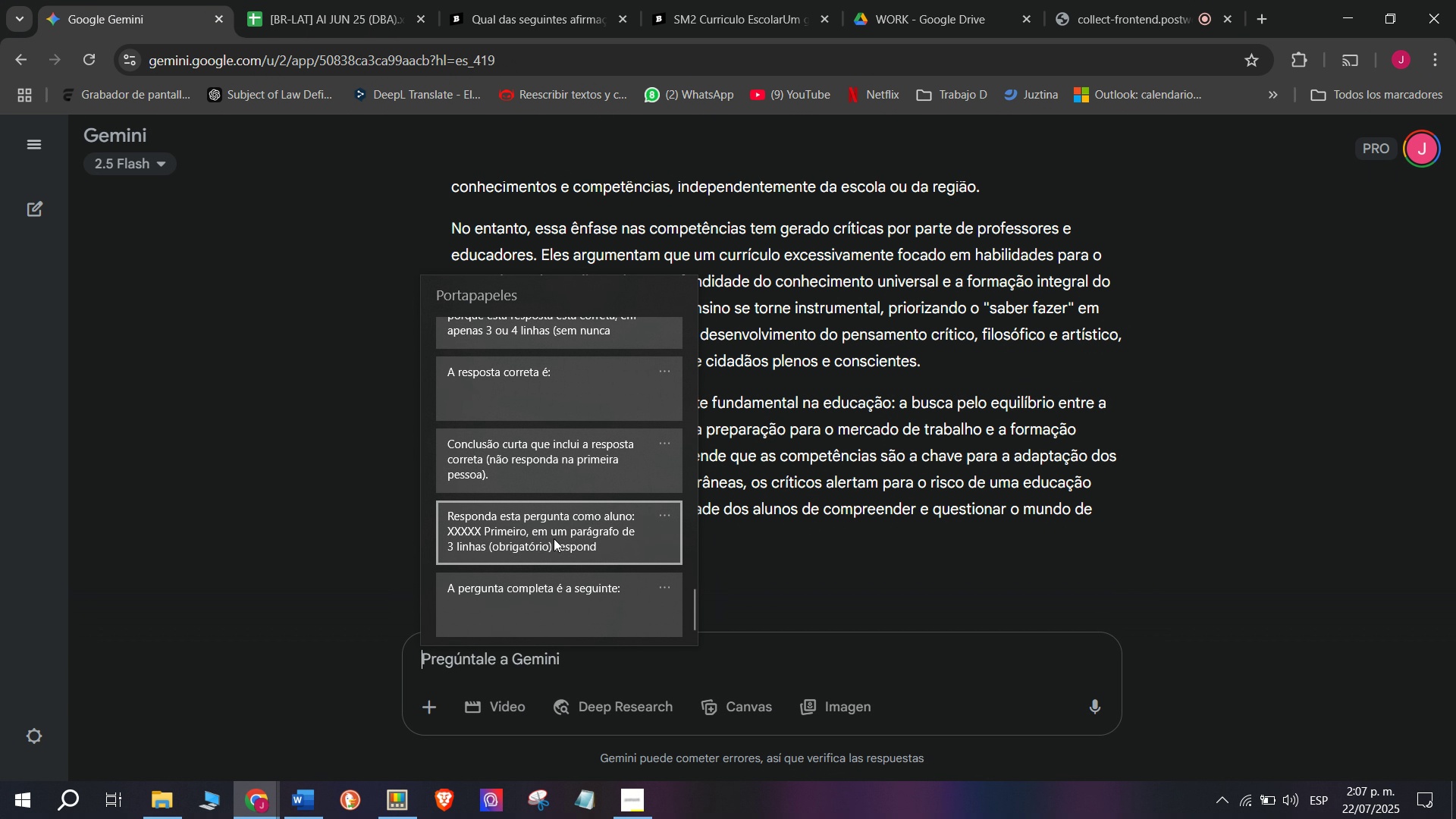 
left_click([555, 538])
 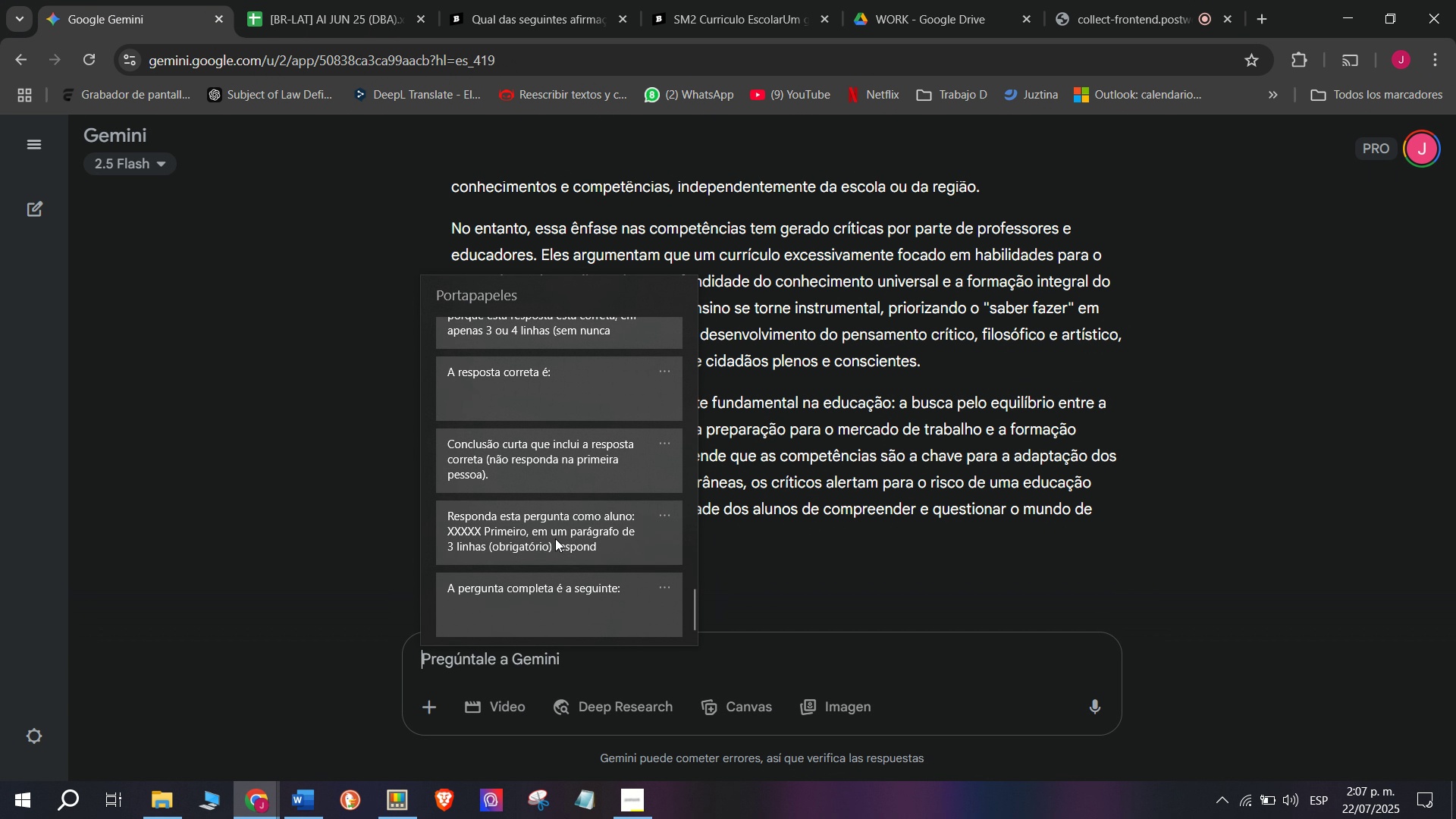 
key(Control+ControlLeft)
 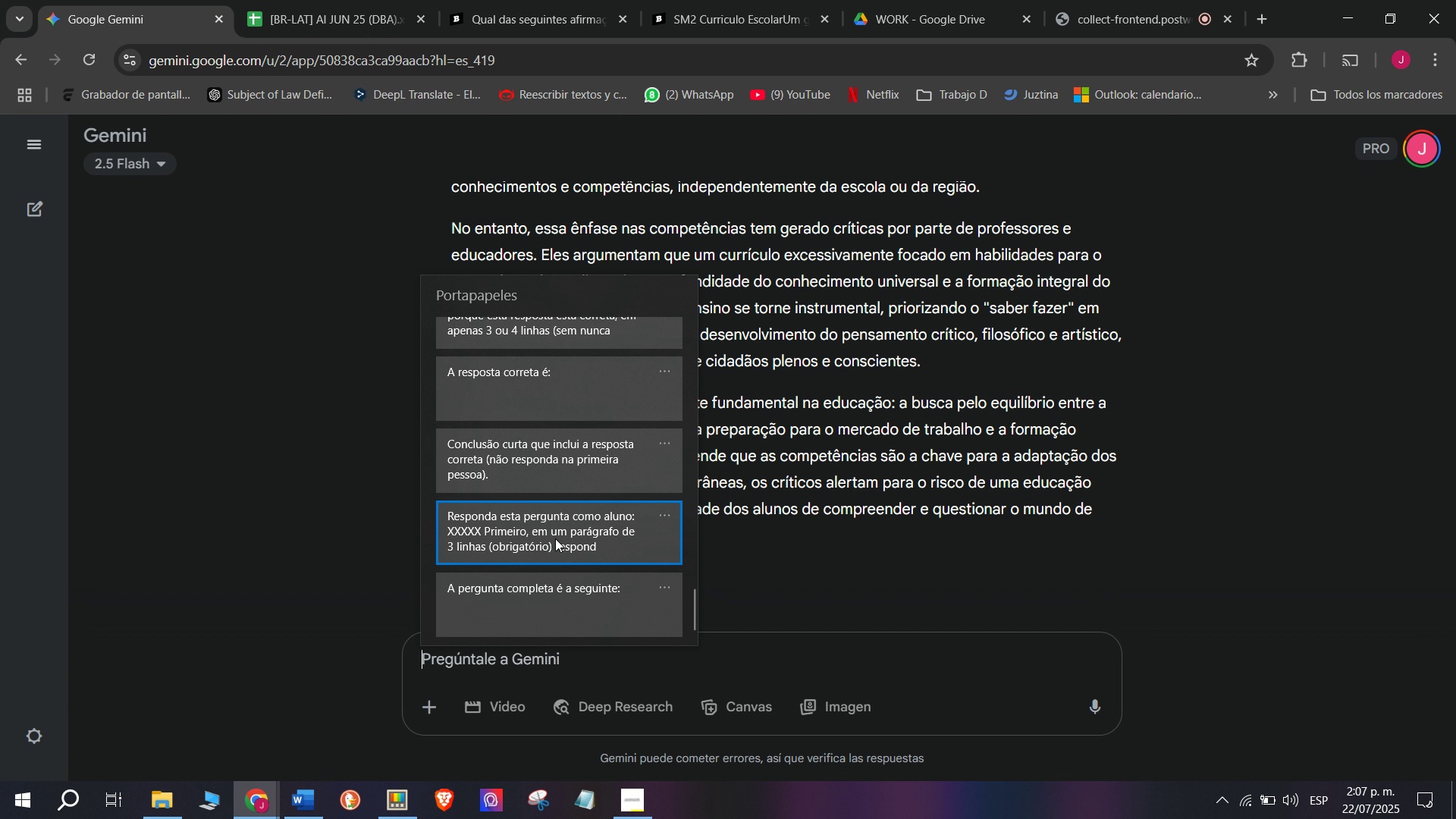 
key(Control+V)
 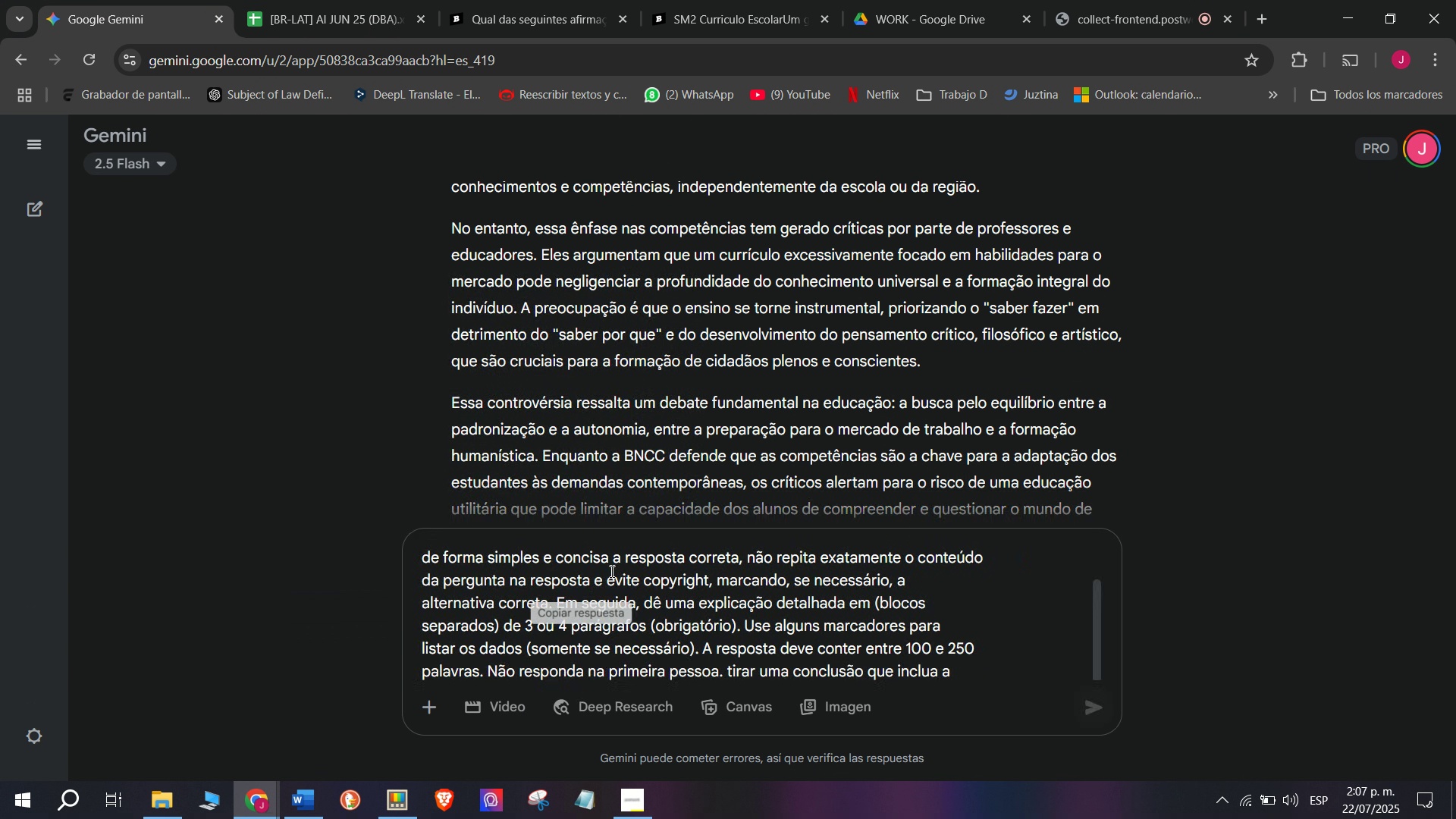 
scroll: coordinate [613, 571], scroll_direction: up, amount: 4.0
 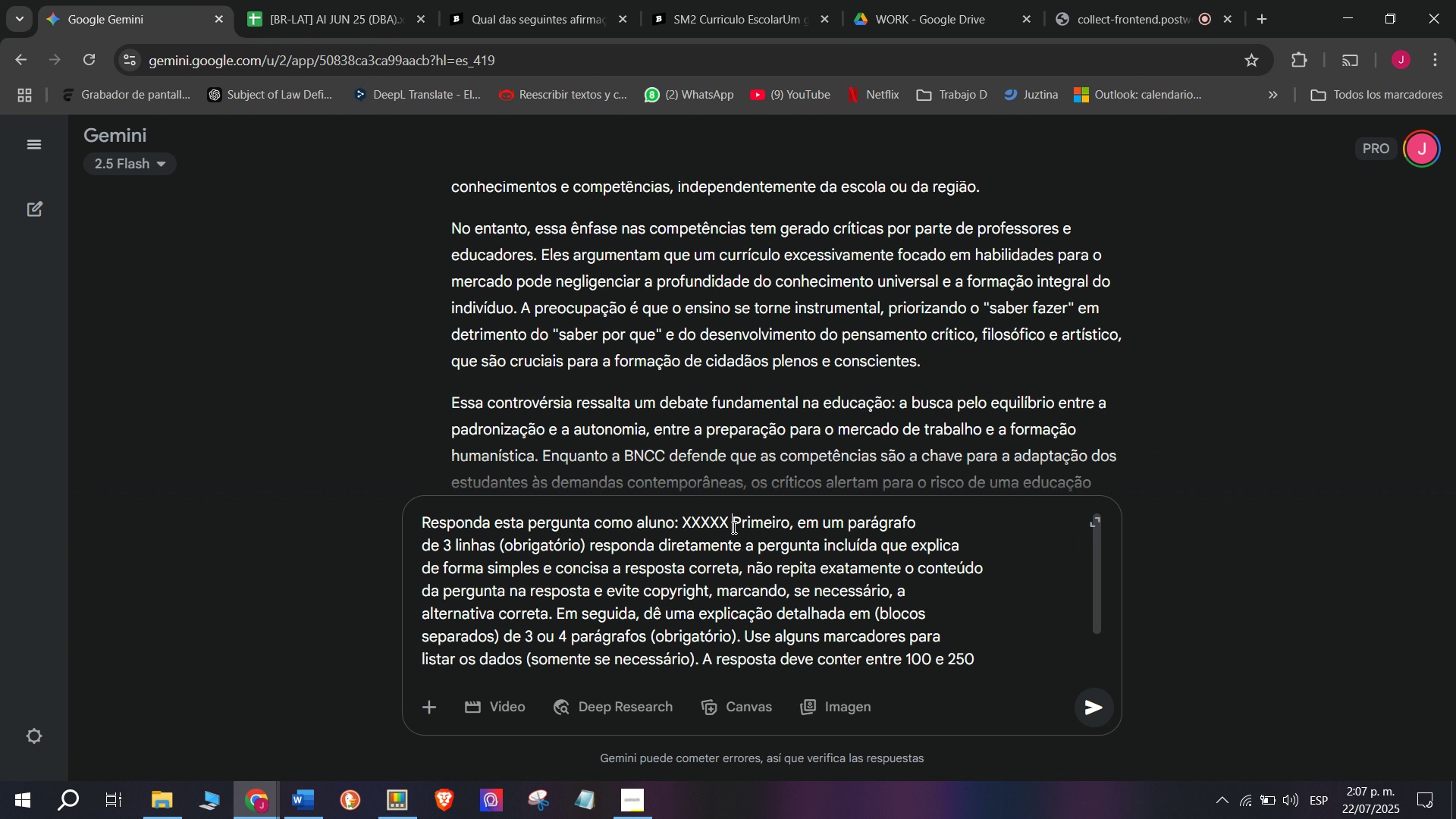 
left_click_drag(start_coordinate=[733, 527], to_coordinate=[685, 527])
 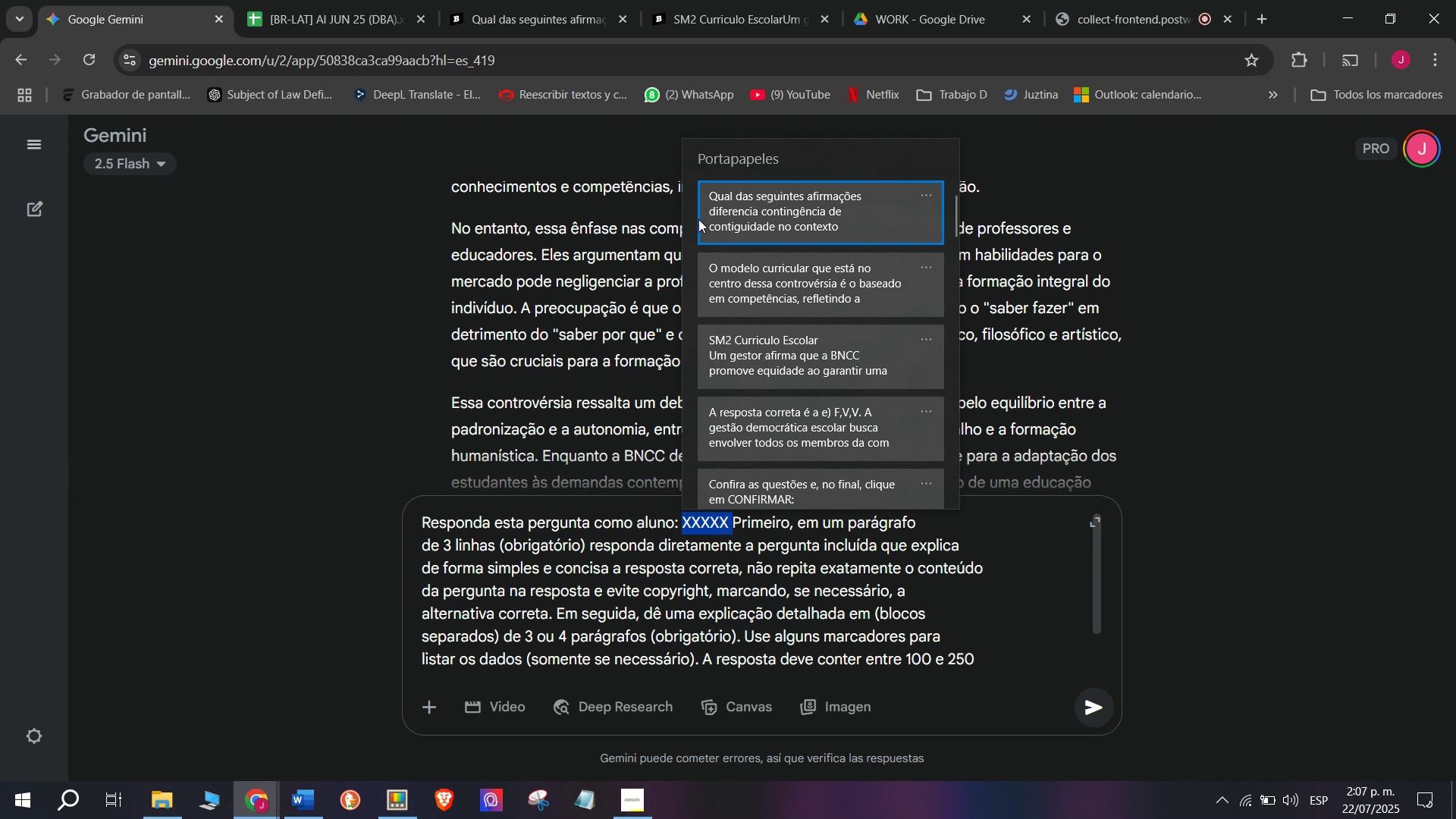 
key(Meta+MetaLeft)
 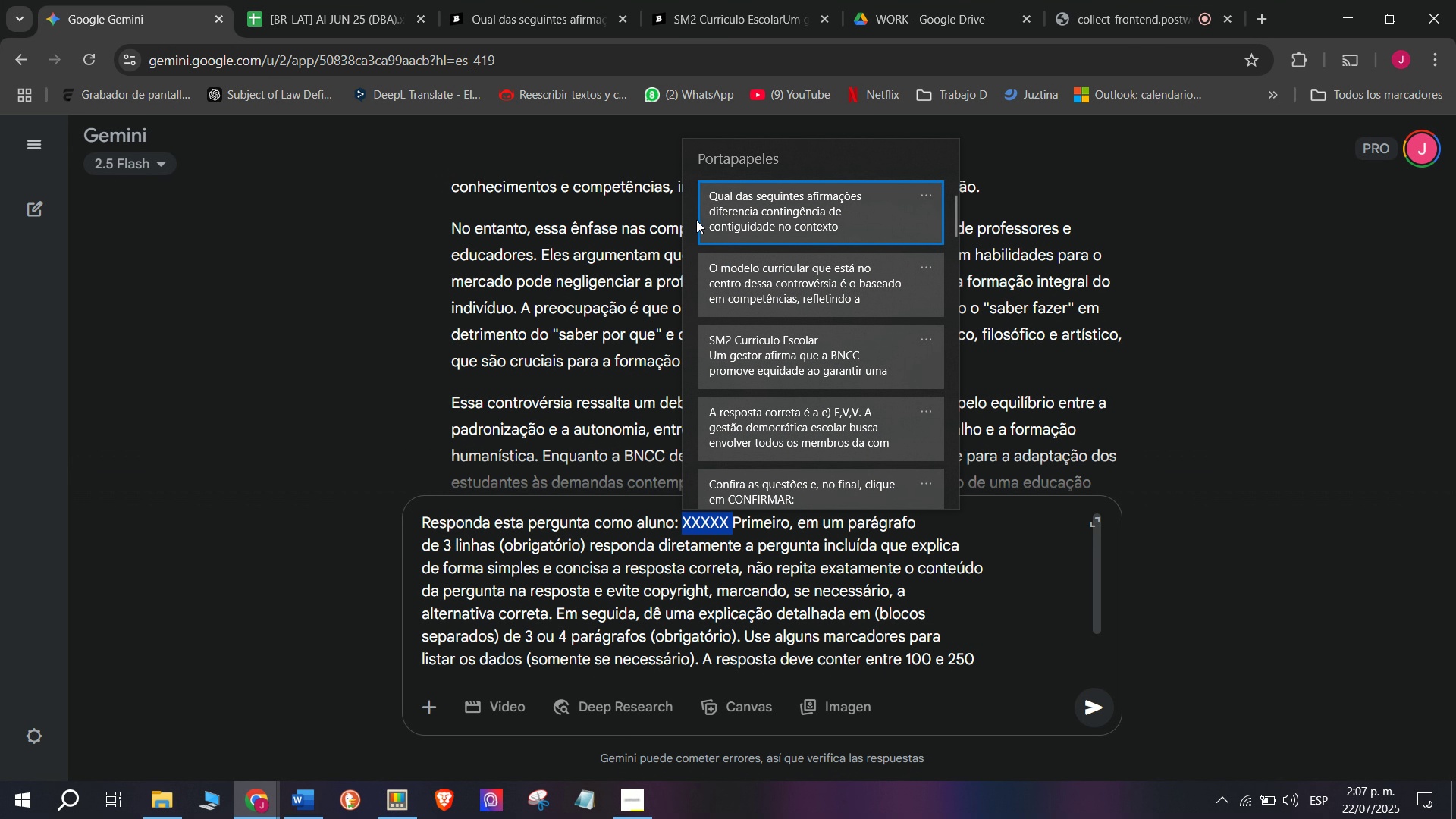 
key(C)
 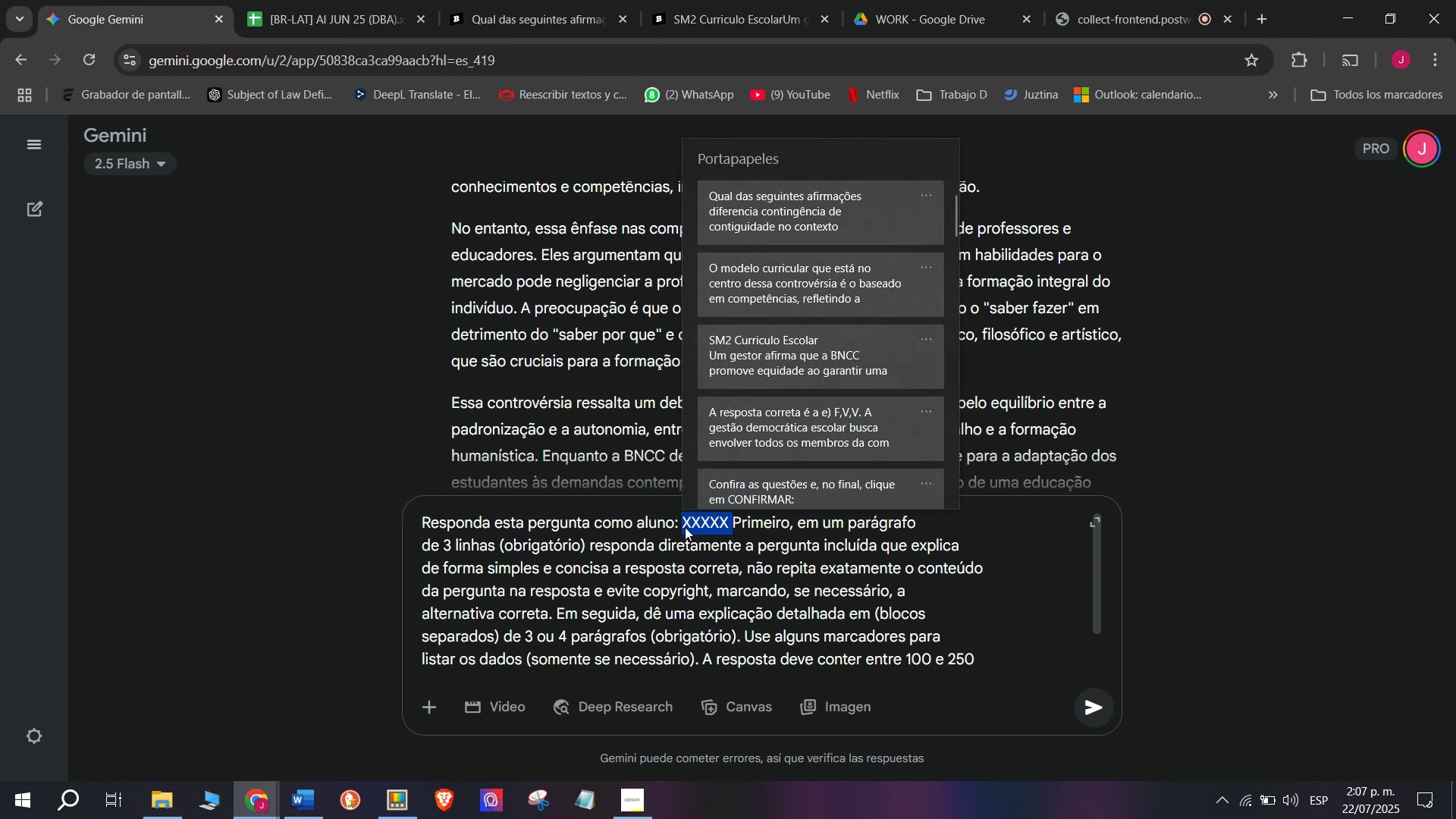 
key(Meta+V)
 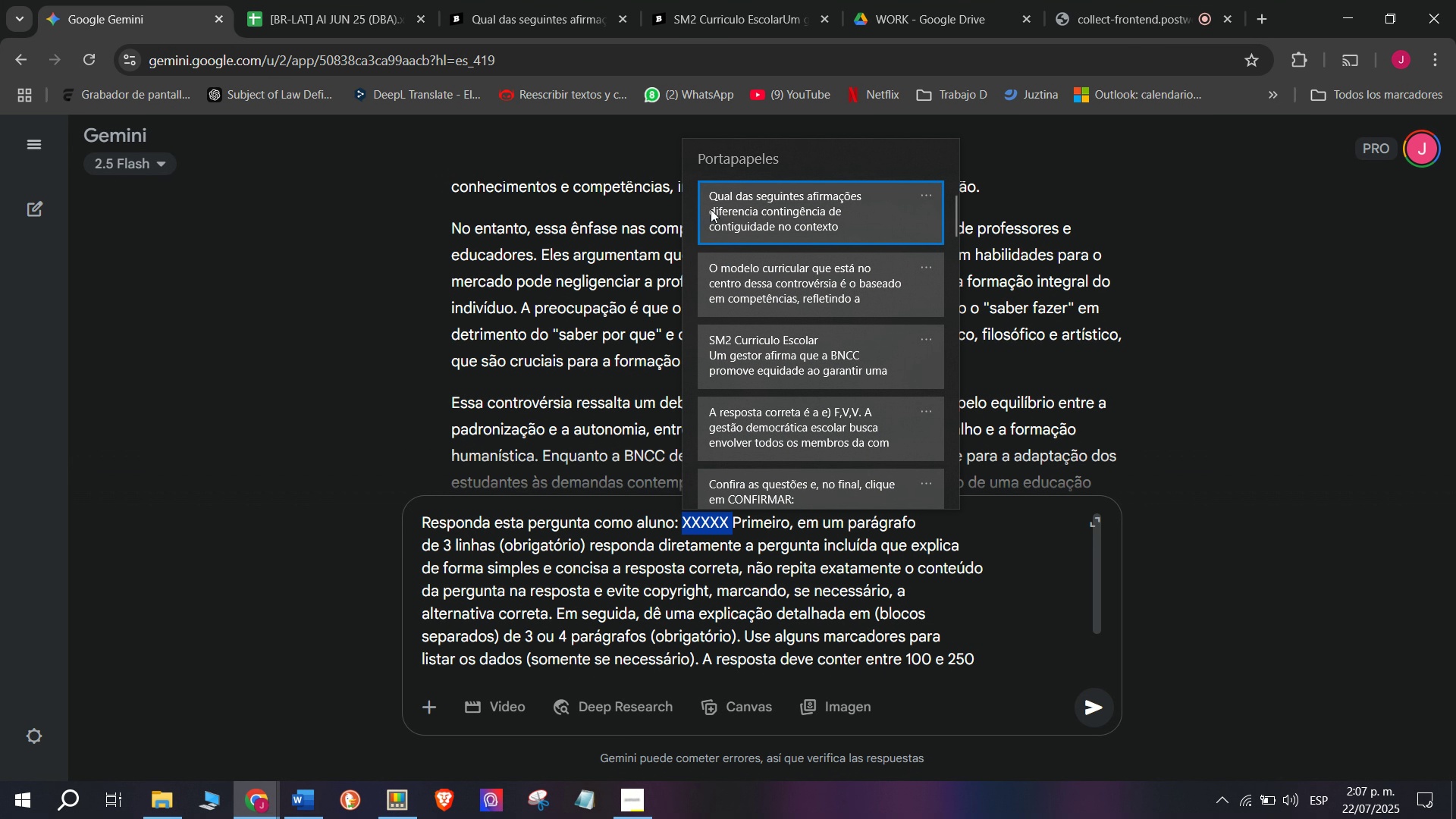 
key(Control+ControlLeft)
 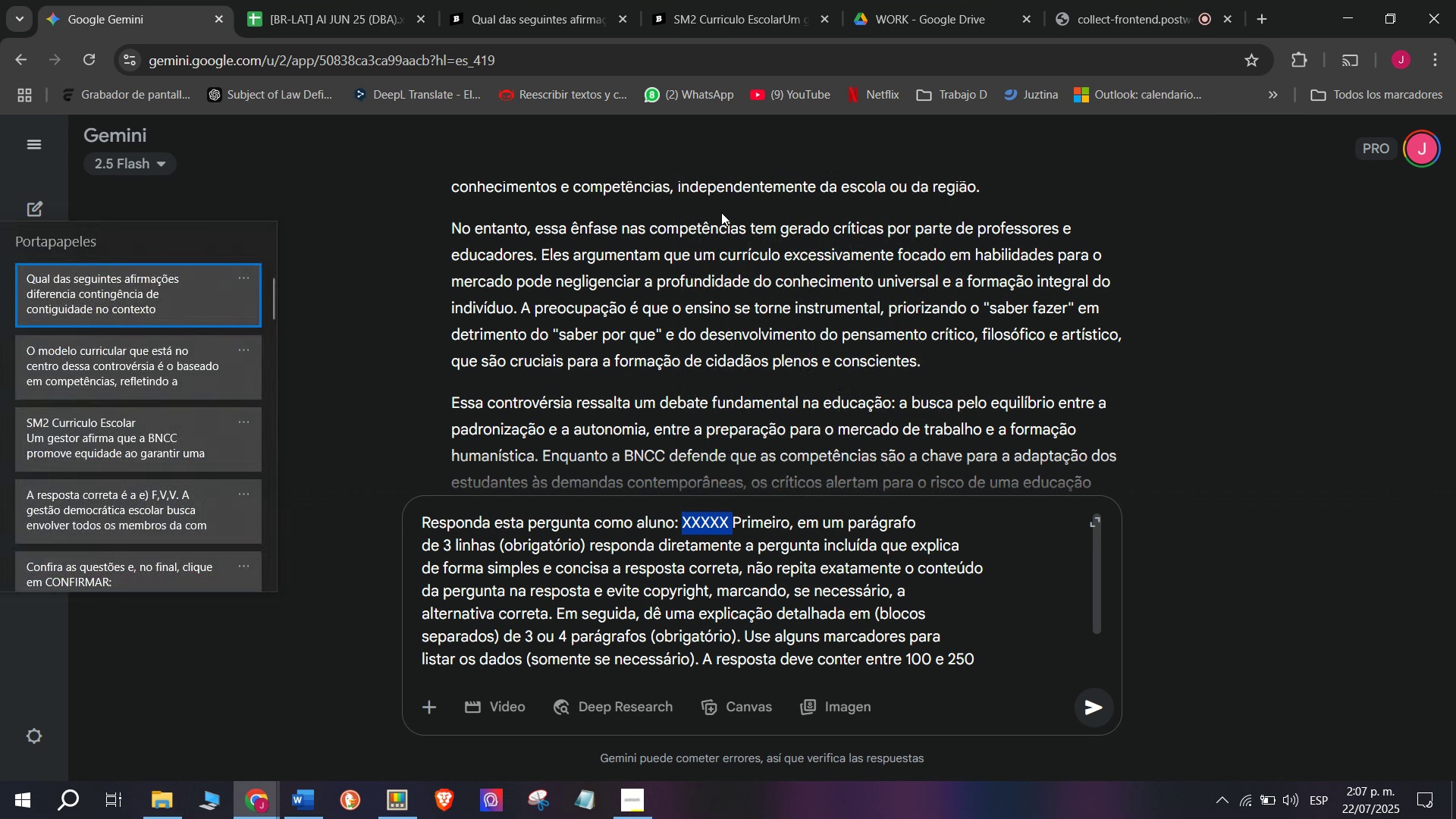 
key(Control+V)
 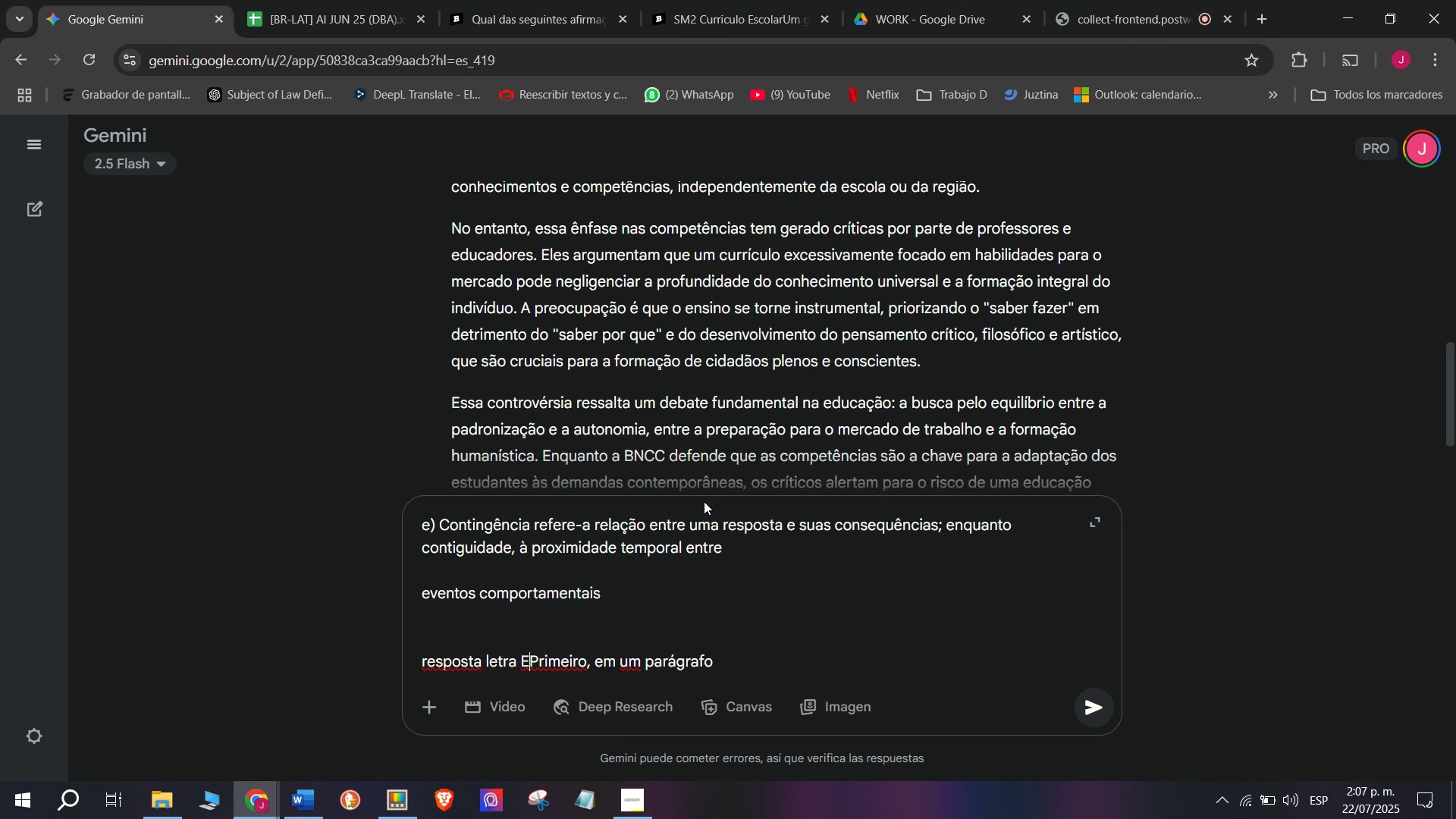 
key(Enter)
 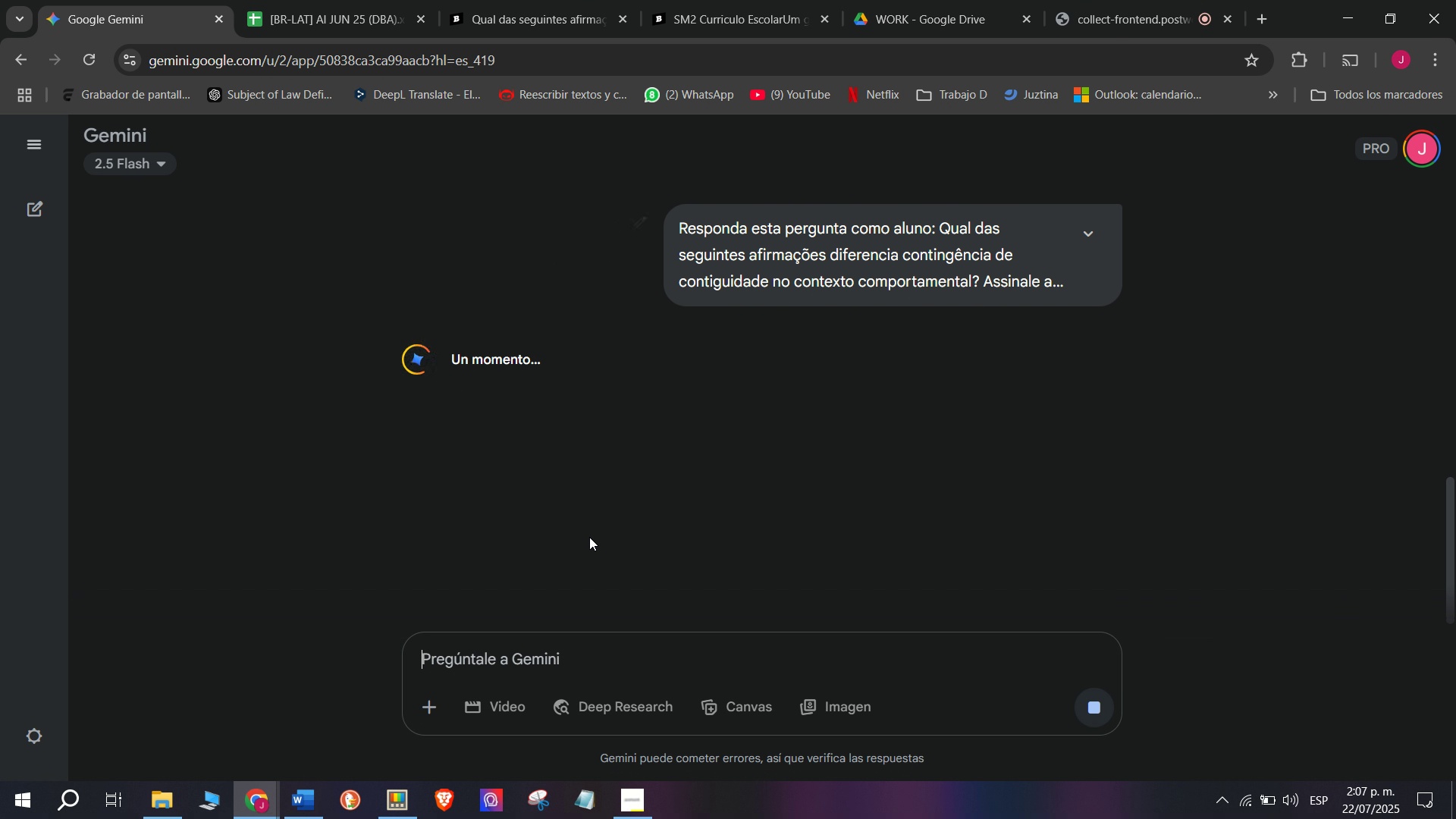 
key(W)
 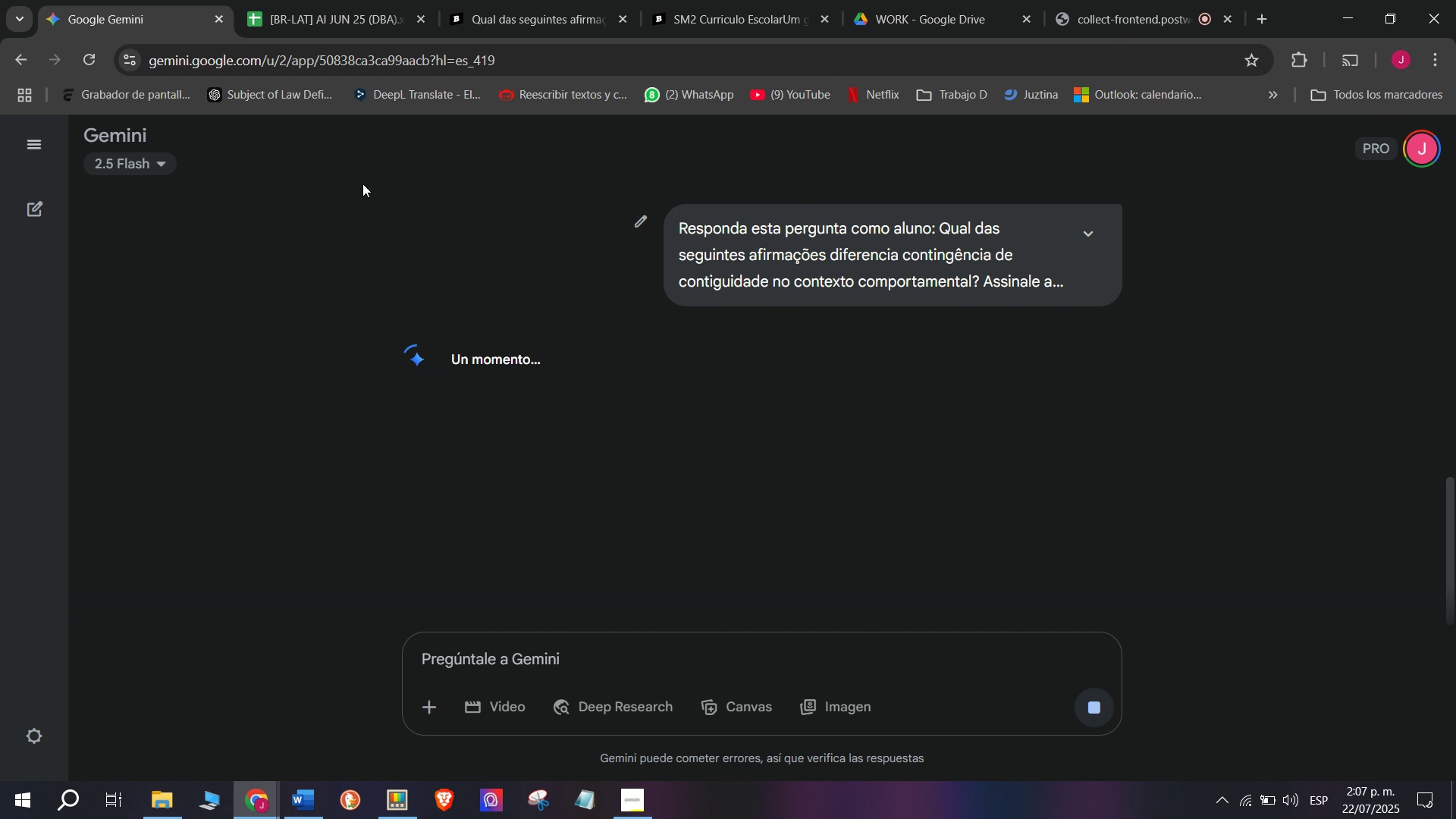 
left_click([504, 0])
 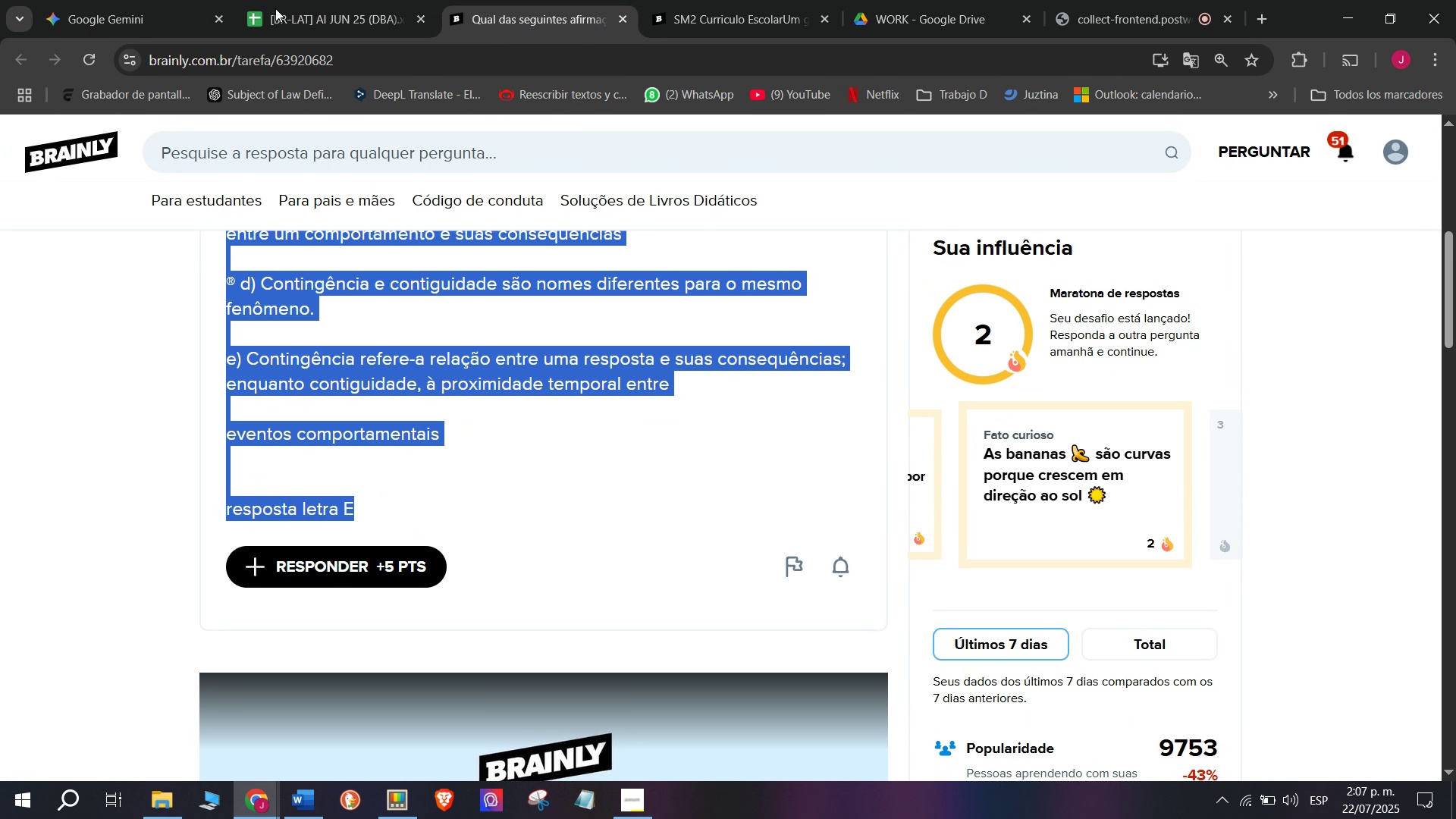 
left_click([311, 0])
 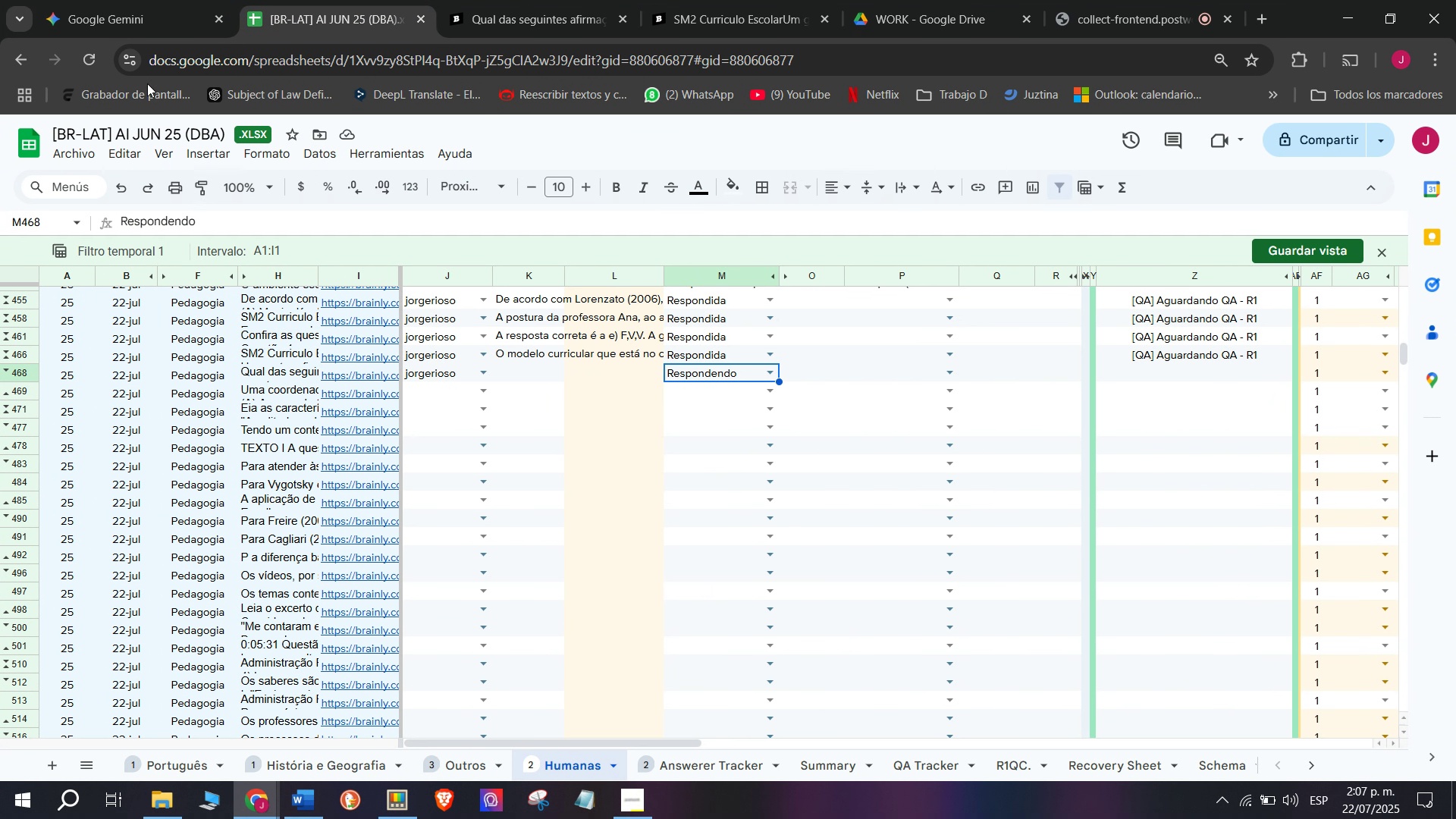 
left_click([115, 0])
 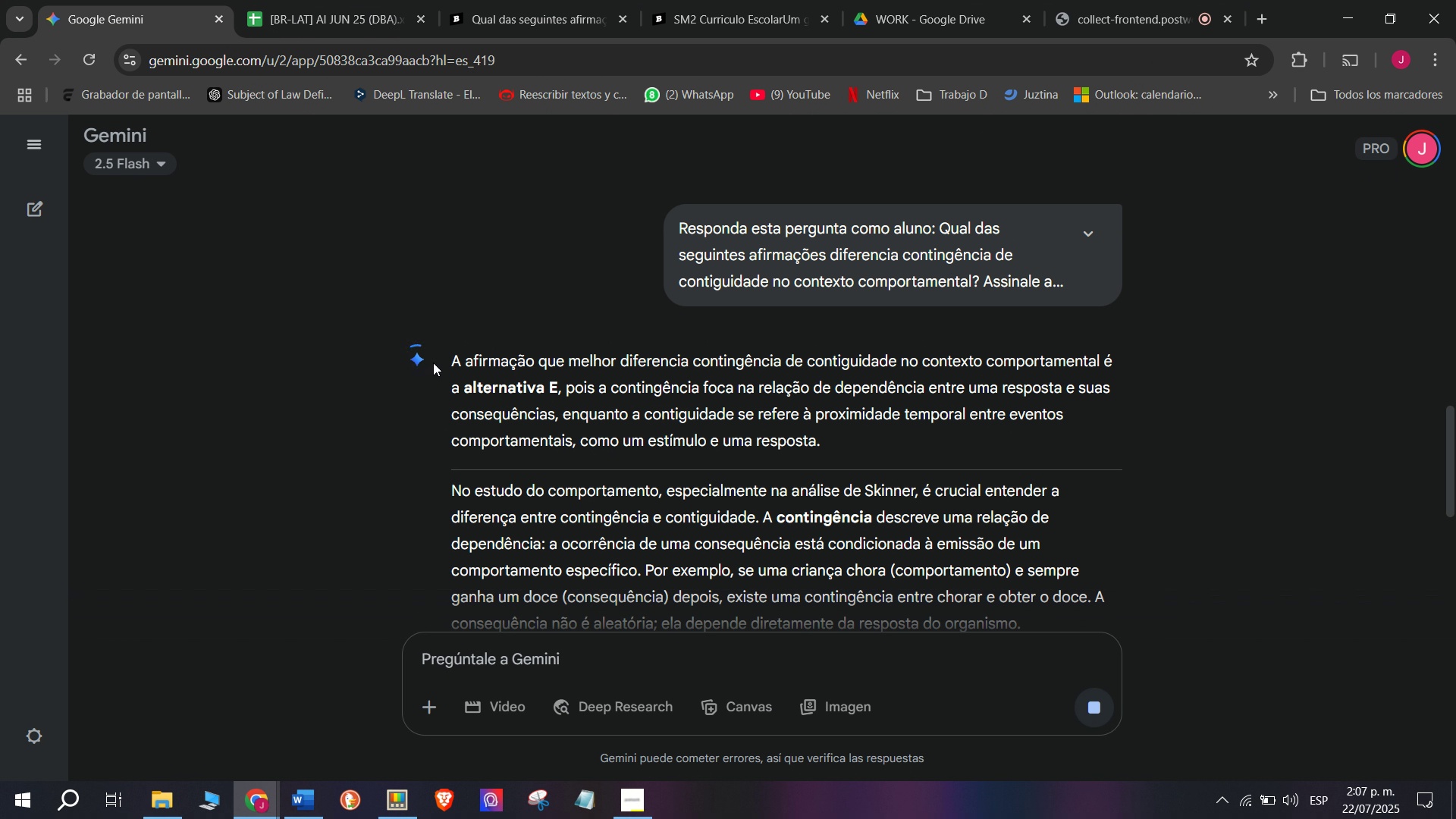 
left_click_drag(start_coordinate=[445, 360], to_coordinate=[770, 339])
 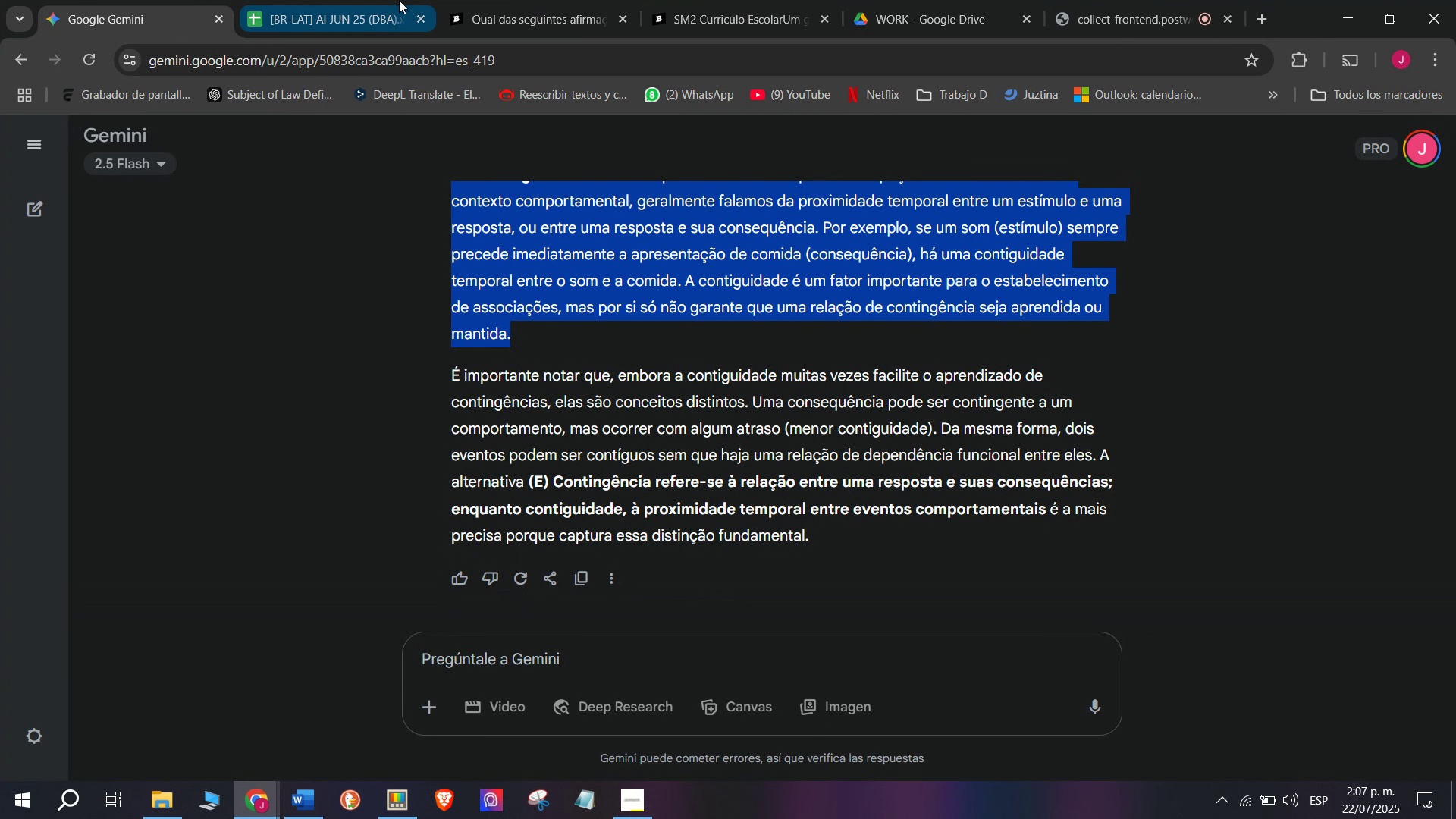 
scroll: coordinate [678, 372], scroll_direction: down, amount: 2.0
 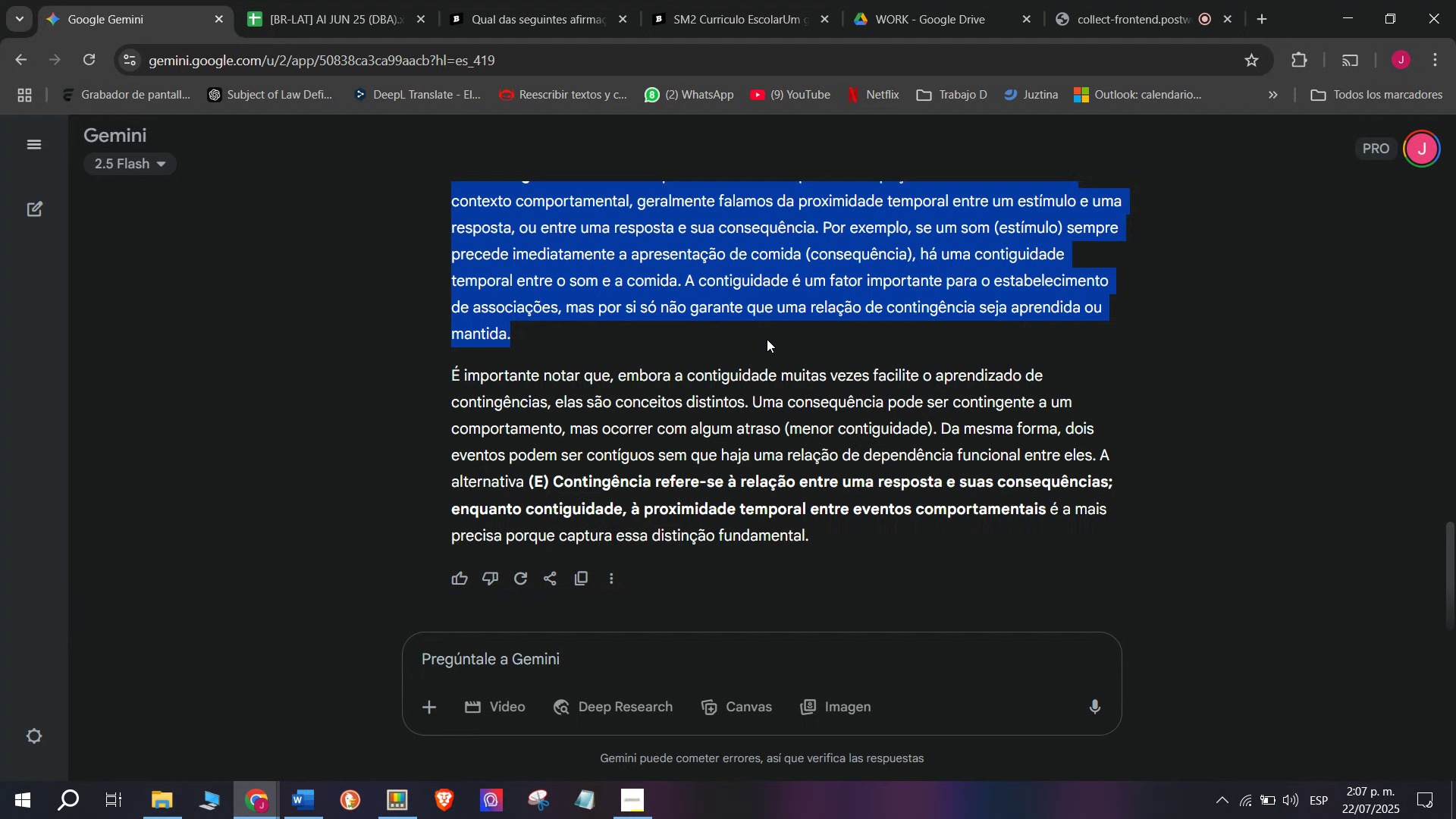 
key(Break)
 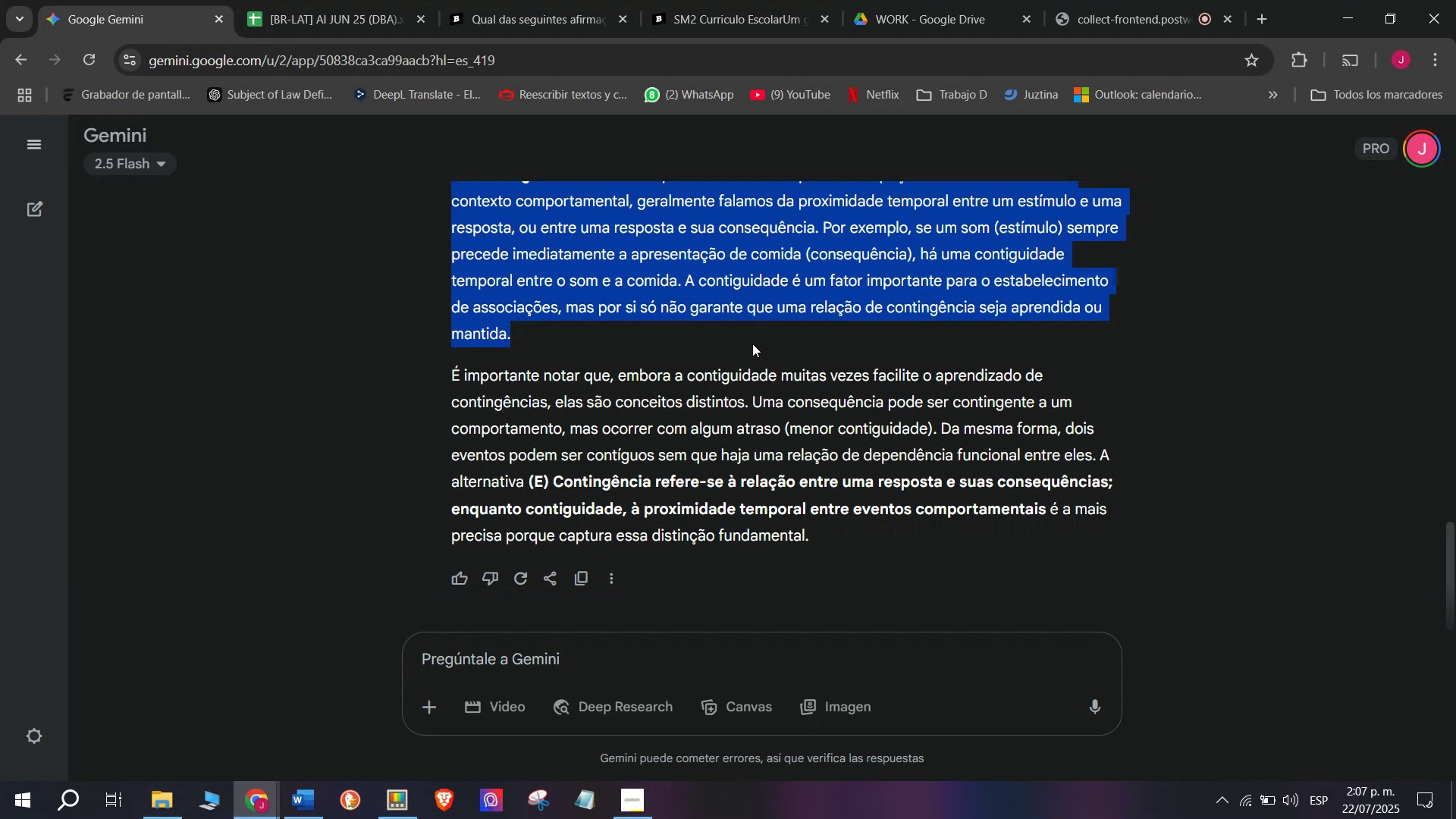 
key(Control+ControlLeft)
 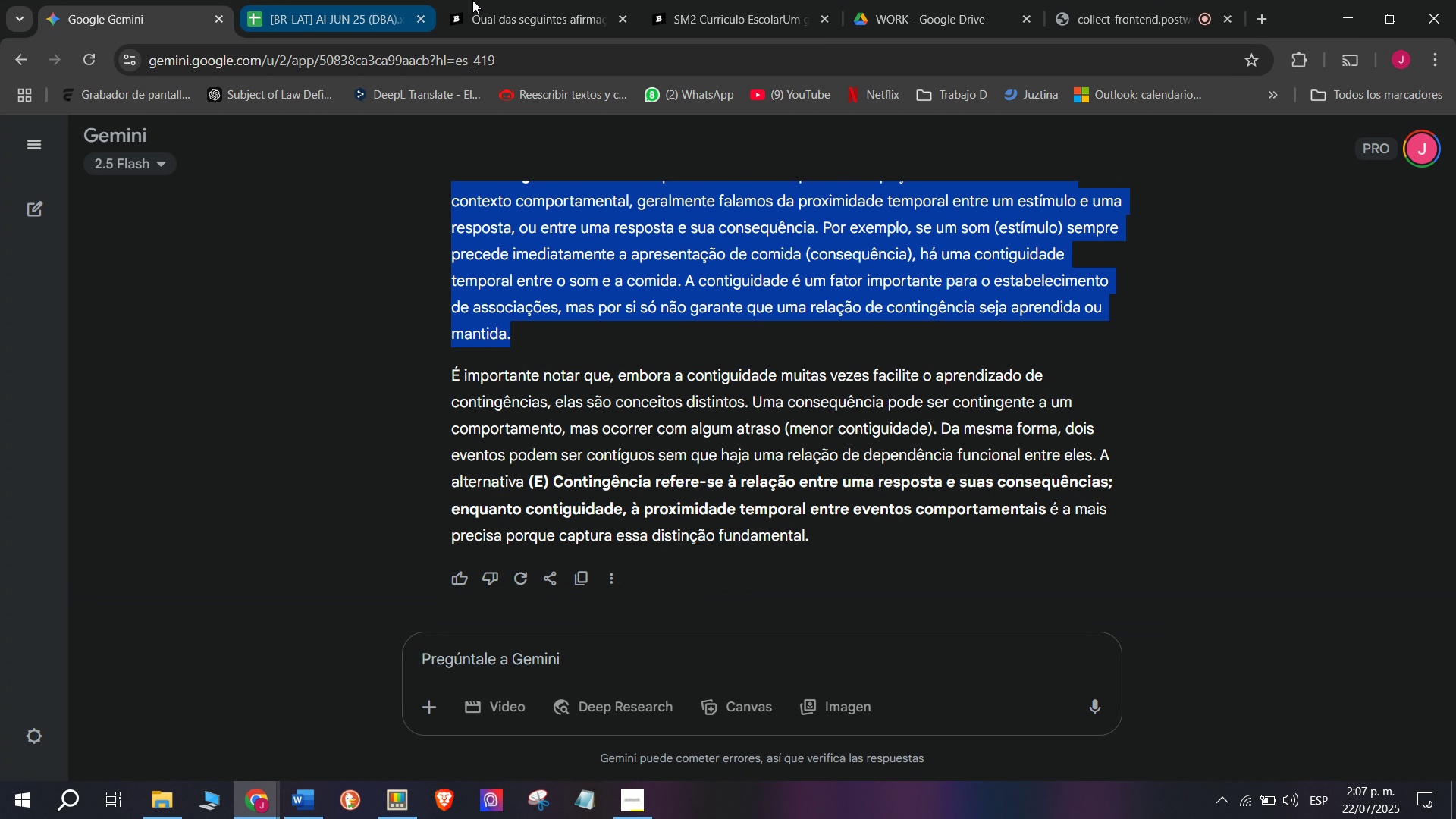 
key(Control+C)
 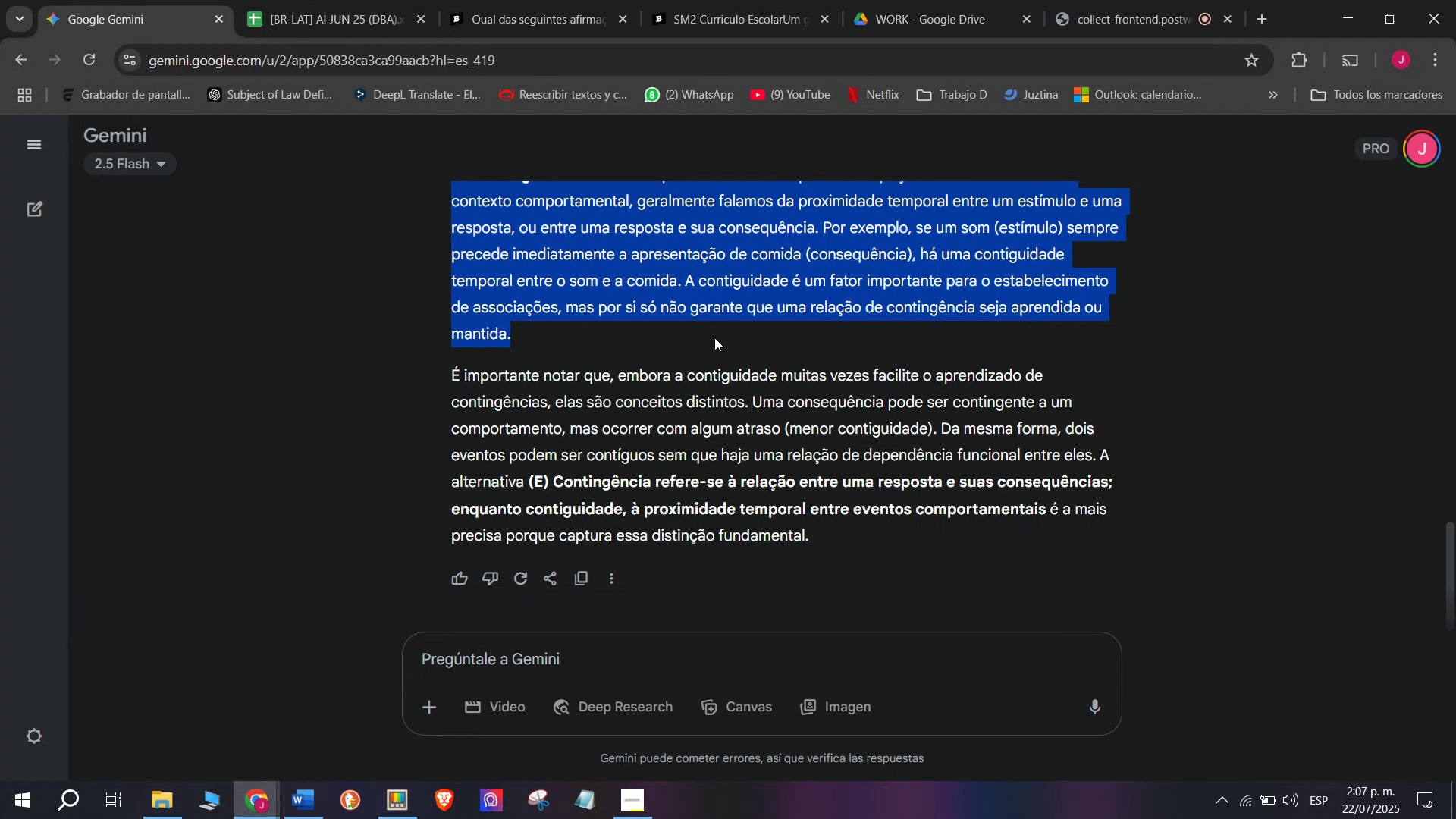 
key(Control+ControlLeft)
 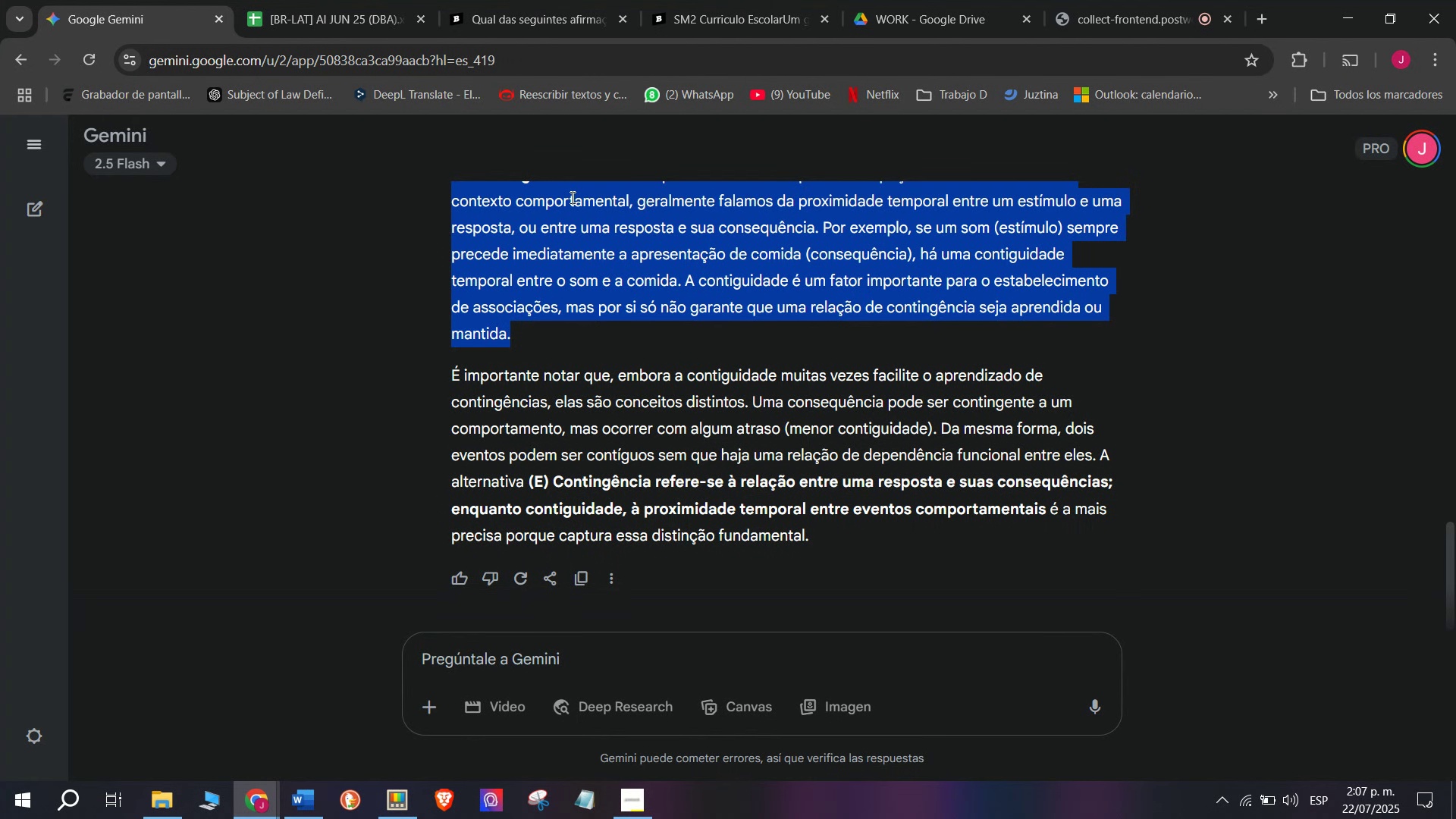 
key(Break)
 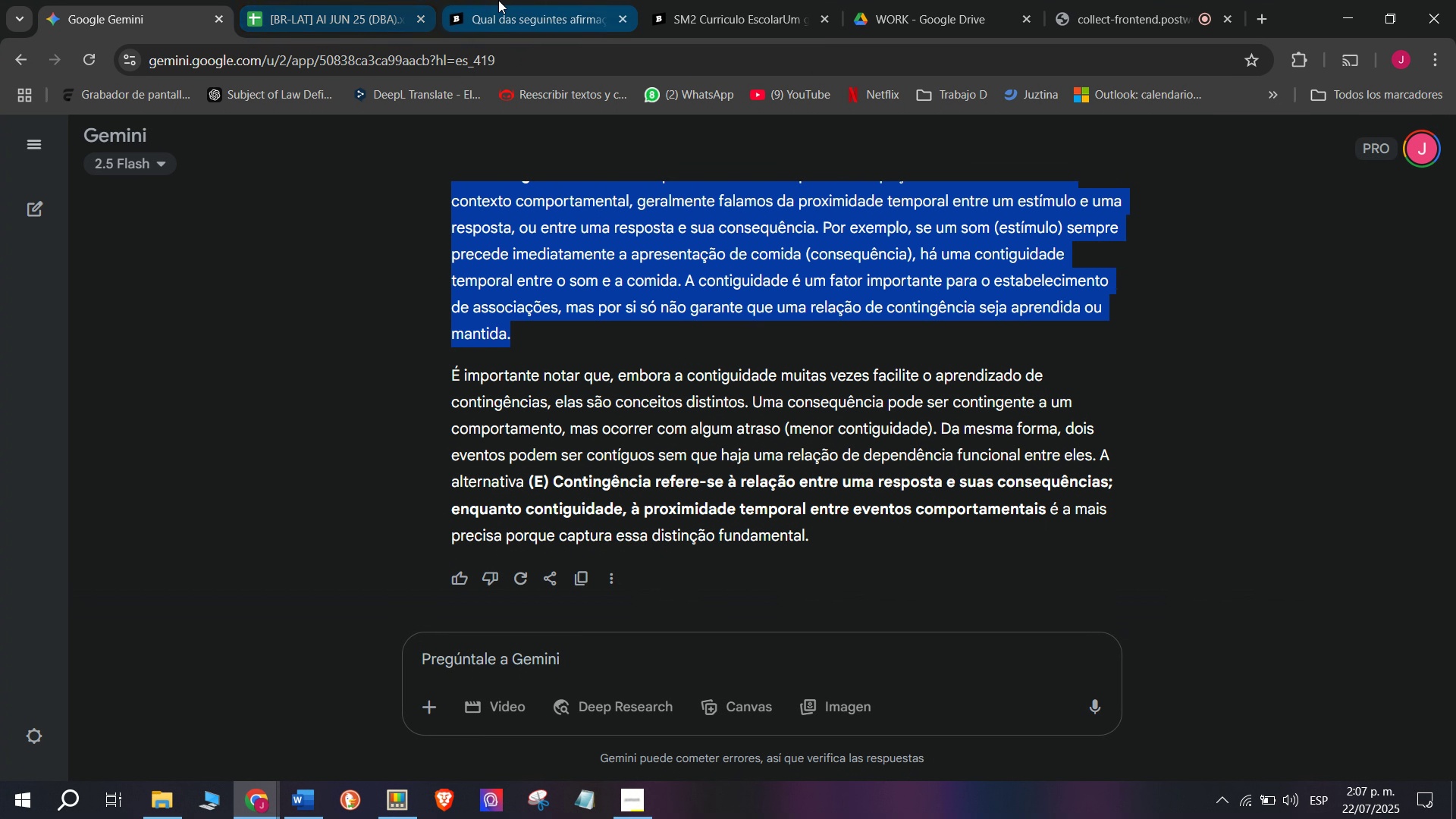 
key(Control+C)
 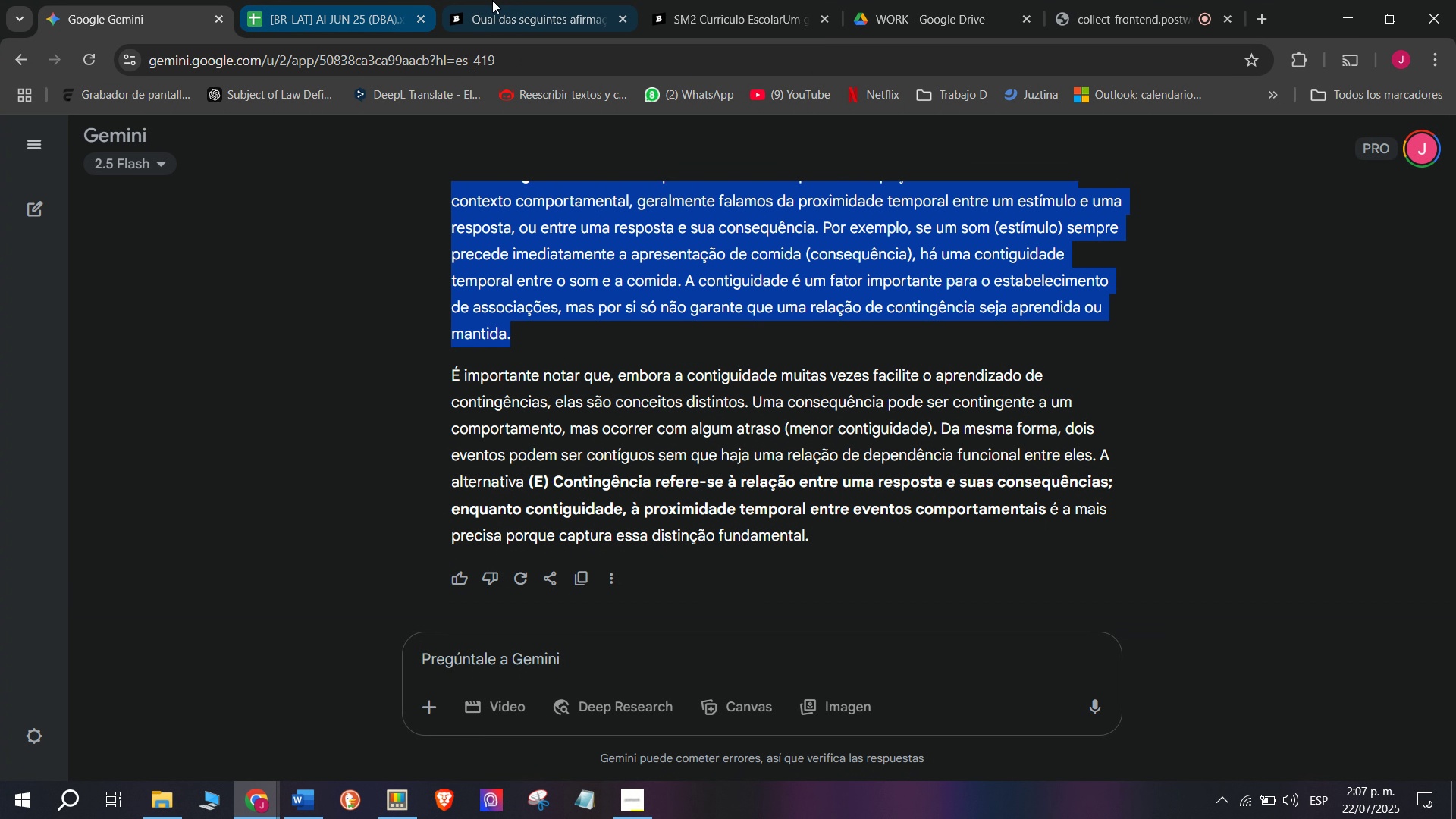 
left_click([498, 0])
 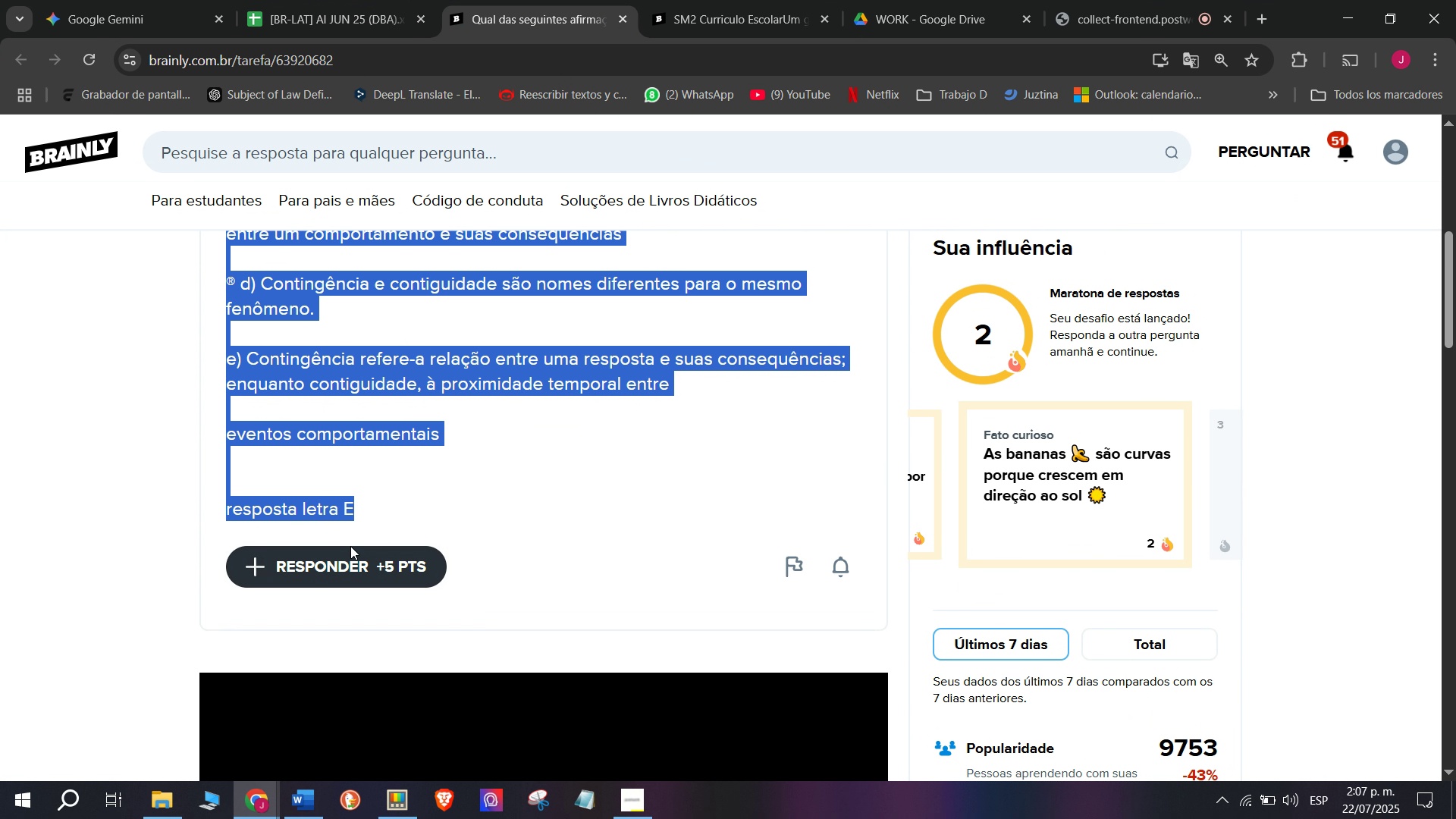 
left_click([353, 551])
 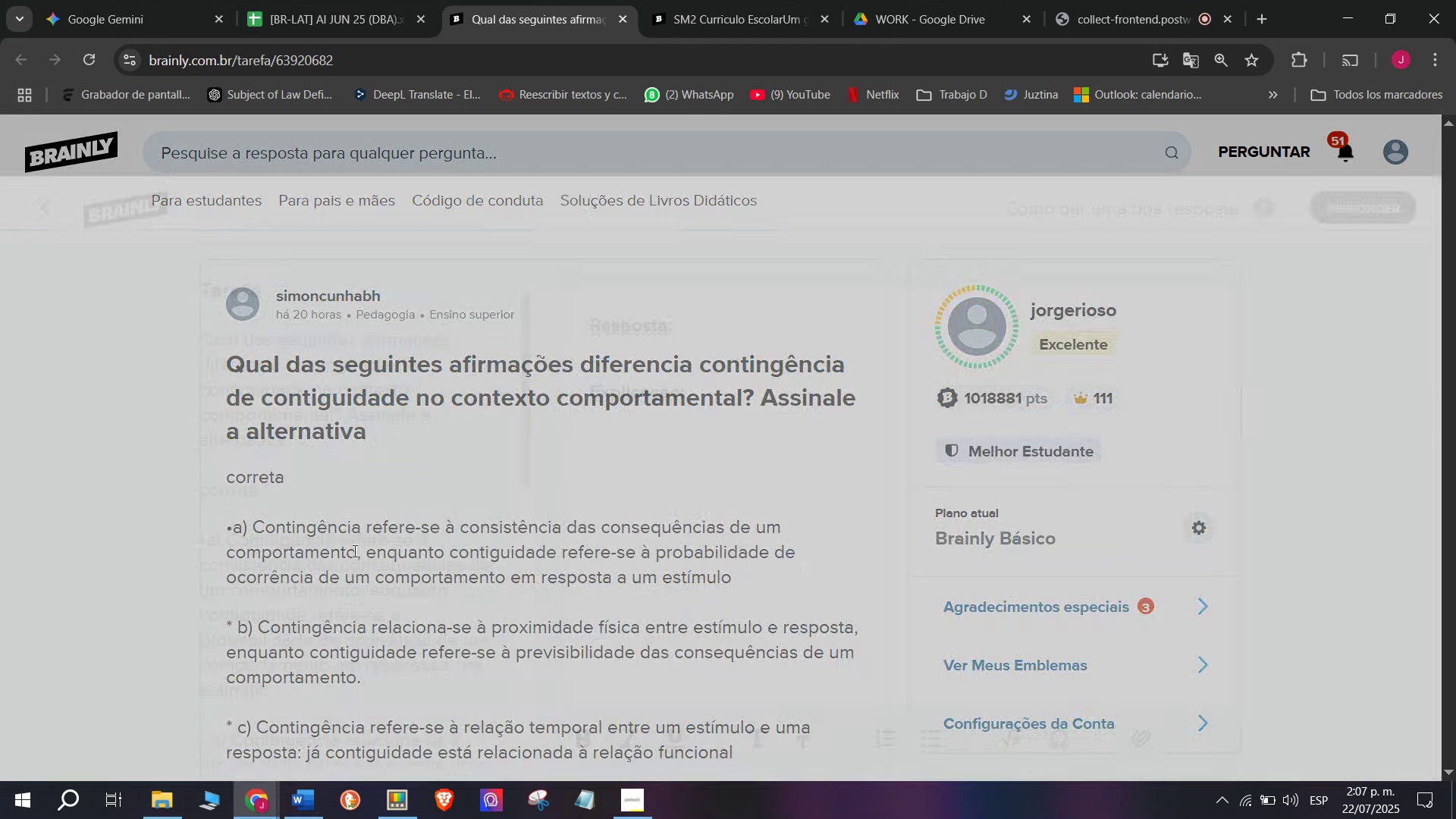 
left_click_drag(start_coordinate=[775, 474], to_coordinate=[243, 99])
 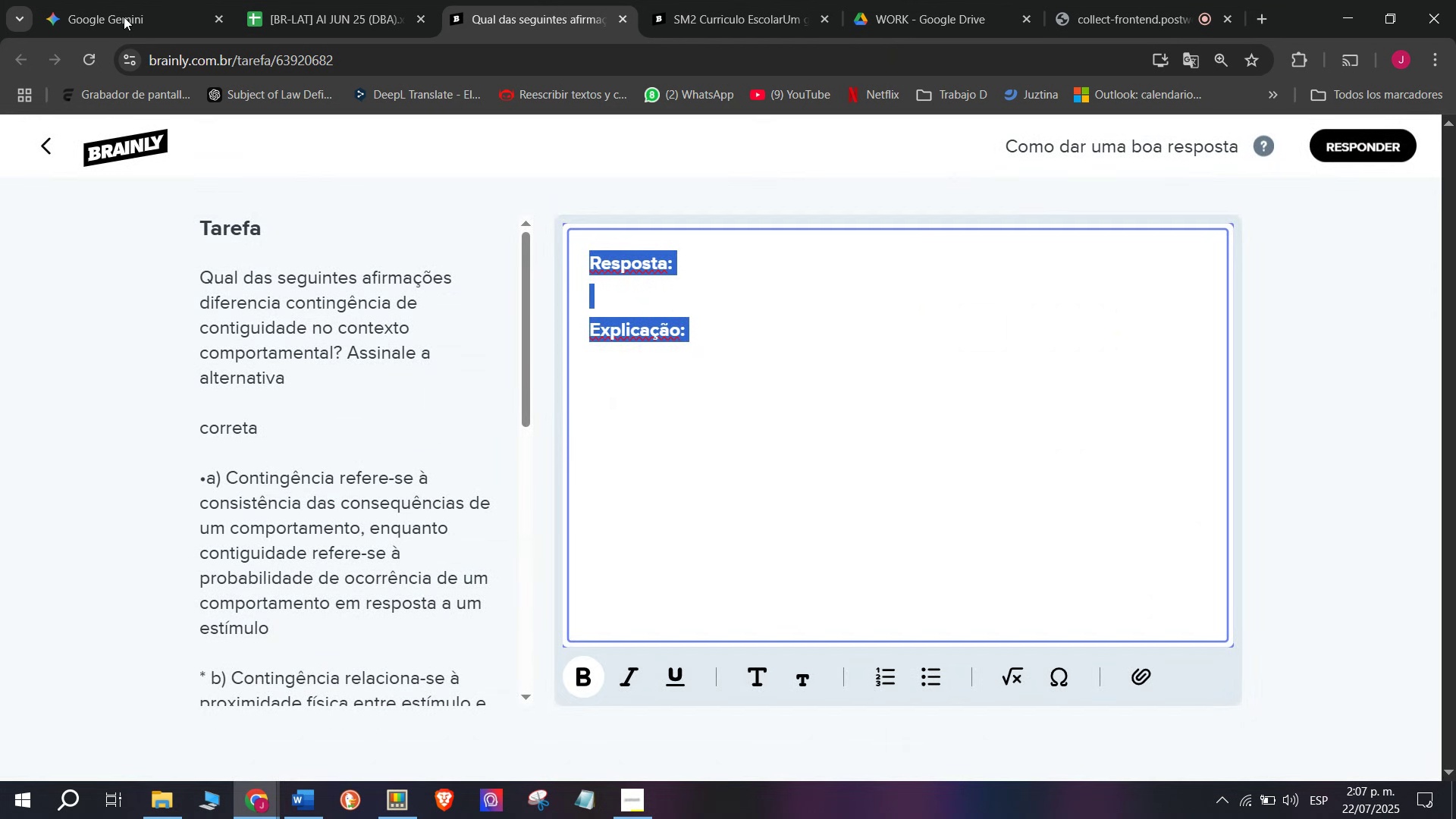 
key(Z)
 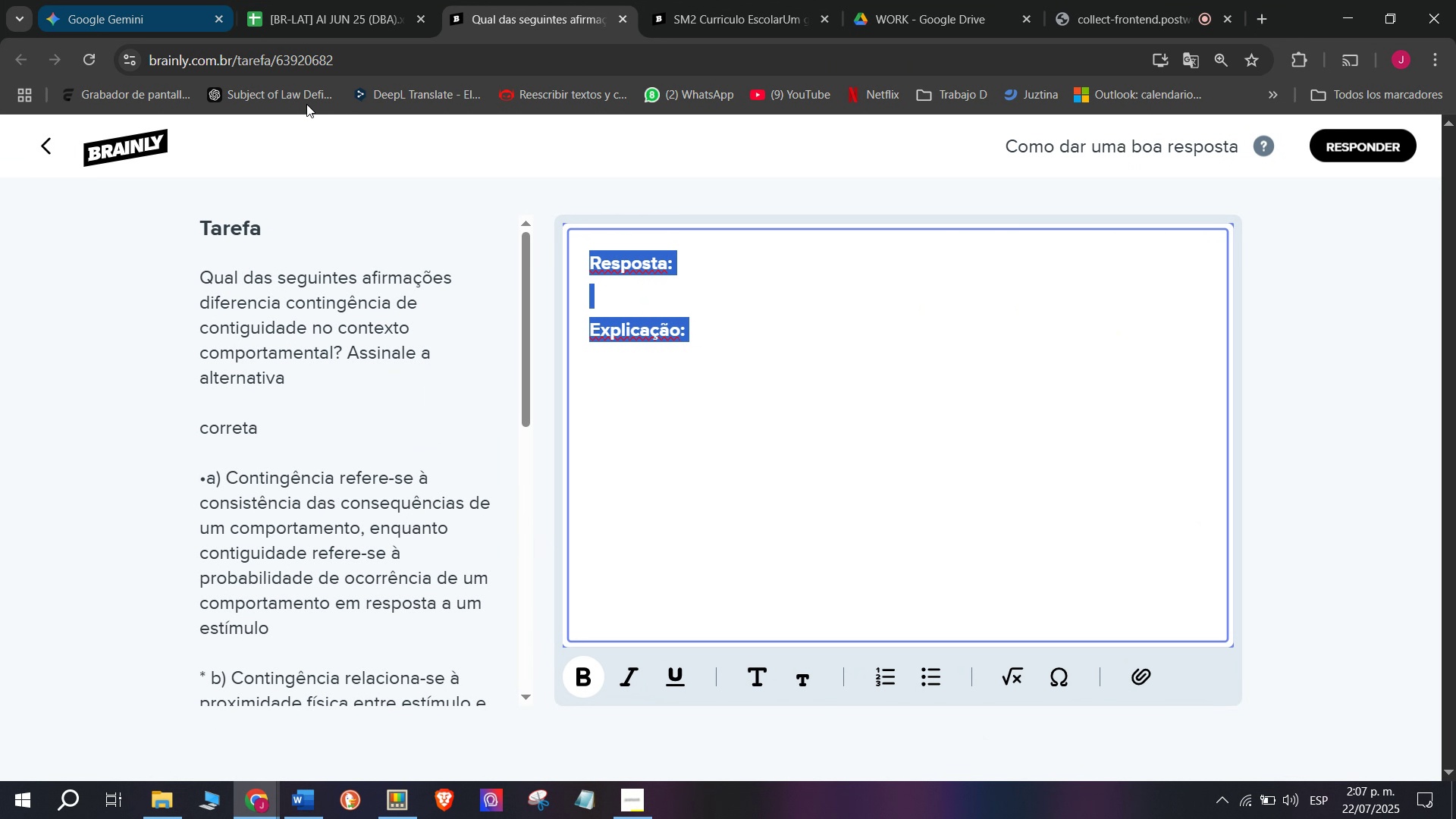 
key(Control+V)
 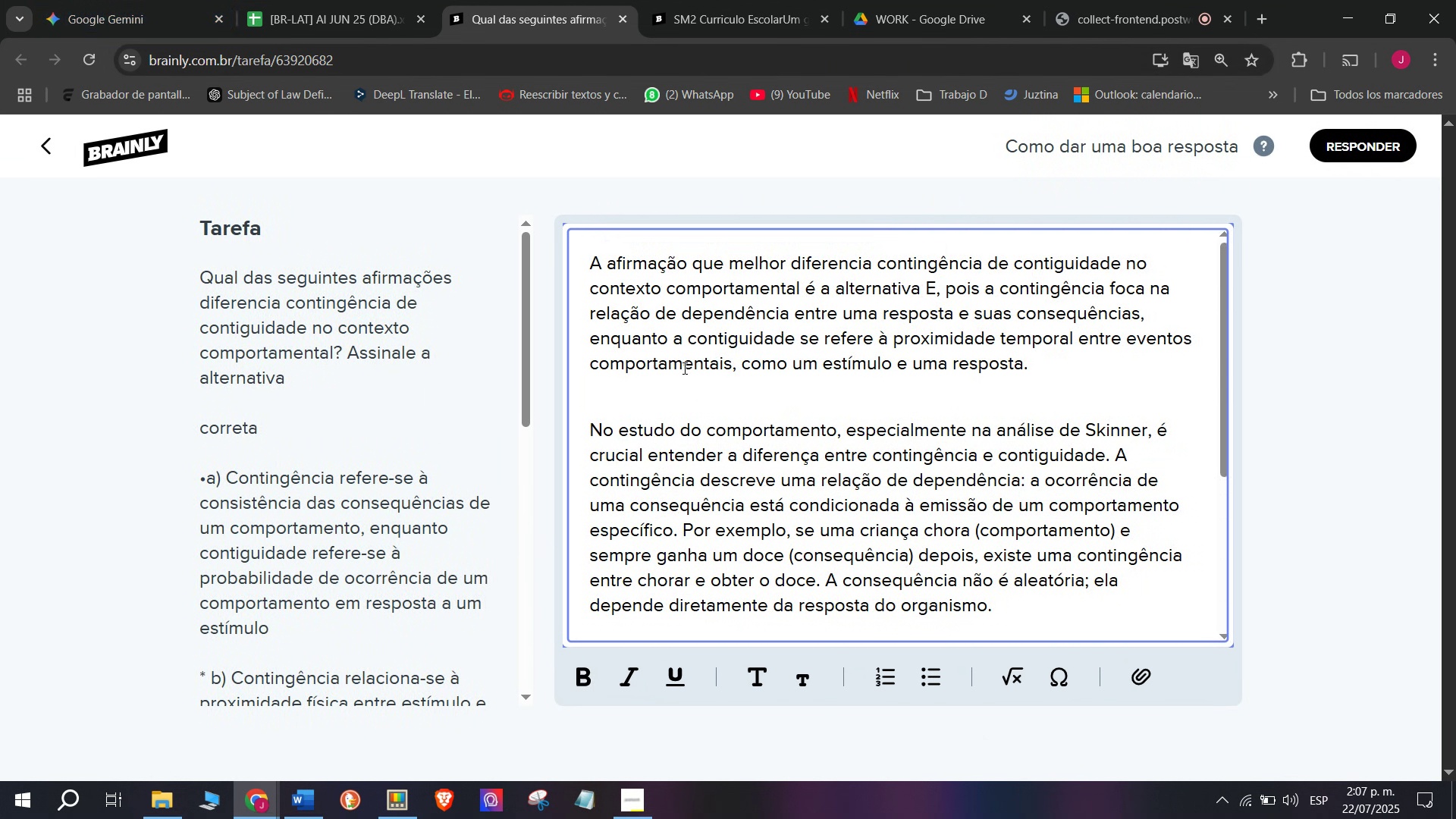 
key(Control+ControlLeft)
 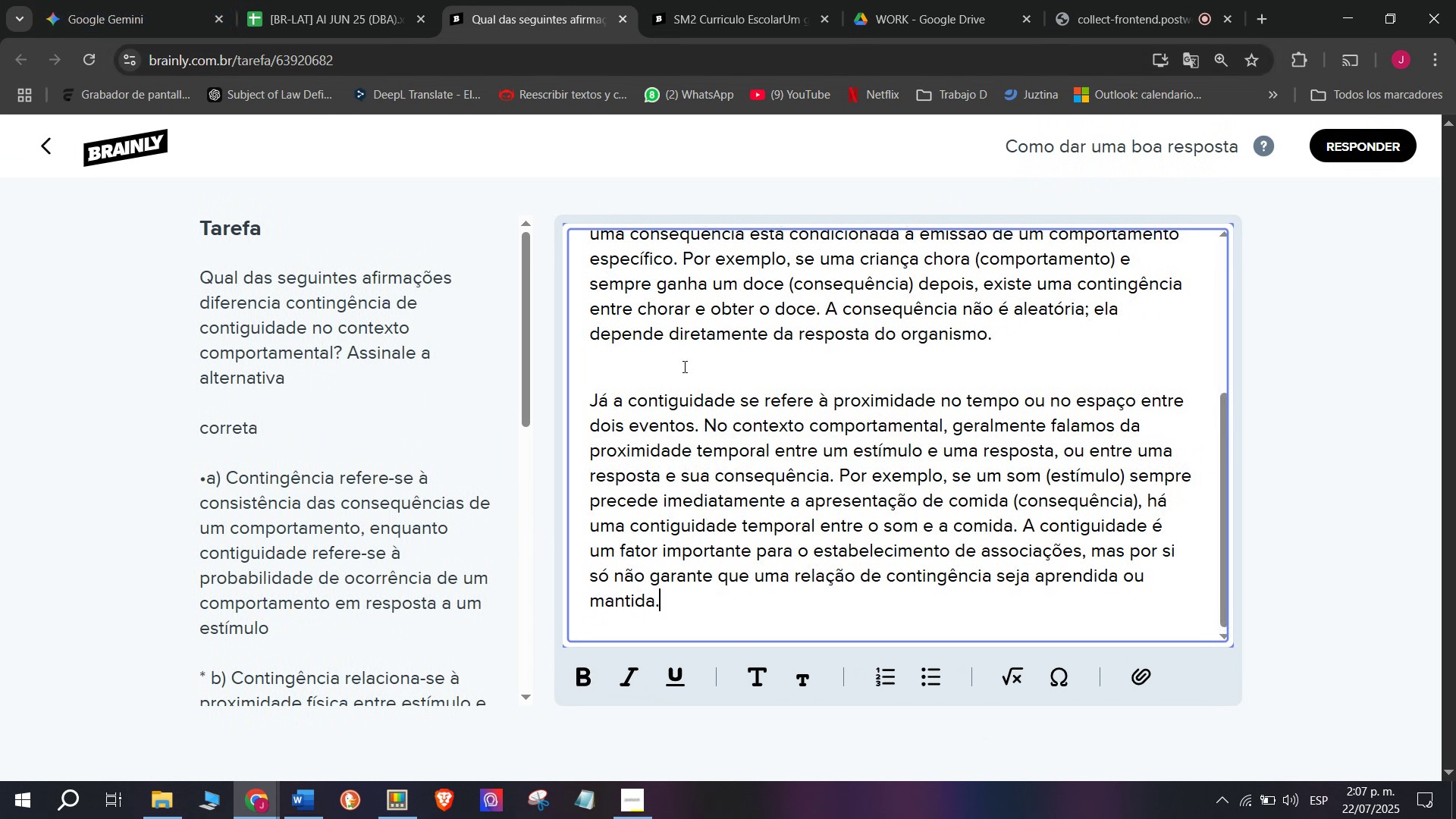 
scroll: coordinate [683, 368], scroll_direction: up, amount: 5.0
 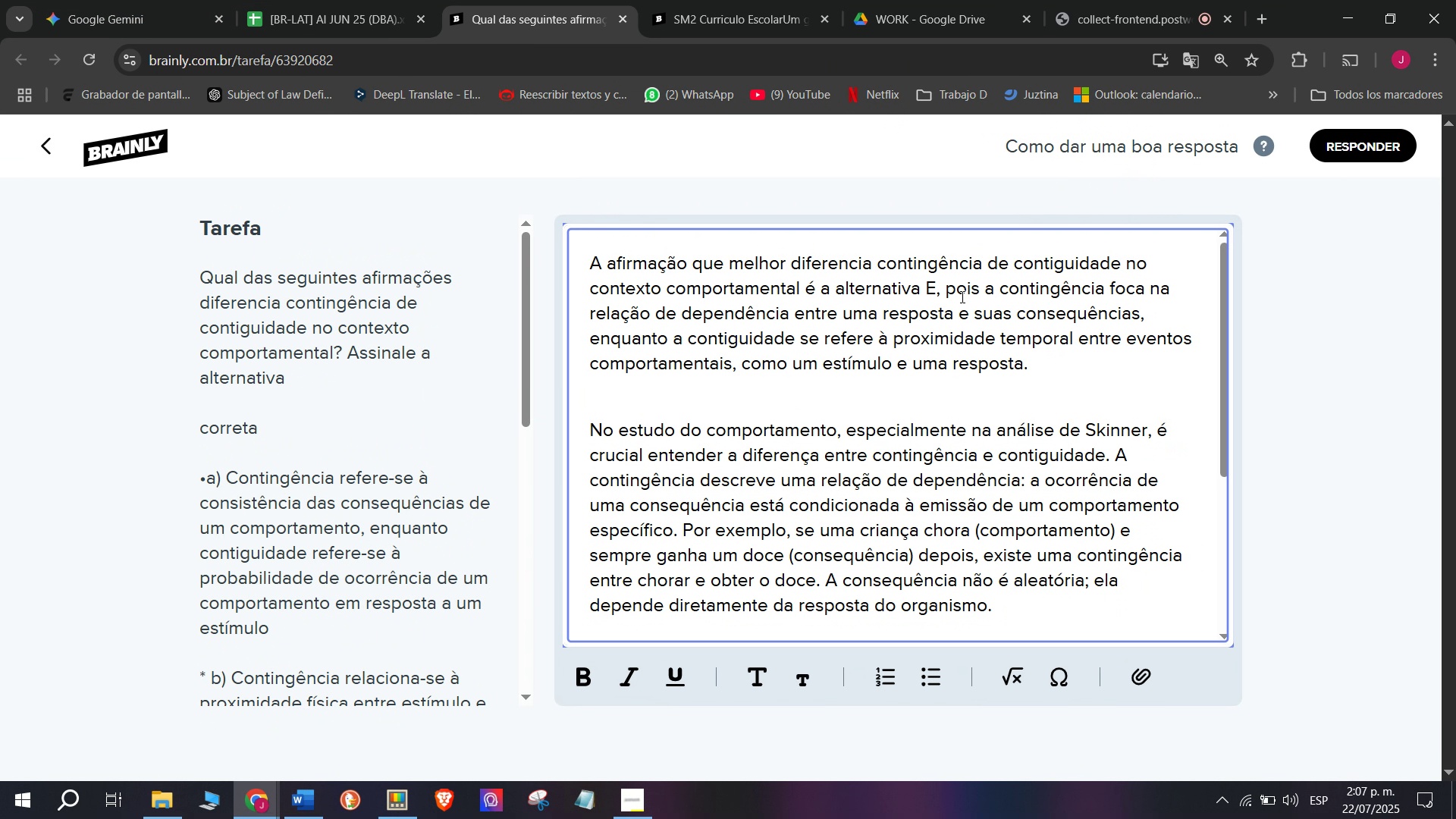 
left_click_drag(start_coordinate=[934, 288], to_coordinate=[562, 282])
 